 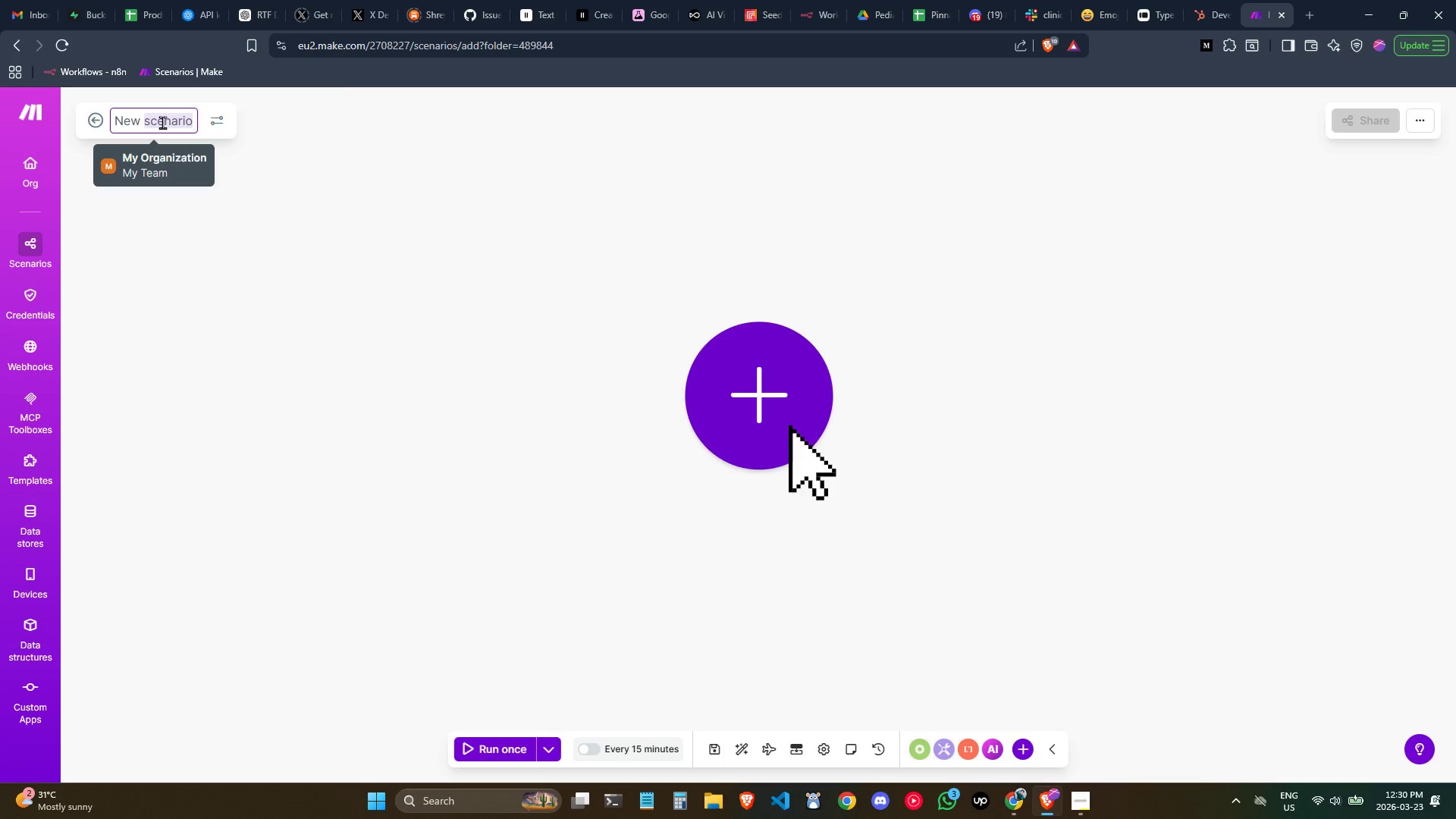 
triple_click([162, 122])
 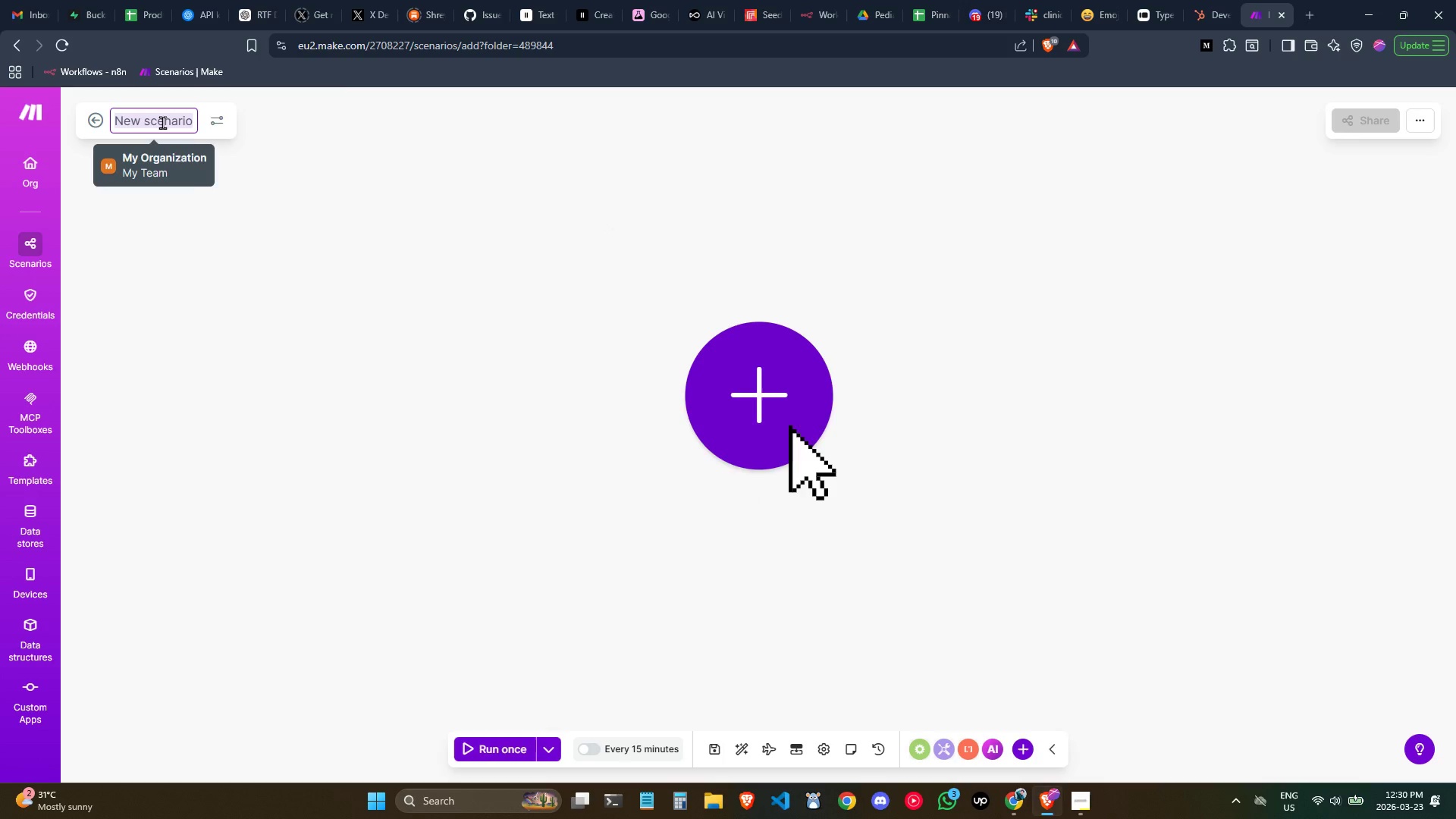 
key(Control+V)
 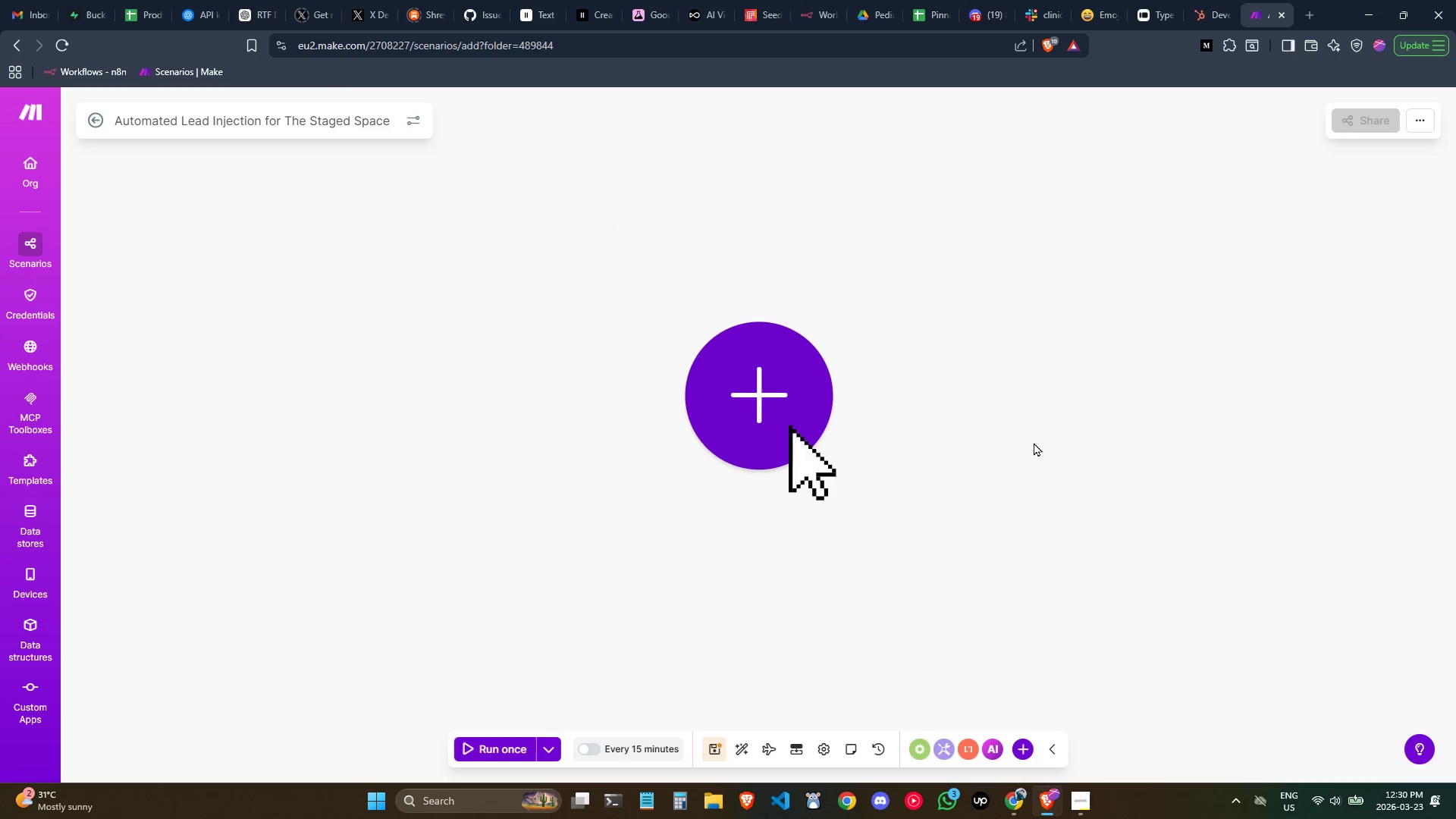 
hold_key(key=ControlLeft, duration=0.72)
scroll: coordinate [1040, 447], scroll_direction: down, amount: 2.0
 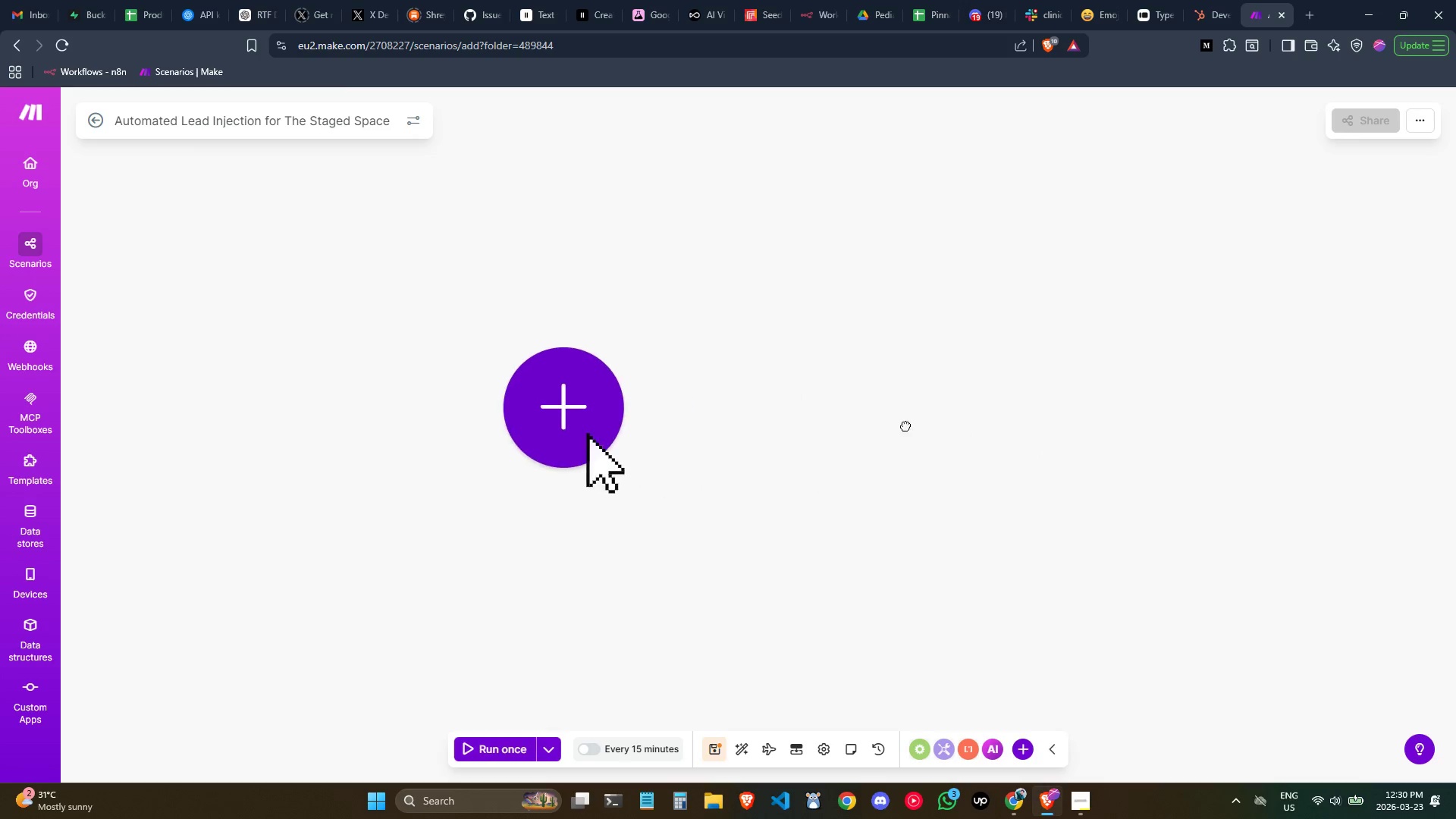 
scroll: coordinate [919, 430], scroll_direction: up, amount: 1.0
 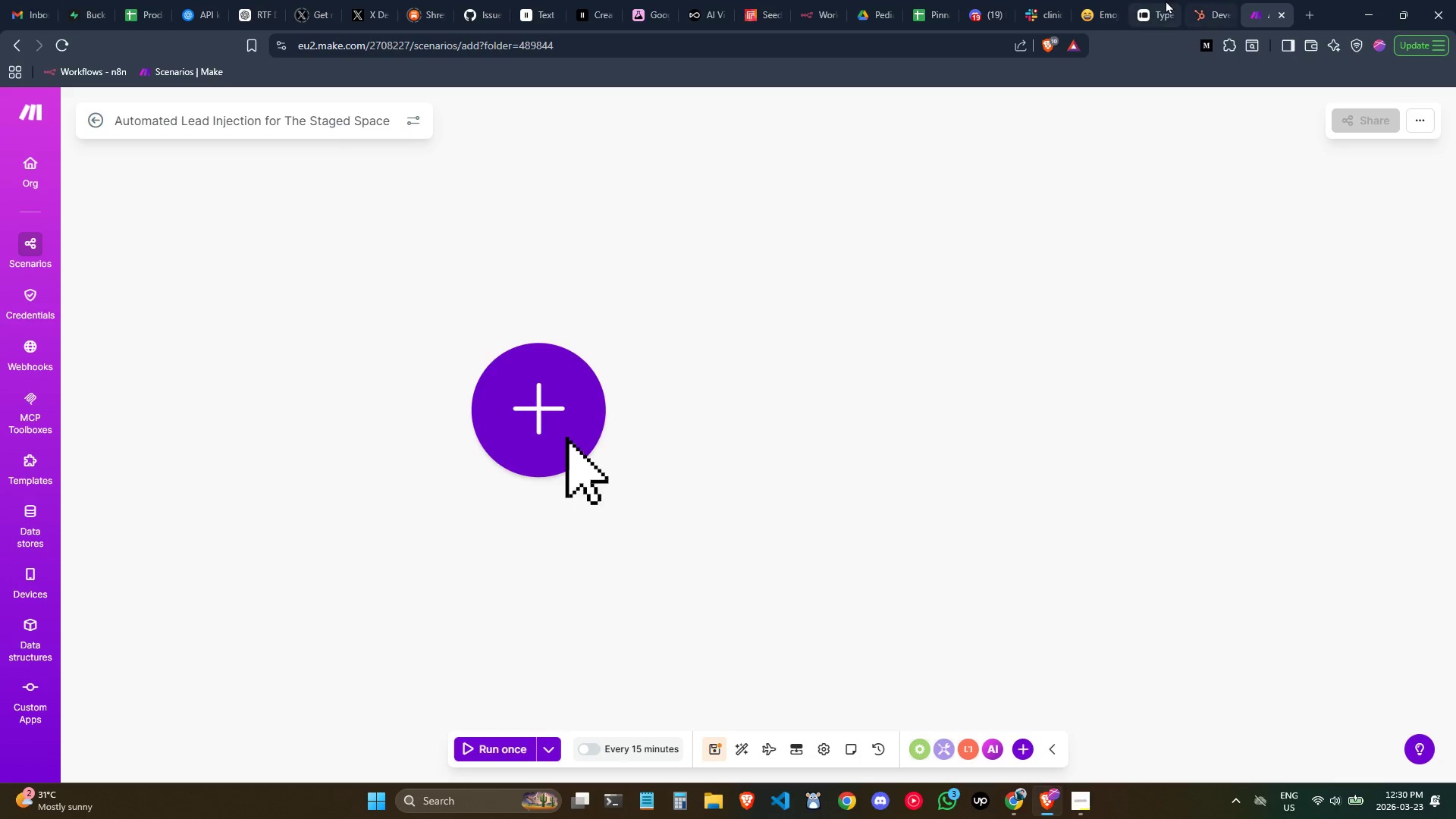 
left_click([1158, 0])
 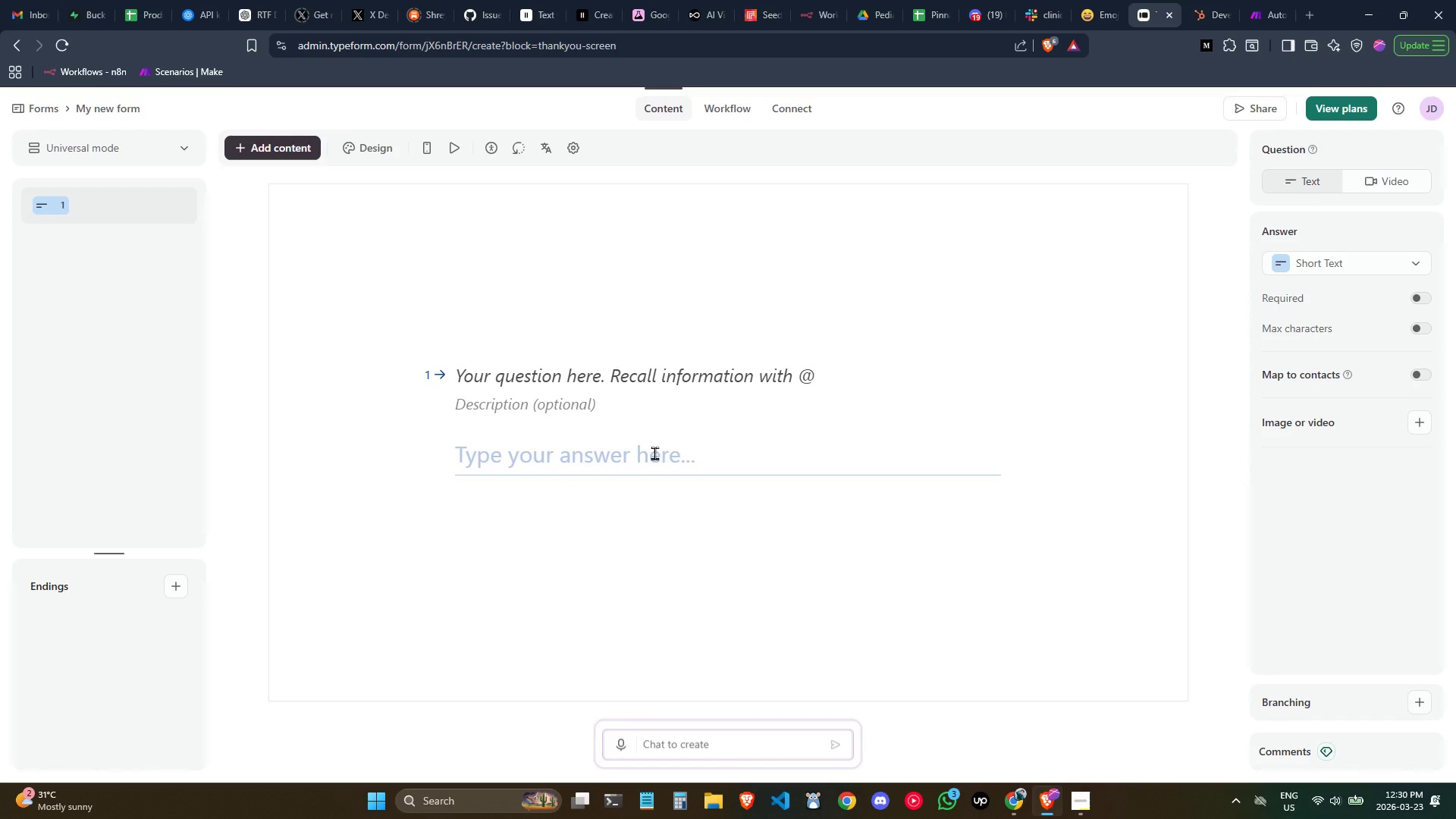 
left_click([654, 453])
 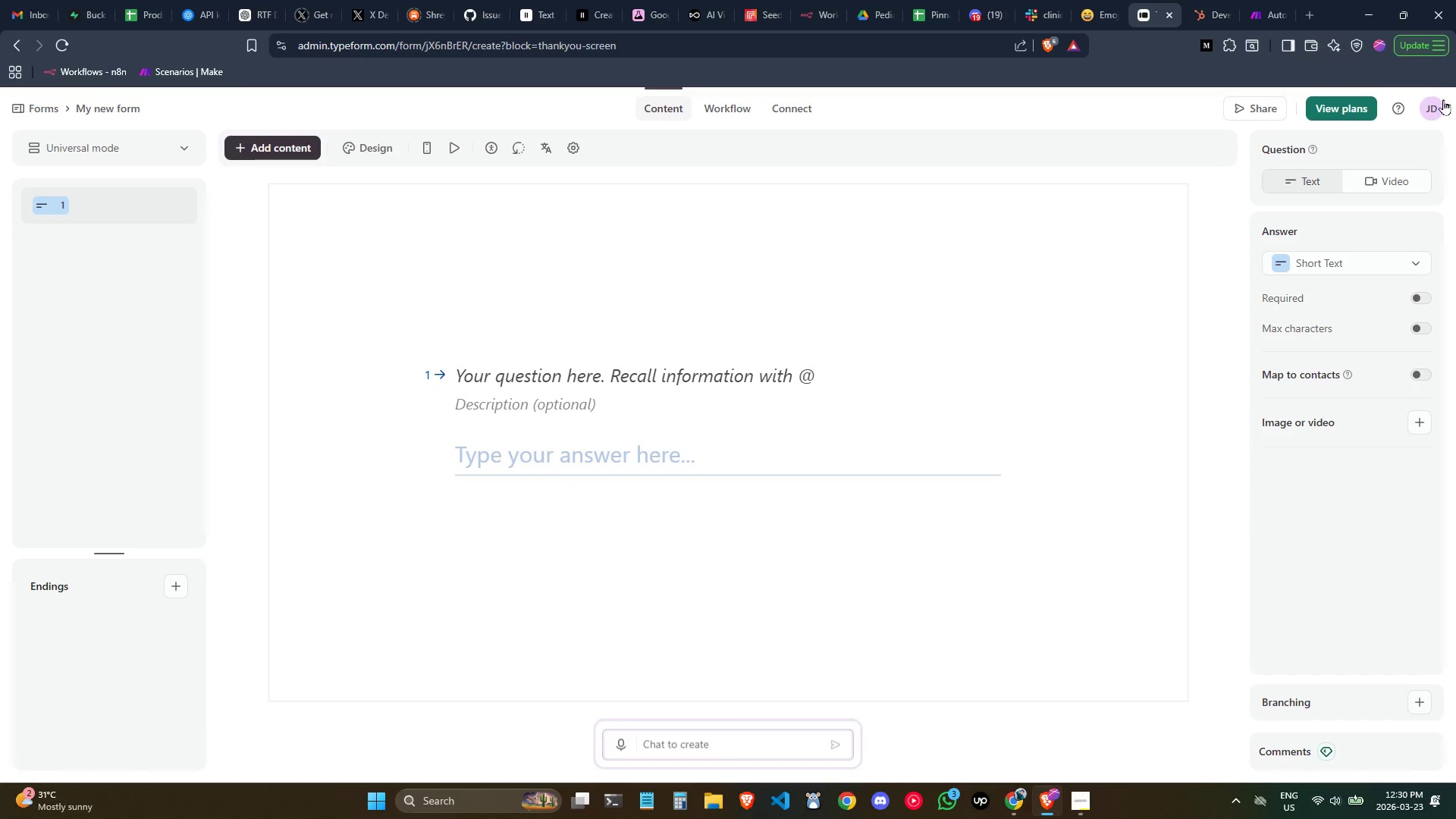 
wait(9.38)
 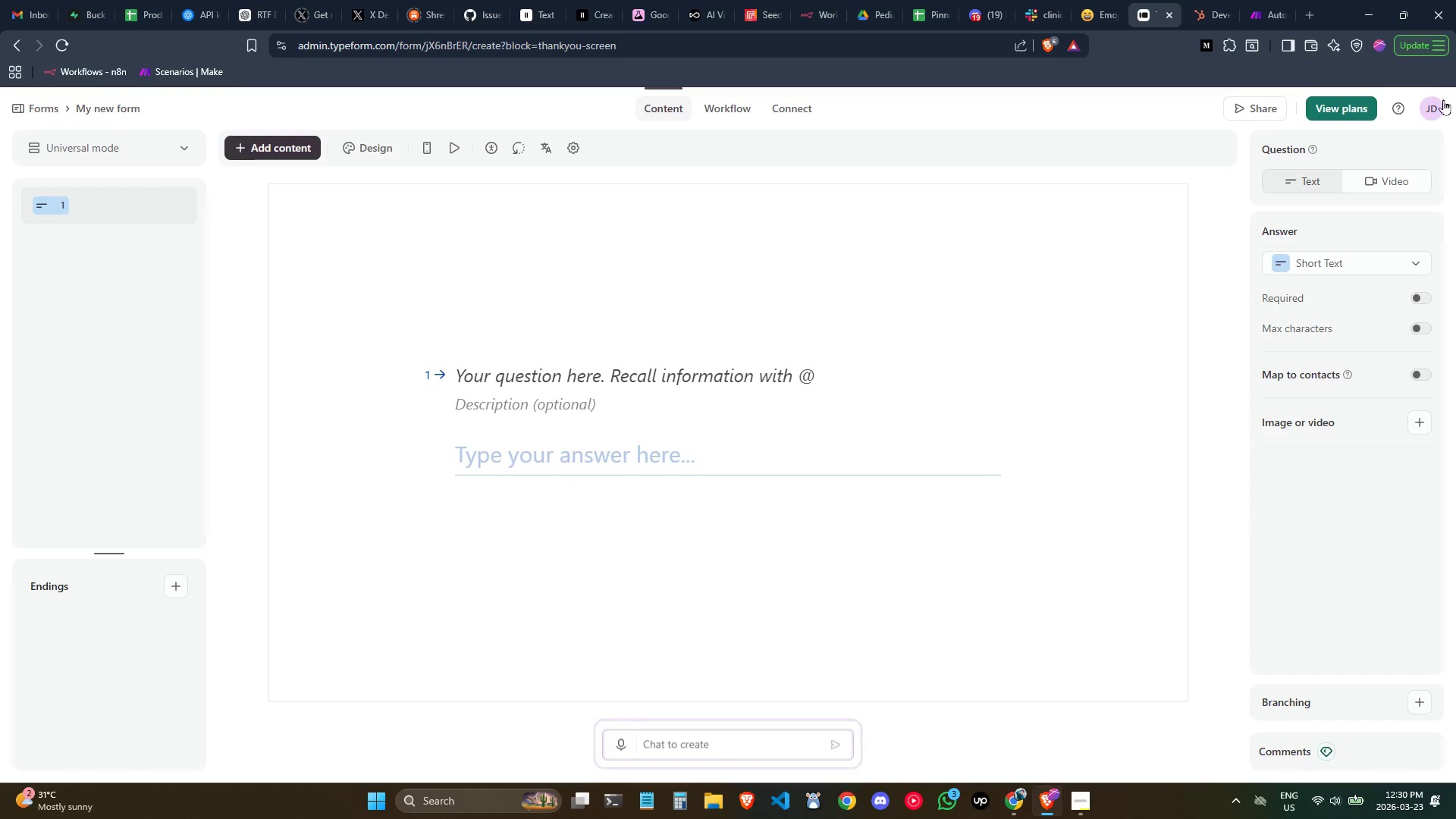 
hold_key(key=ControlLeft, duration=0.56)
 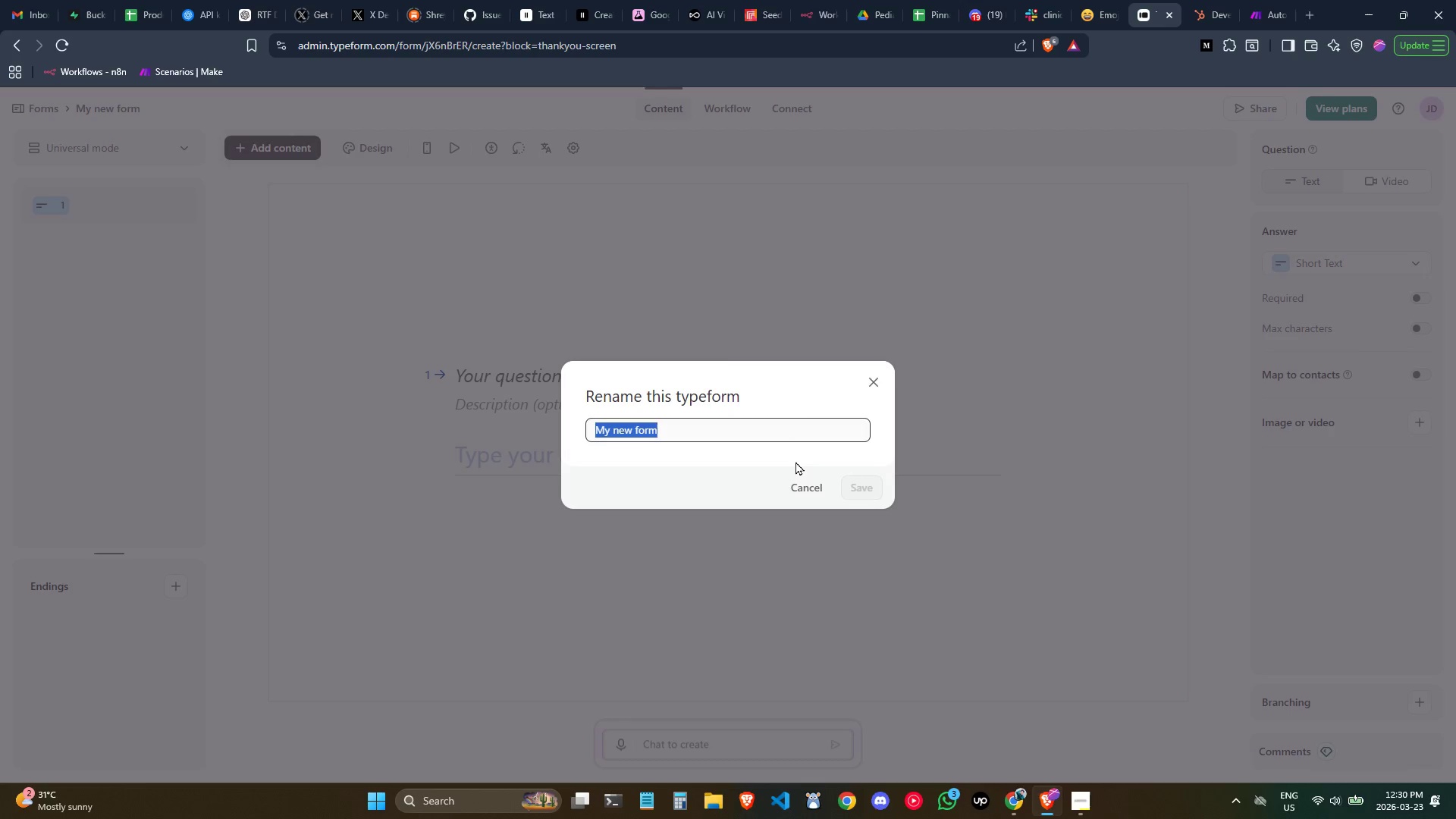 
key(Control+V)
 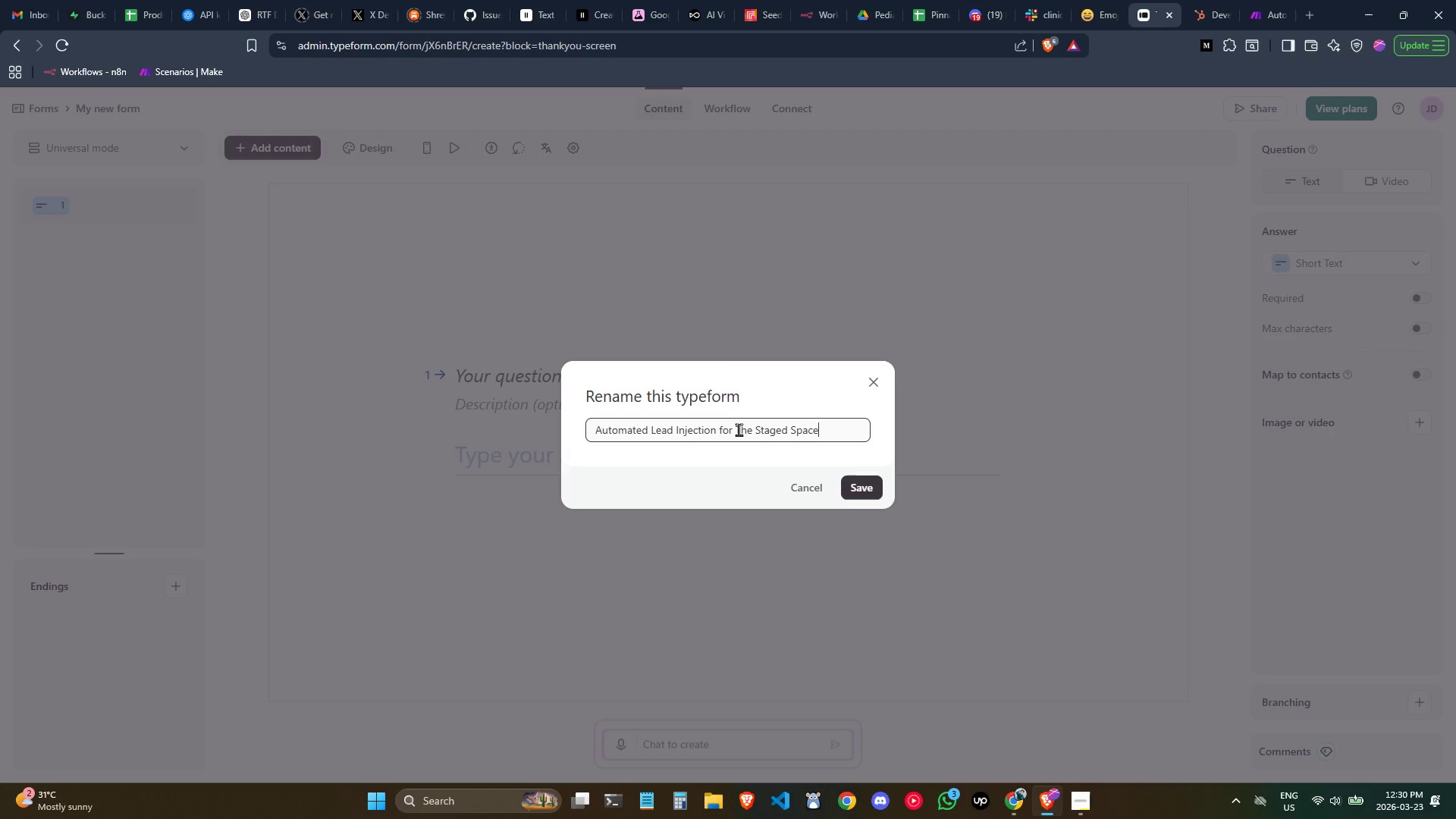 
wait(6.06)
 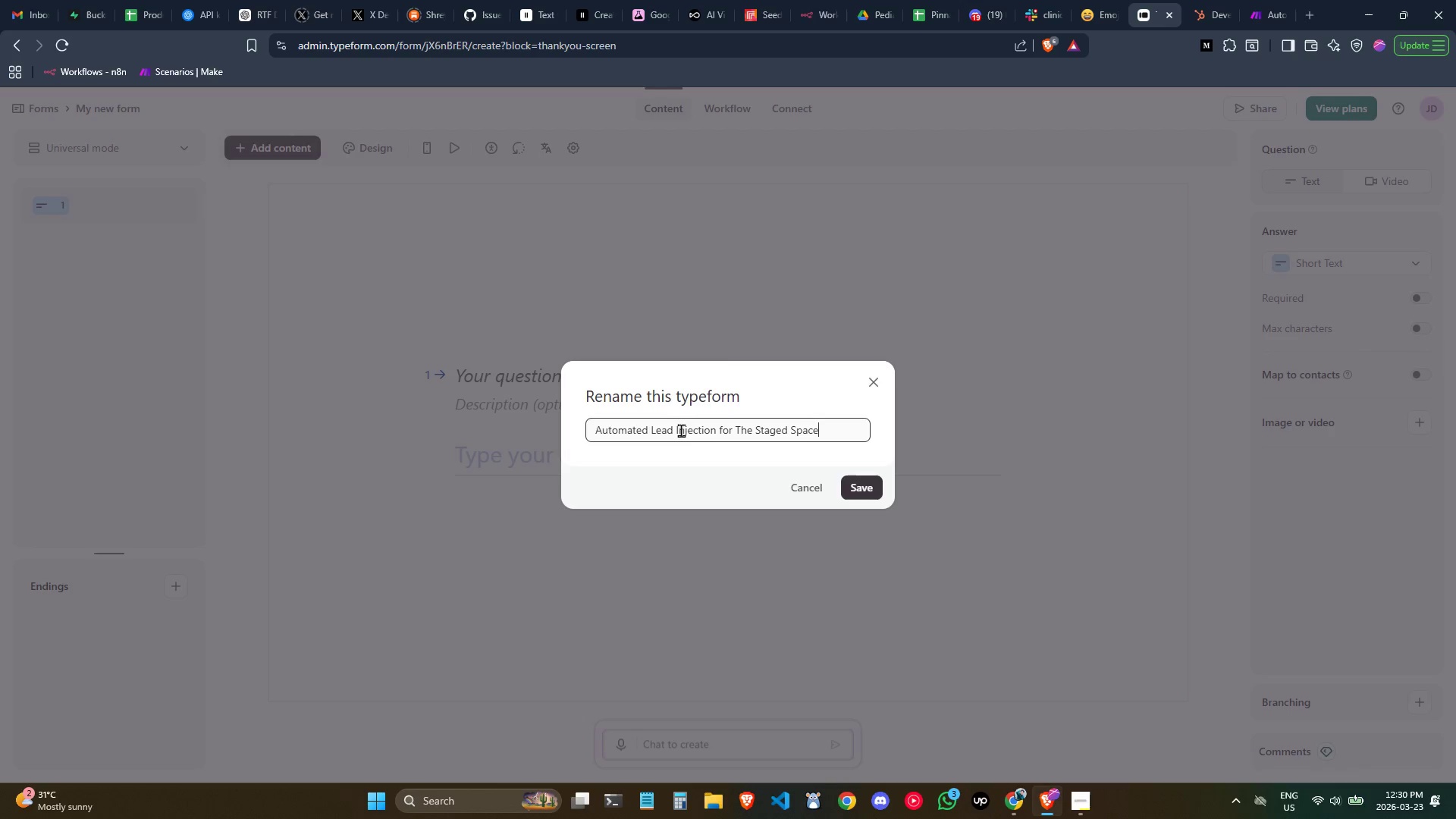 
left_click_drag(start_coordinate=[739, 430], to_coordinate=[792, 434])
 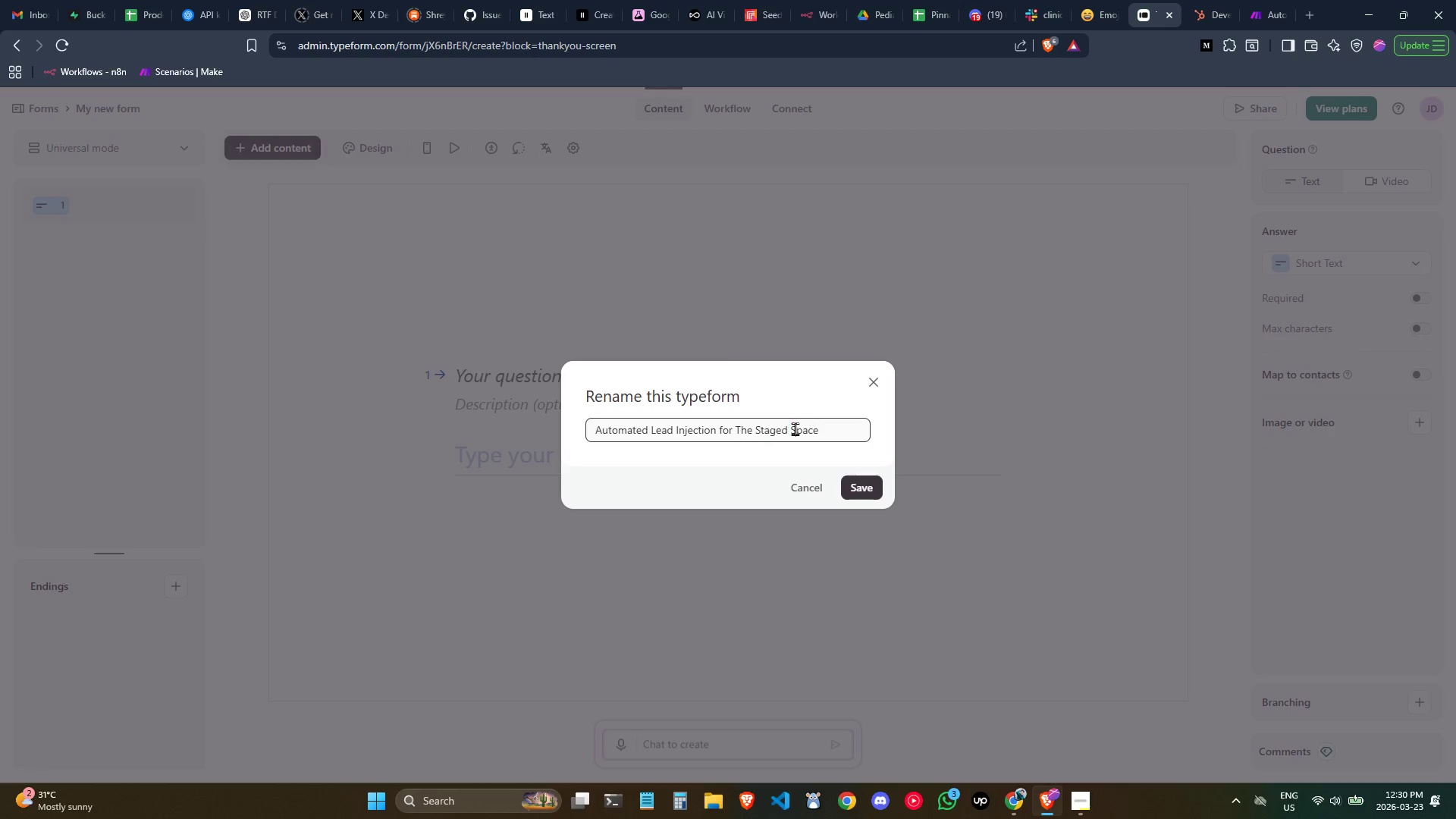 
left_click([795, 428])
 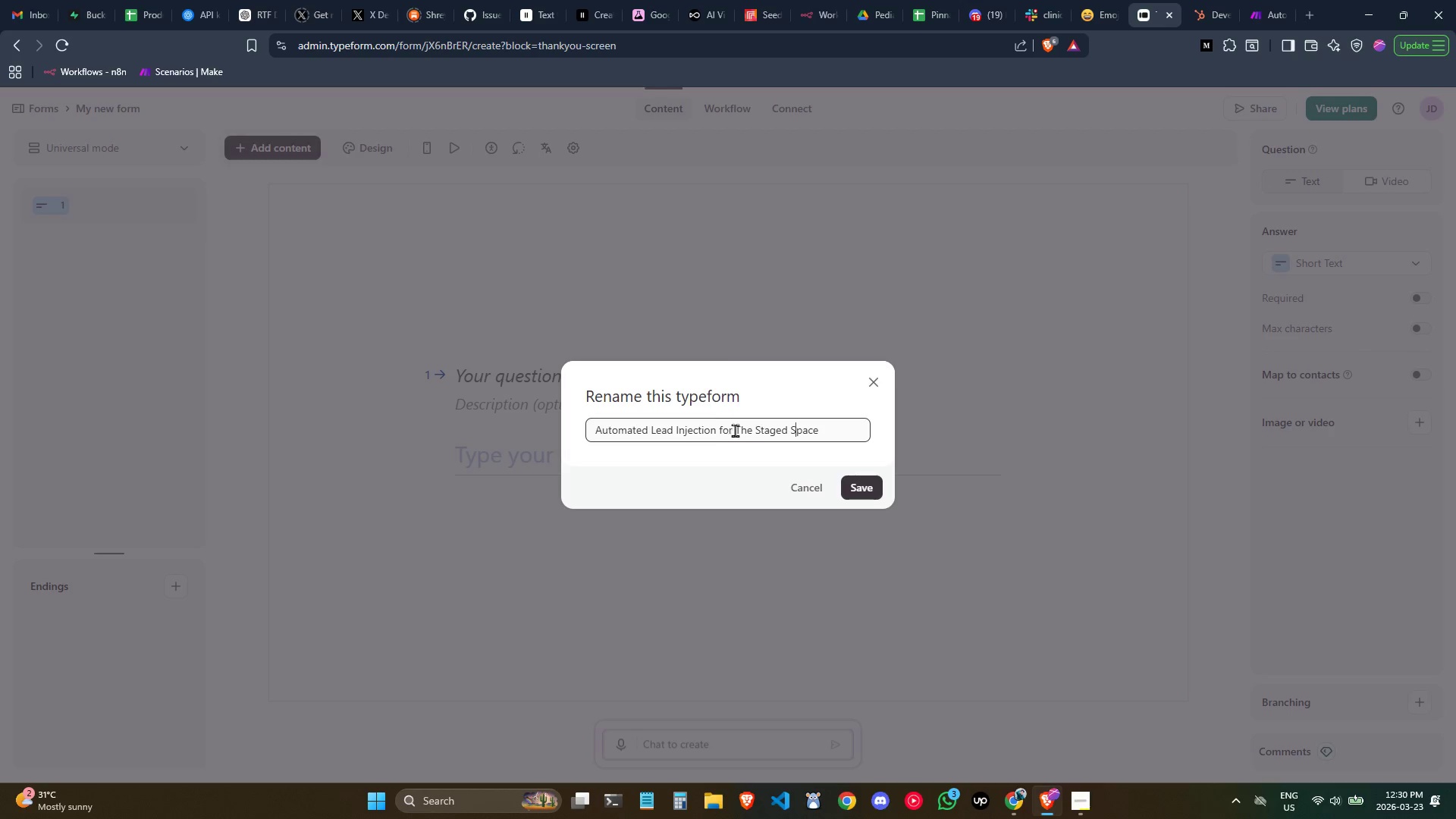 
left_click_drag(start_coordinate=[735, 430], to_coordinate=[739, 430])
 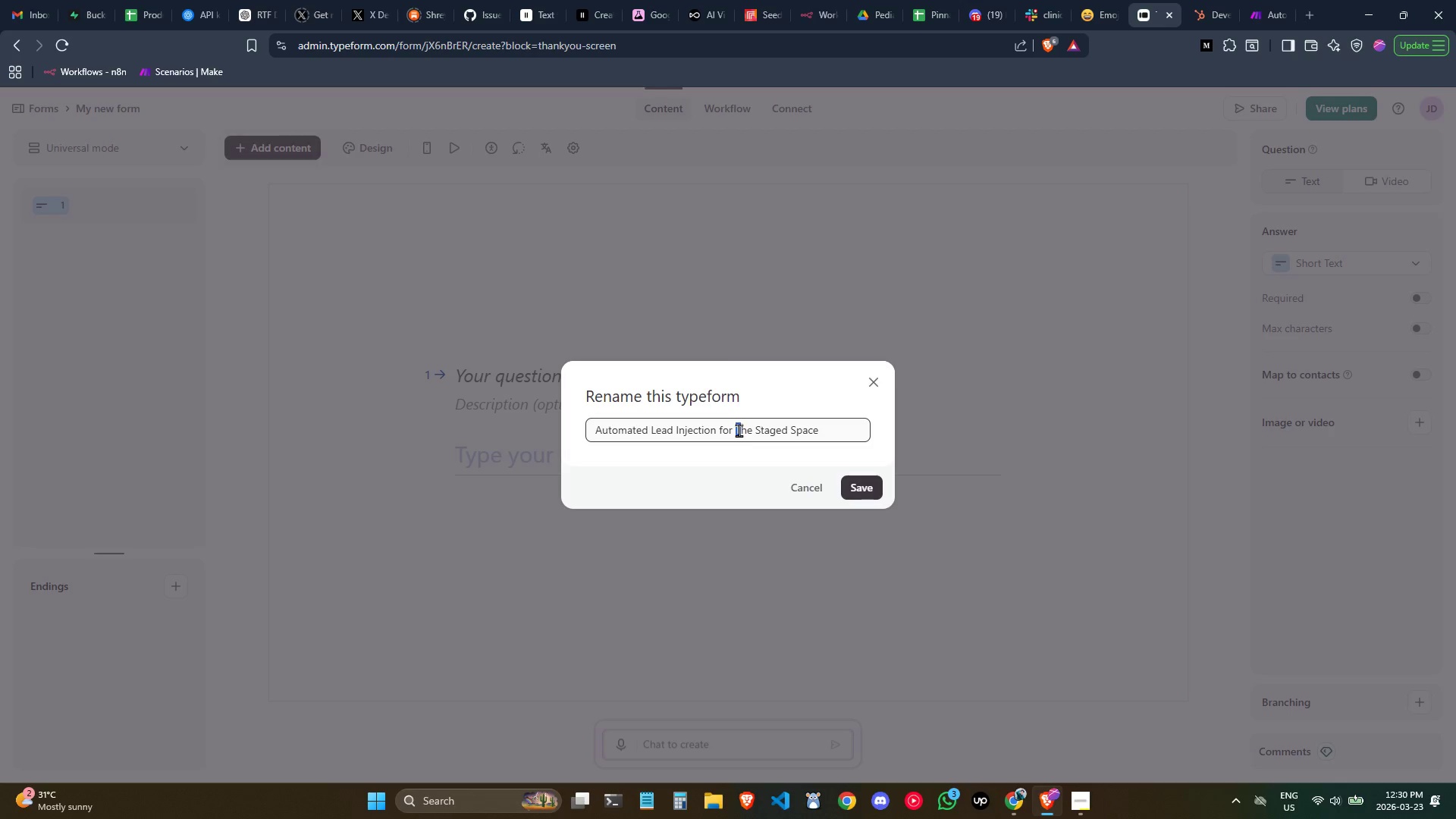 
left_click([739, 430])
 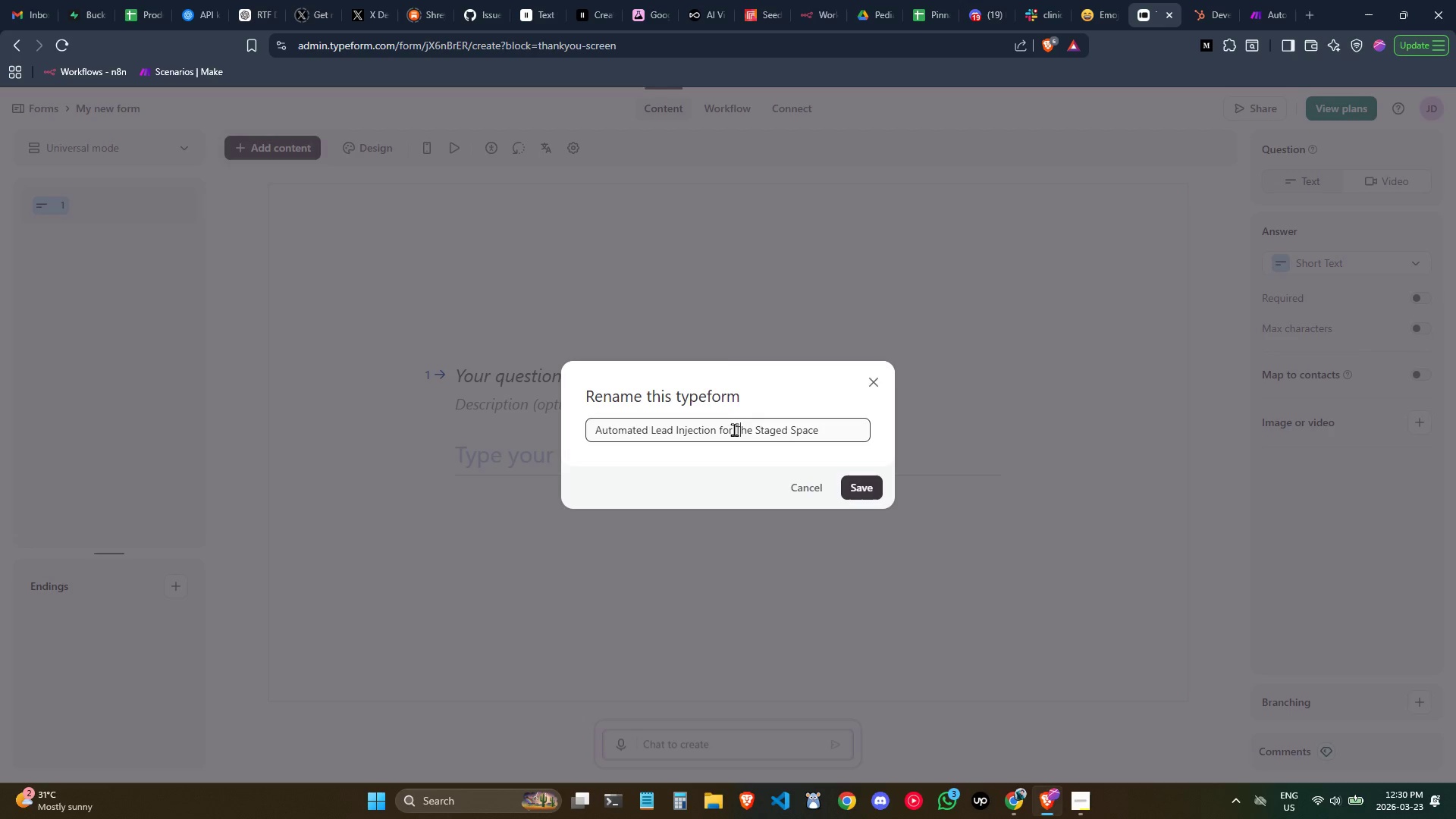 
left_click_drag(start_coordinate=[734, 429], to_coordinate=[562, 429])
 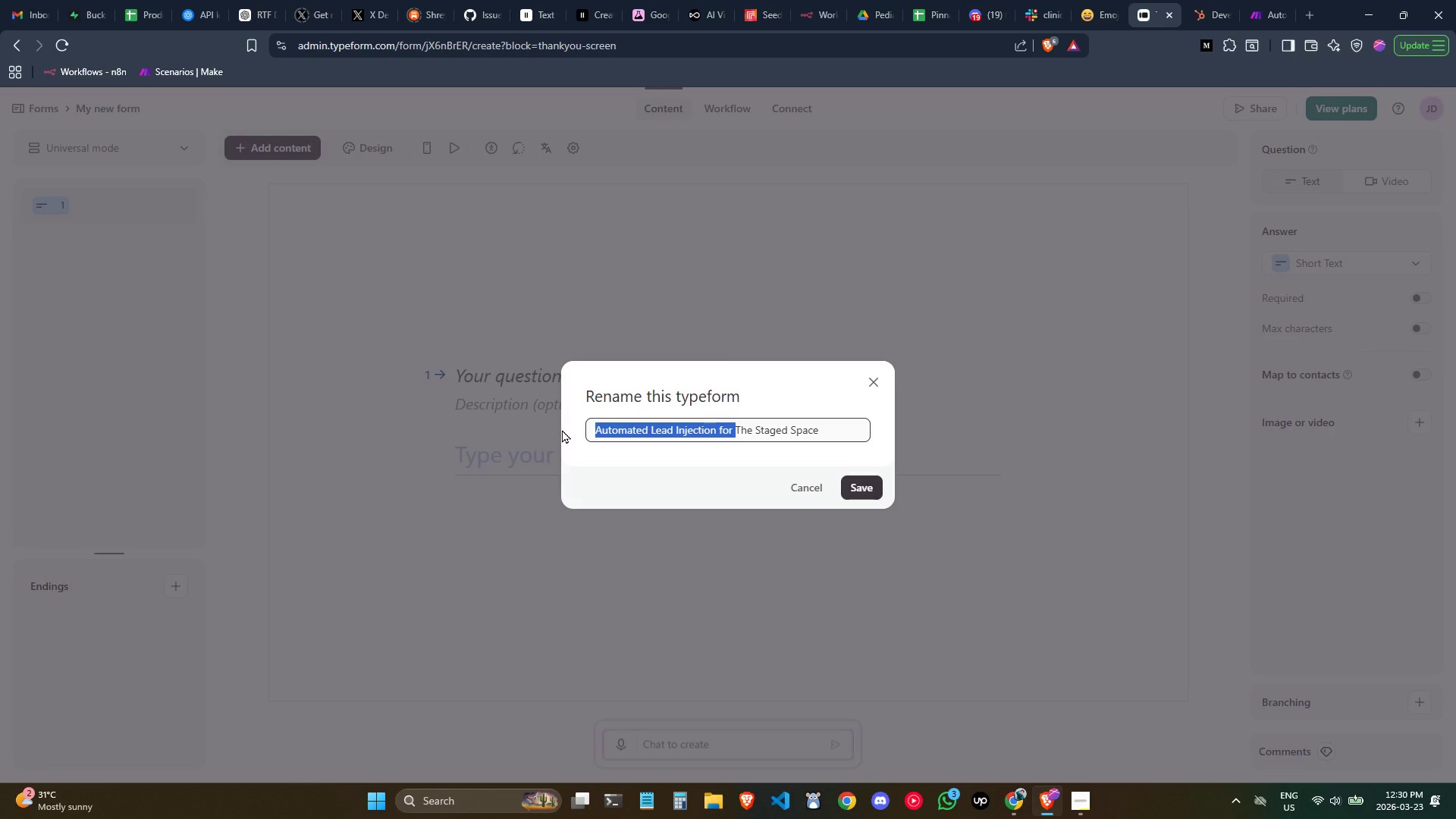 
key(Backspace)
 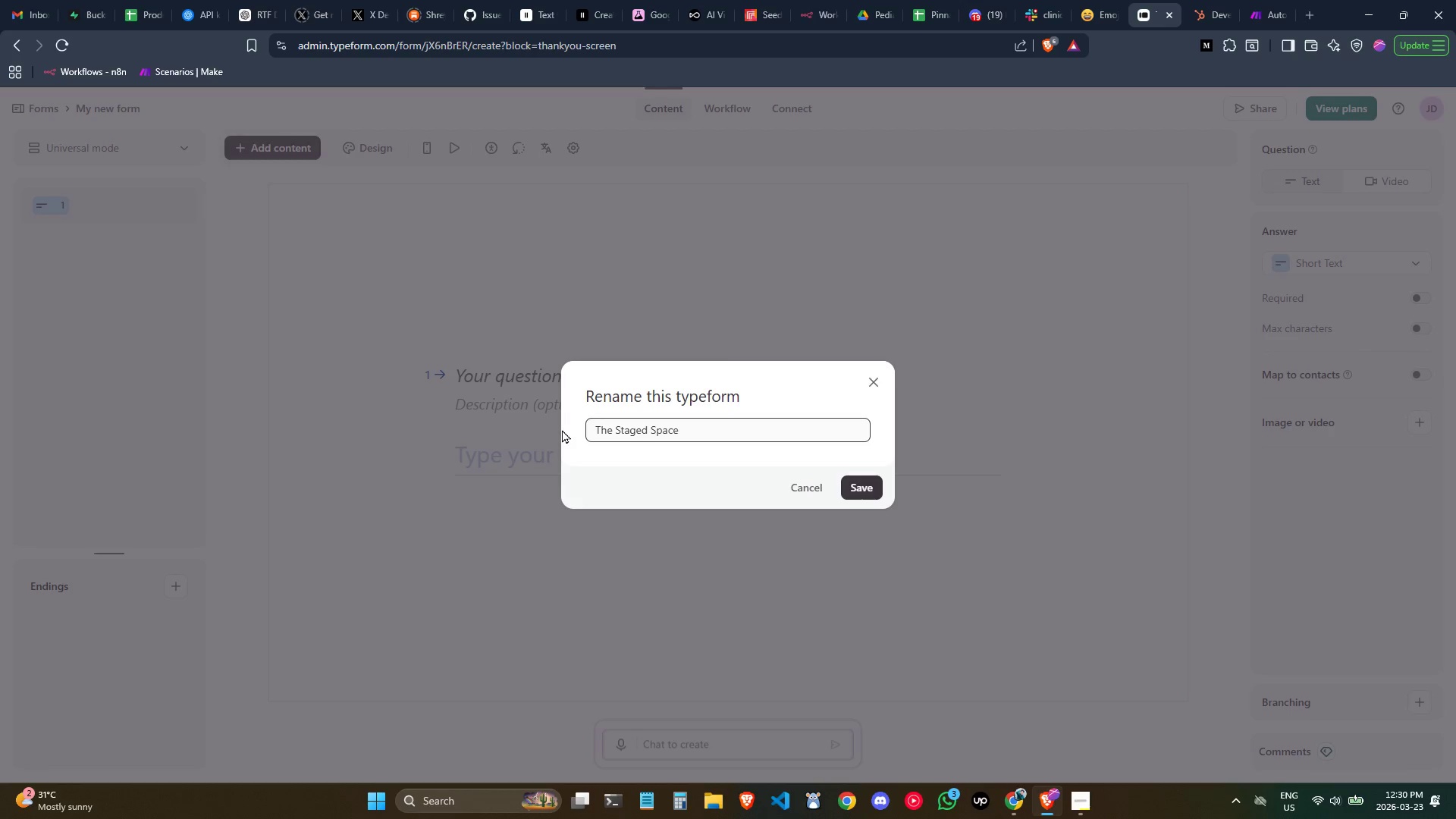 
key(Control+ArrowRight)
 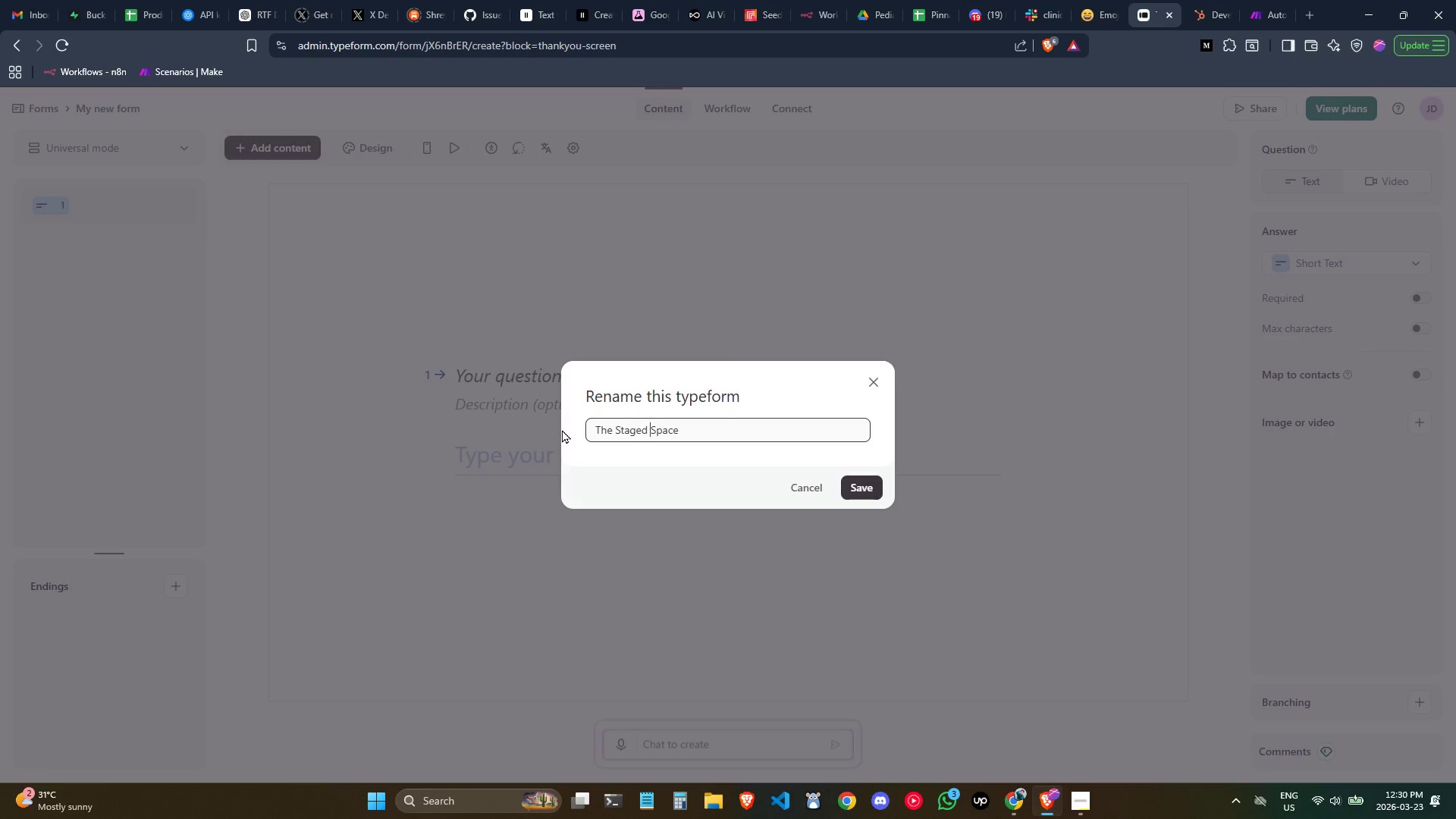 
key(Control+ArrowRight)
 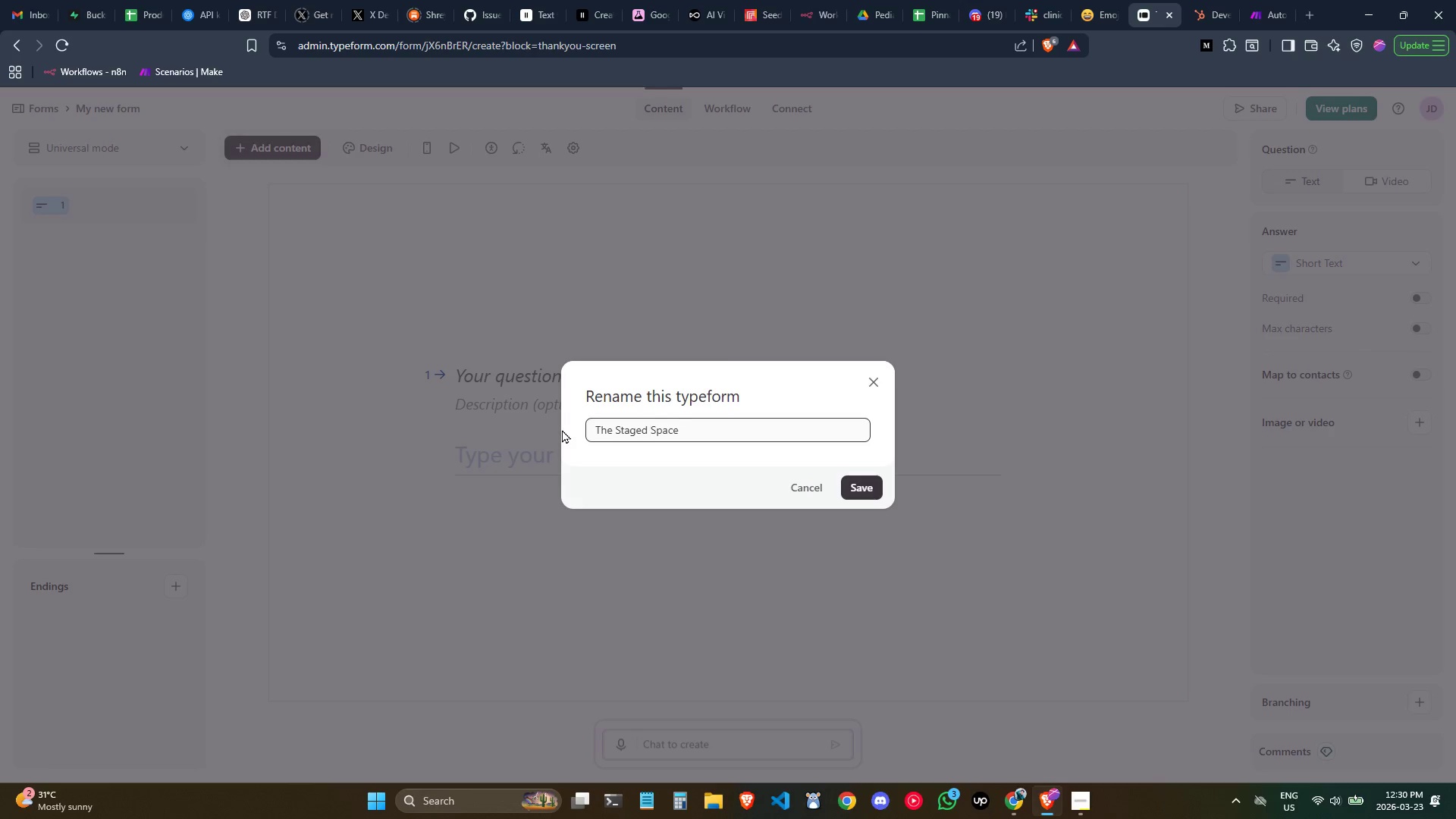 
key(Control+ArrowRight)
 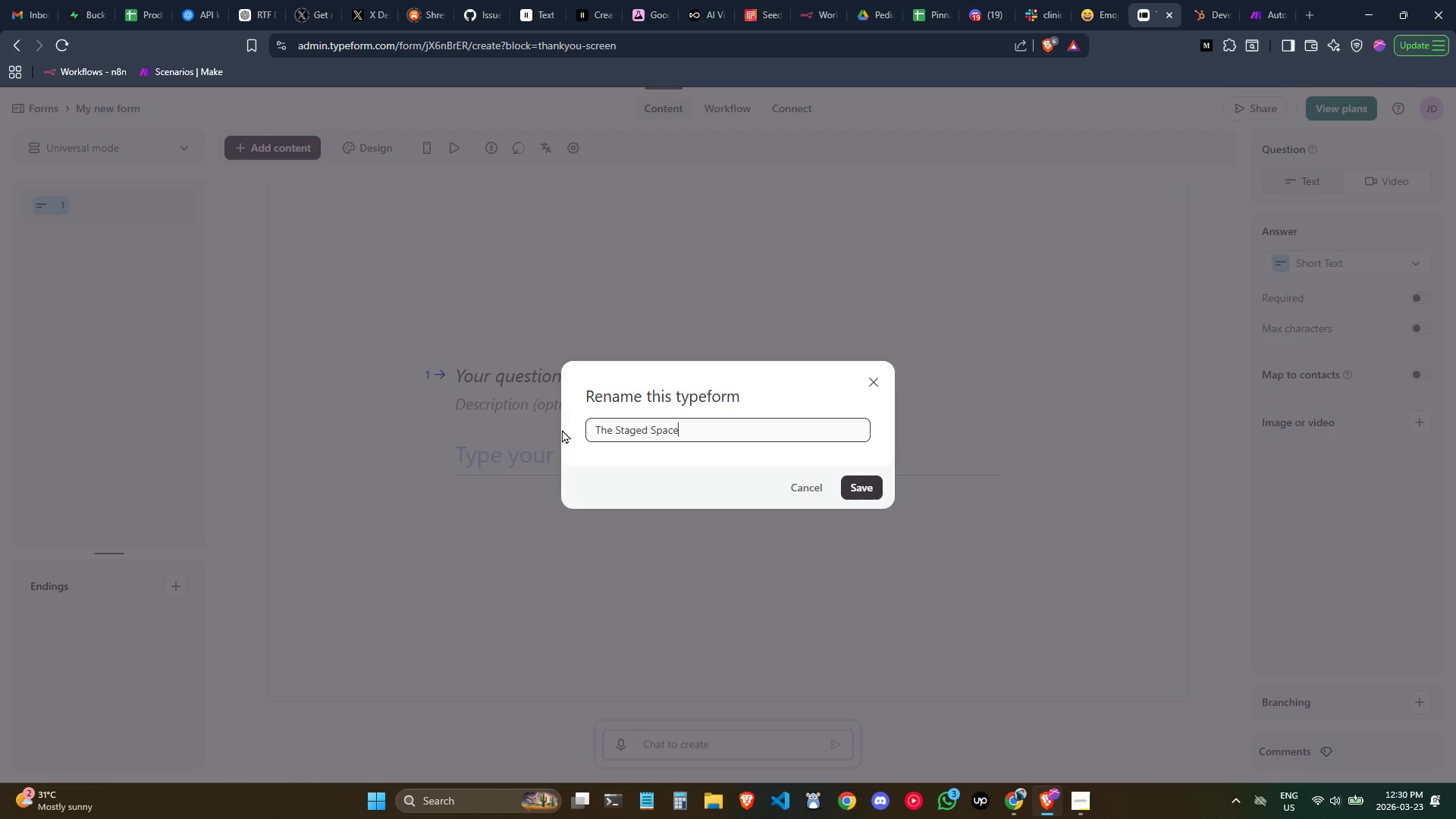 
key(Control+ArrowRight)
 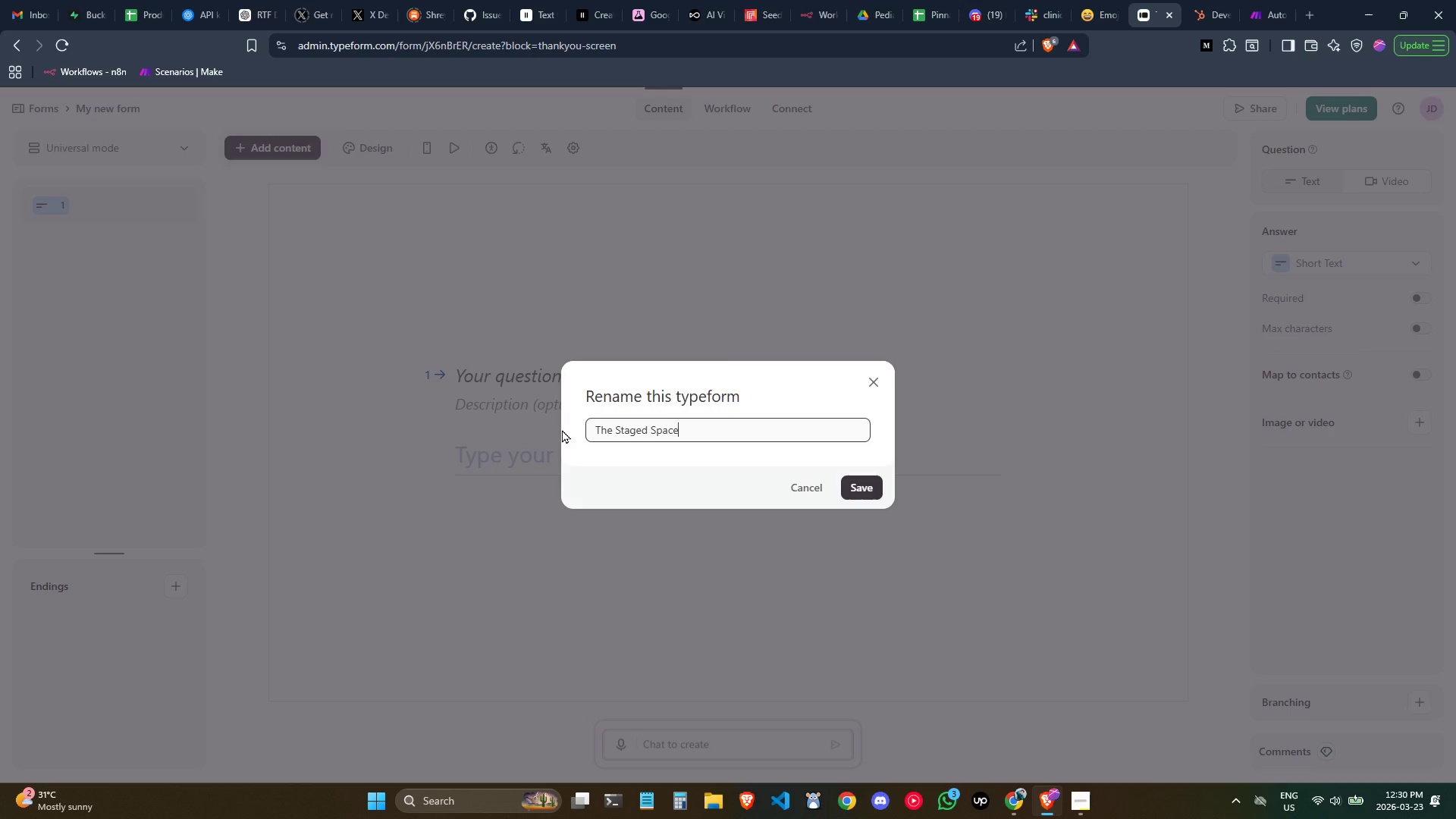 
key(Control+ArrowRight)
 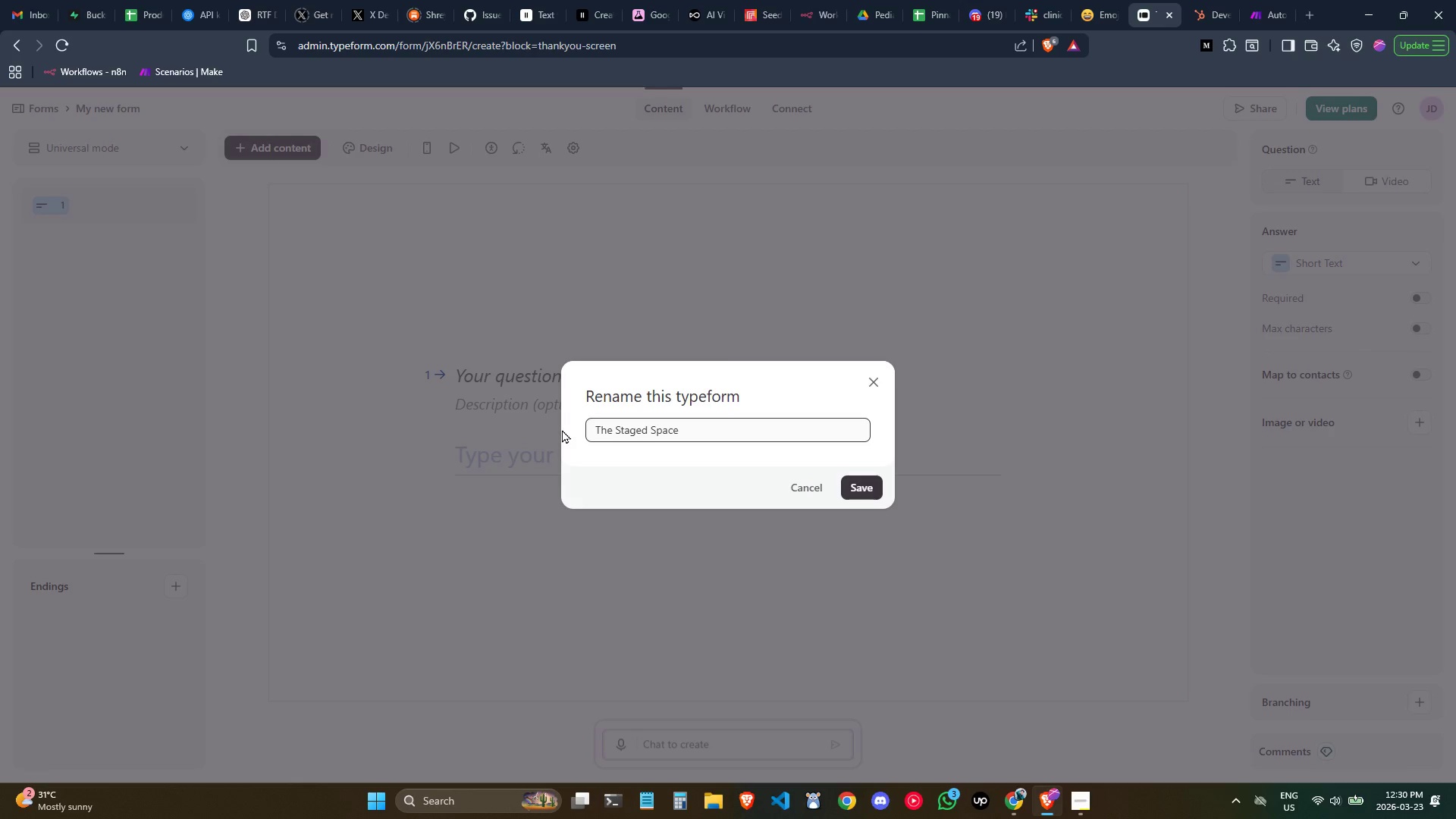 
type( Lead FO)
key(Backspace)
type(orm)
 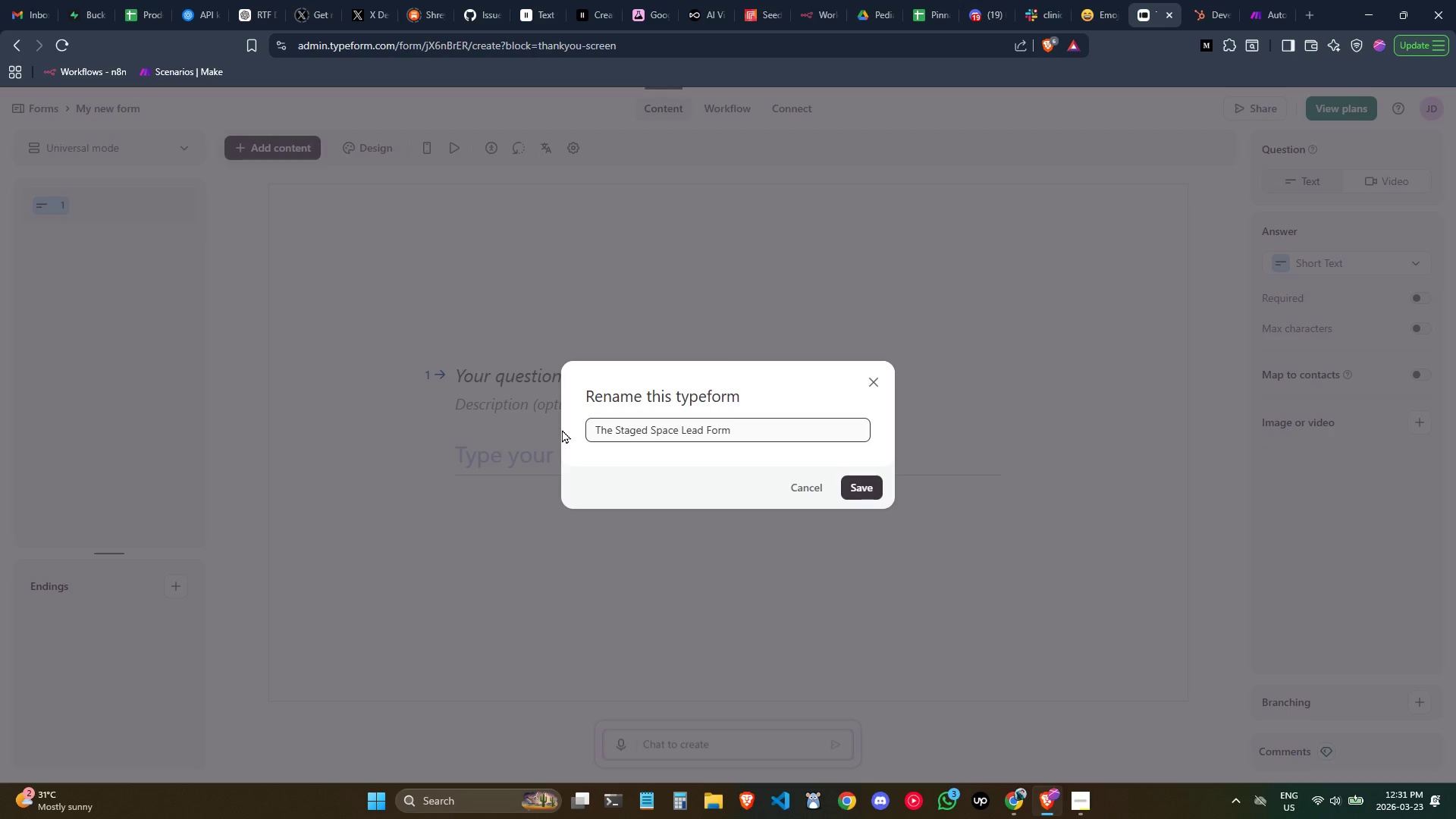 
left_click([860, 495])
 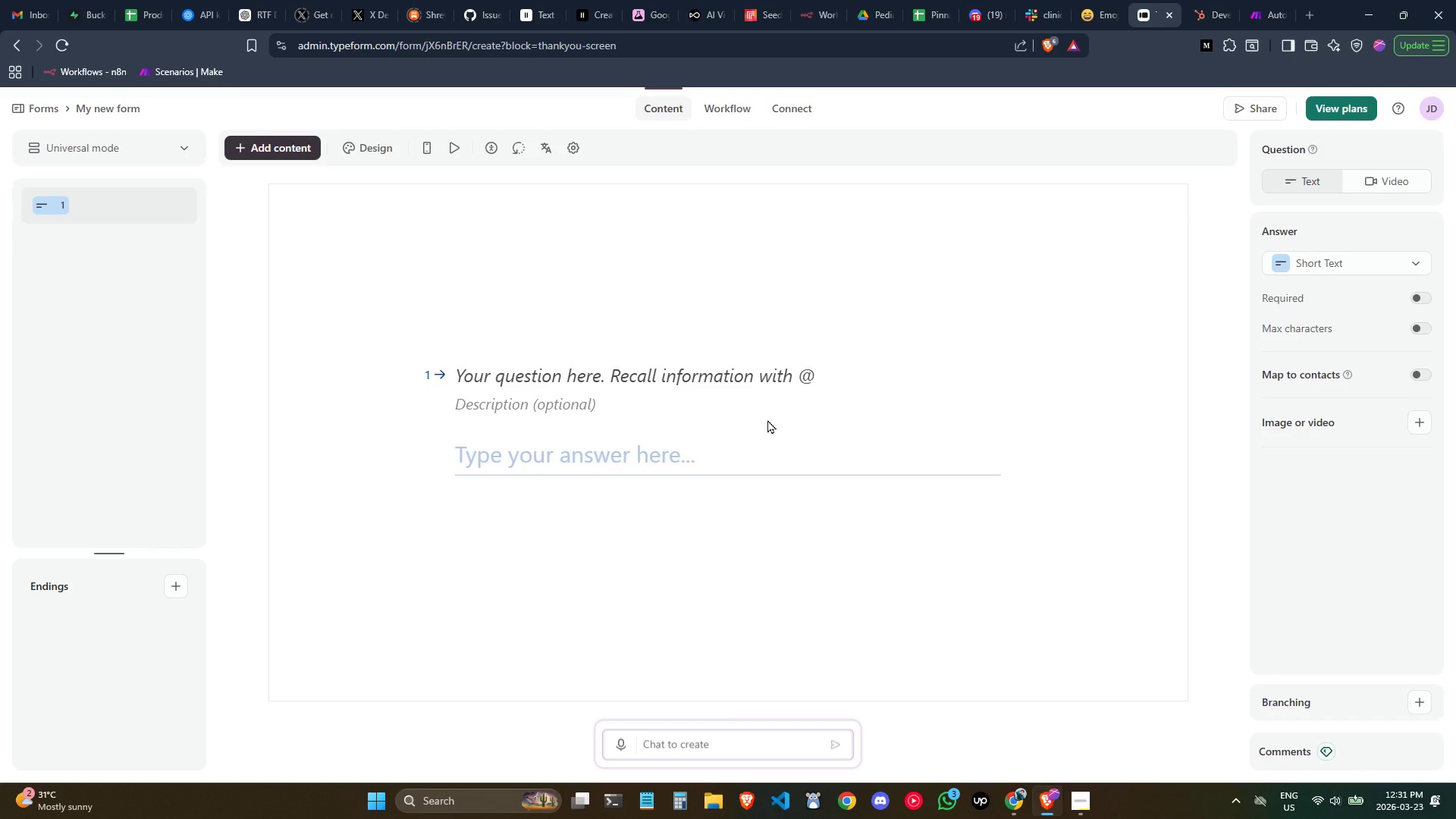 
left_click([731, 391])
 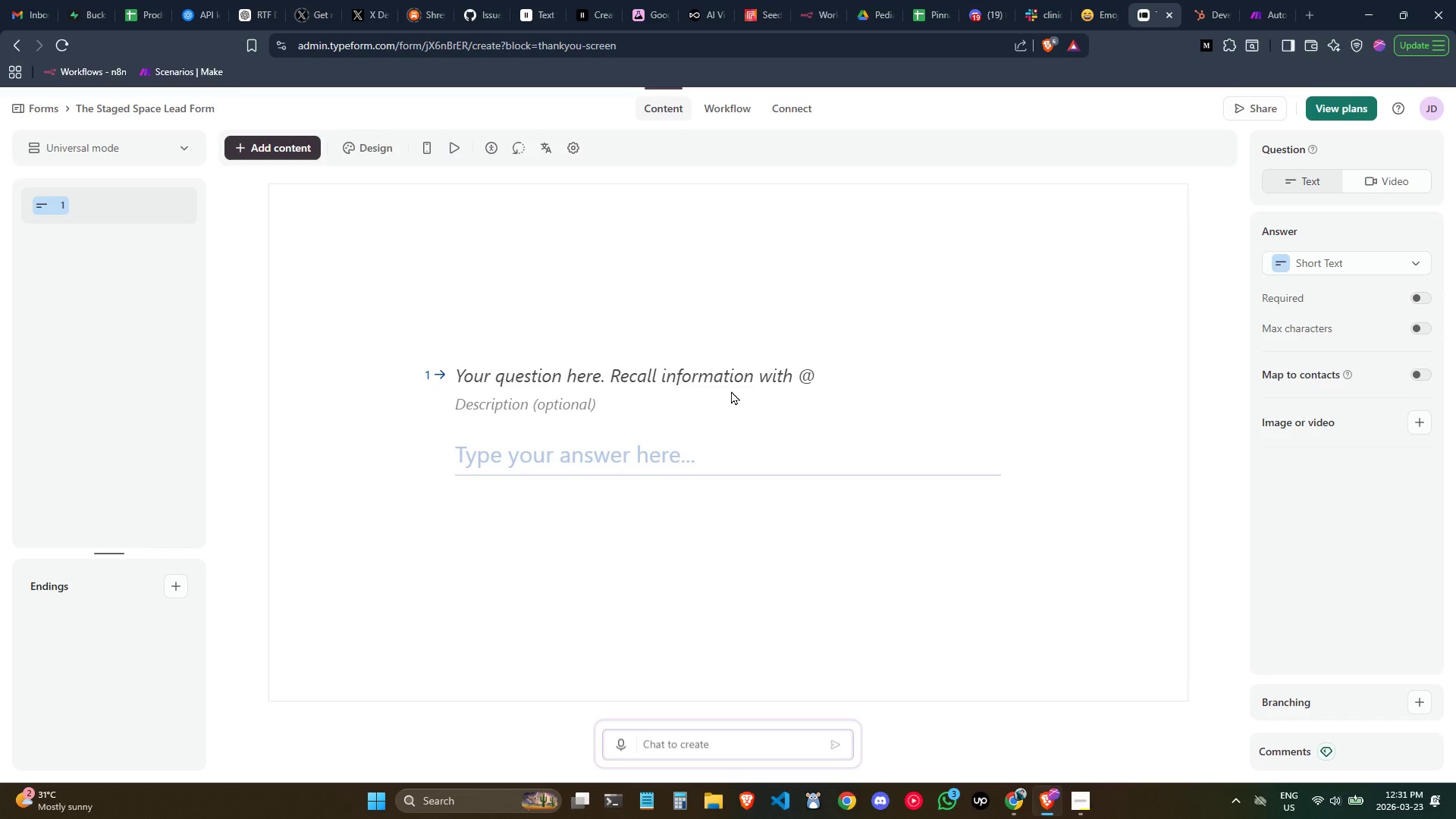 
wait(8.33)
 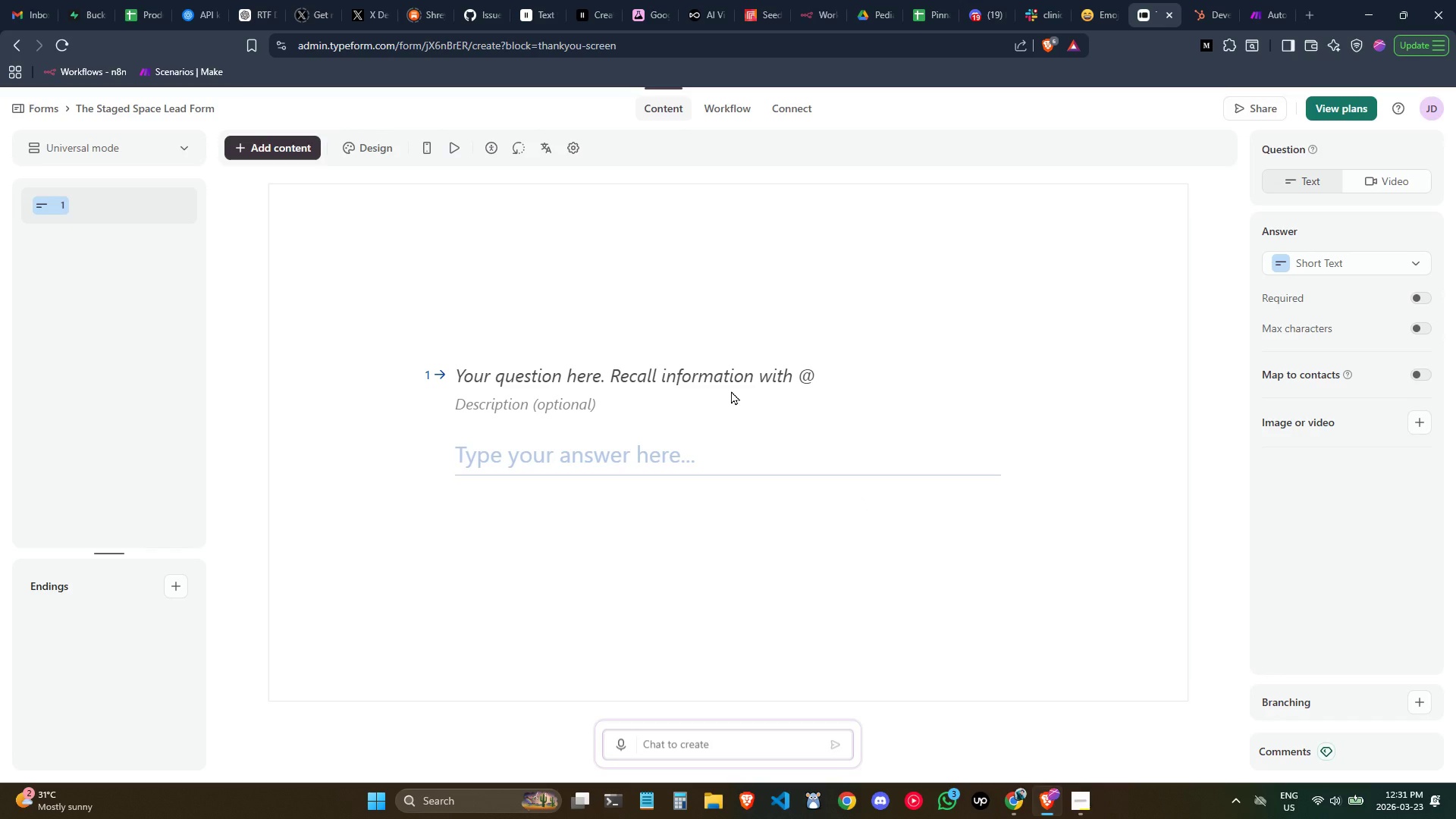 
left_click([686, 364])
 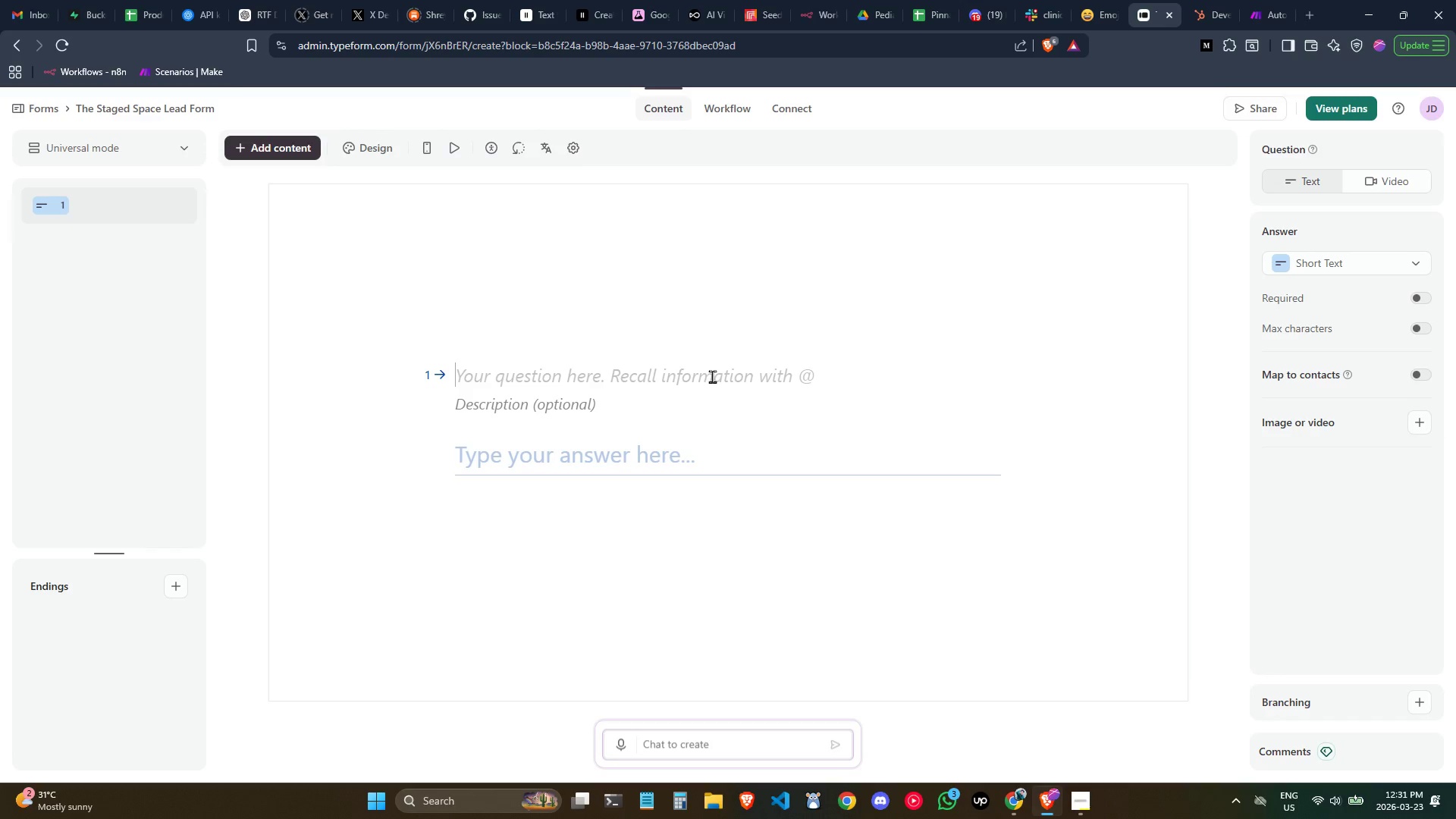 
hold_key(key=ShiftLeft, duration=1.5)
 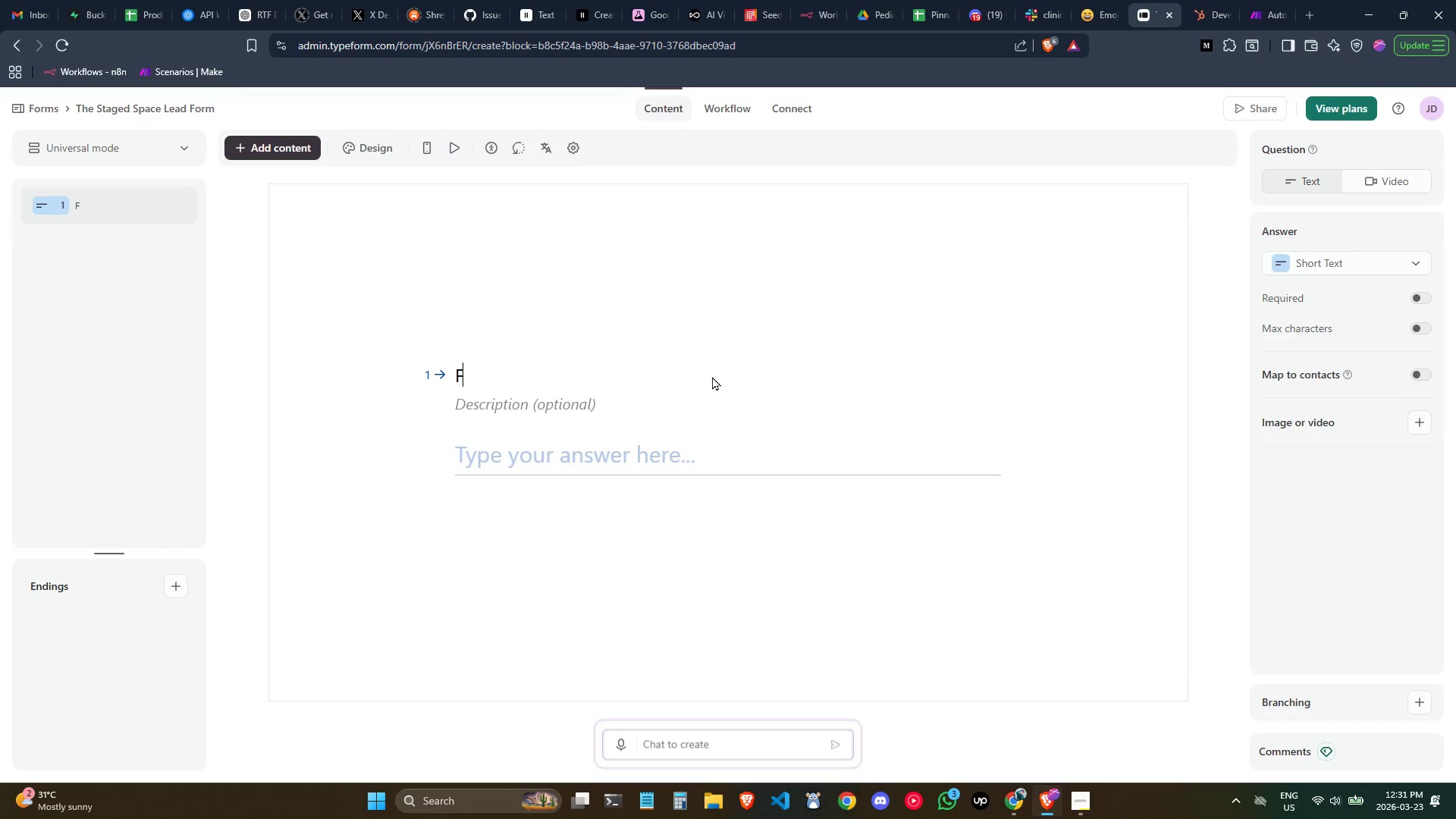 
type(Full Name)
 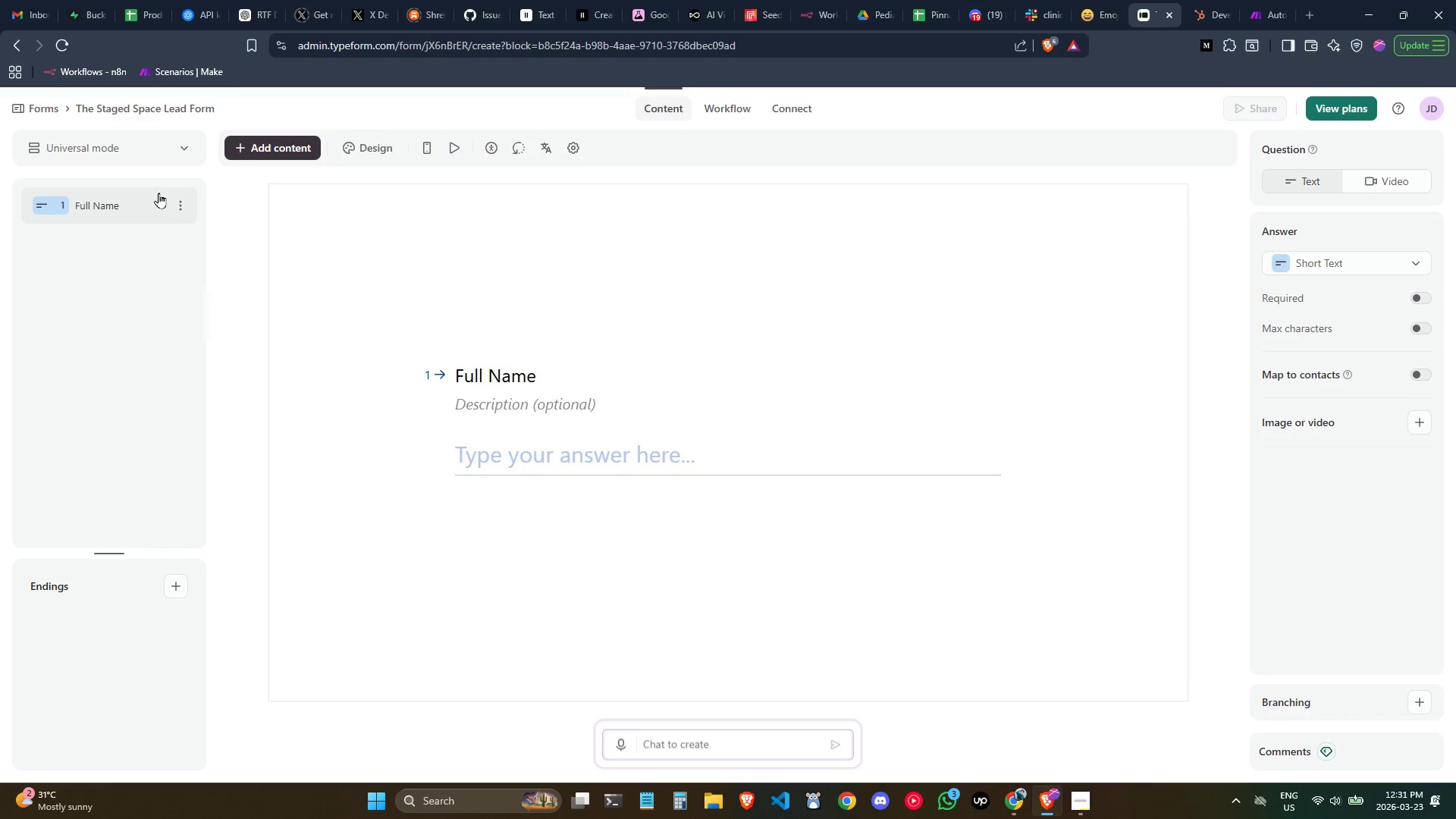 
left_click([247, 151])
 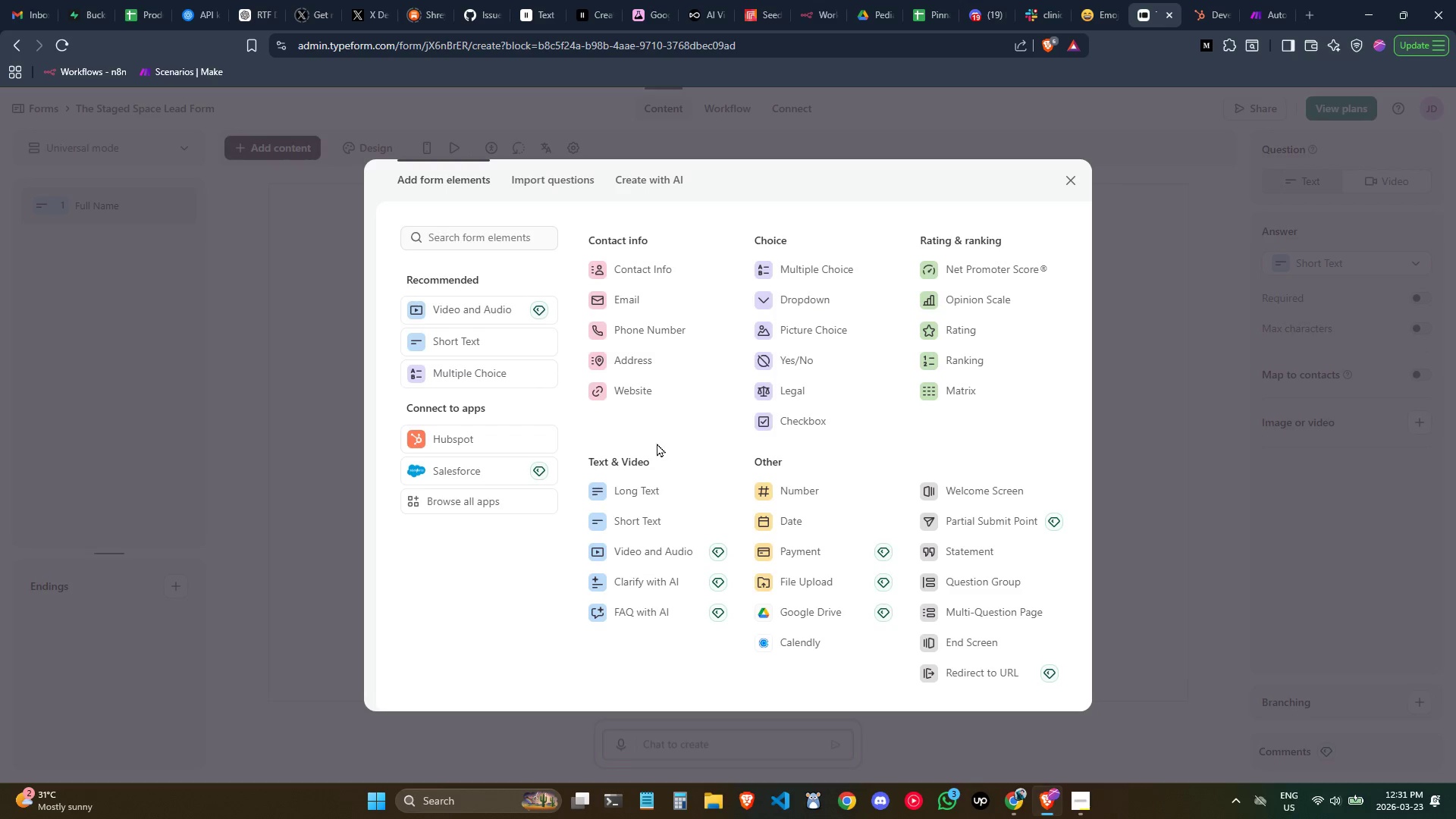 
left_click([661, 515])
 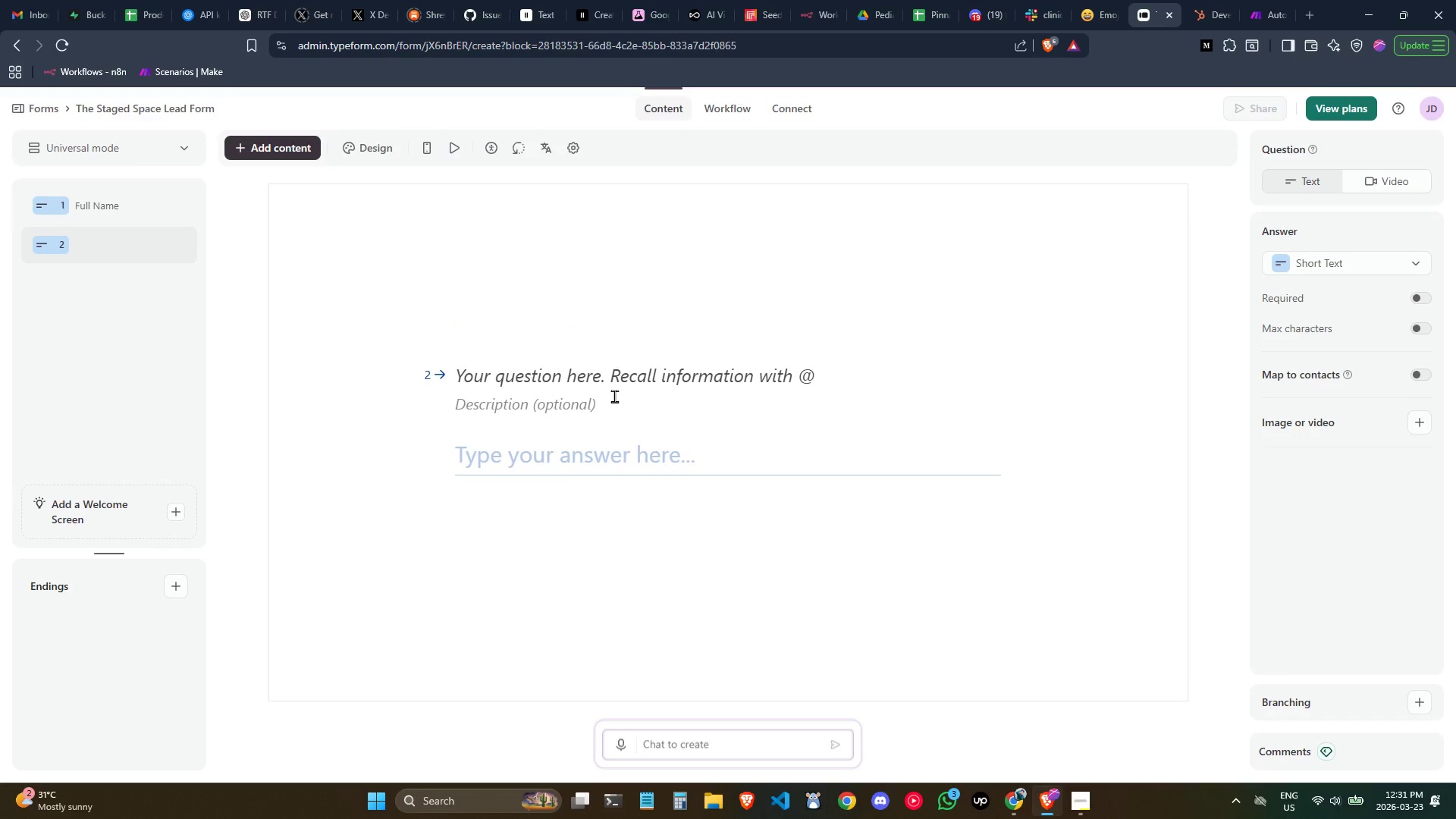 
left_click([613, 392])
 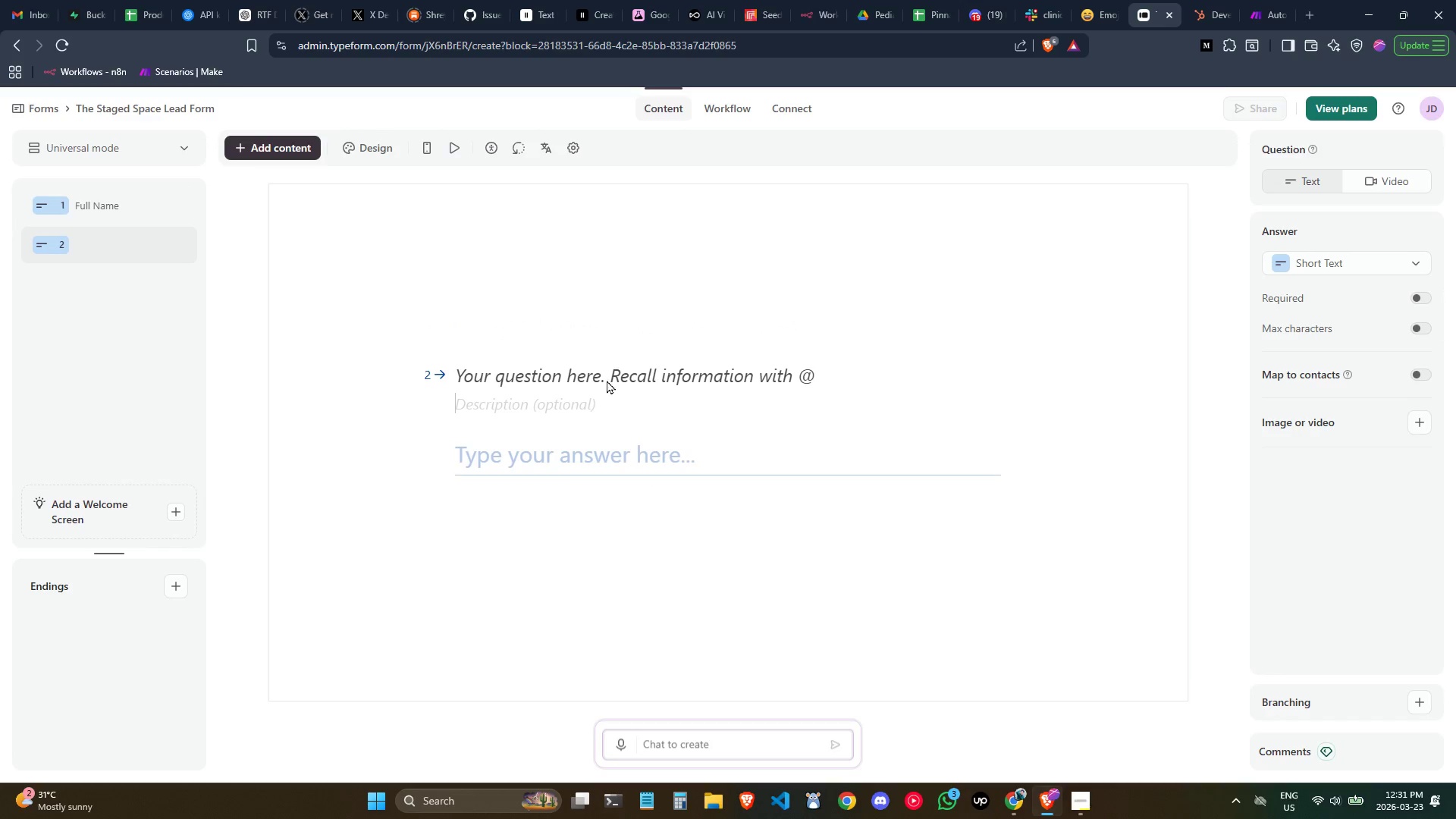 
left_click([607, 375])
 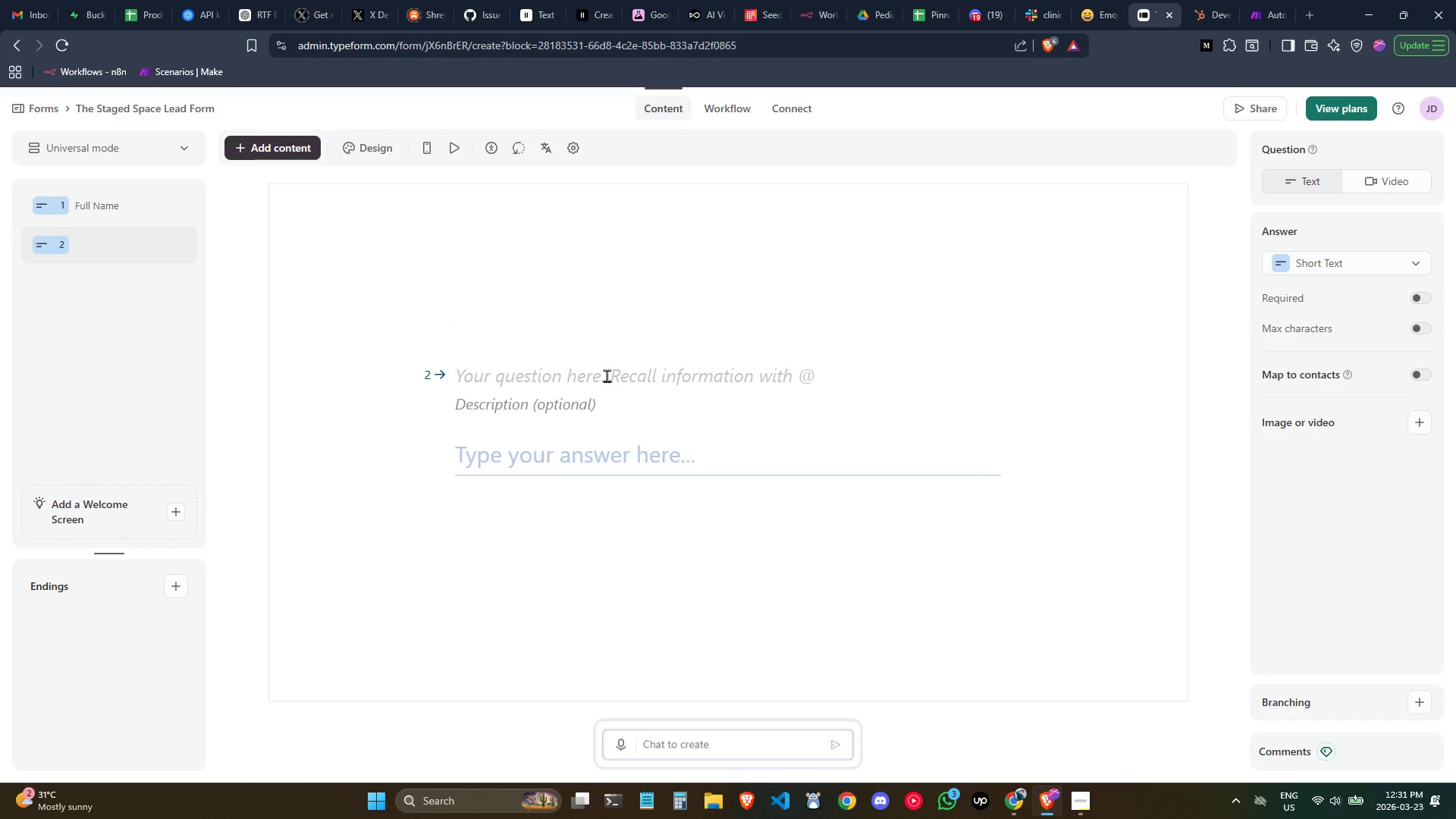 
type(Property Adr)
key(Backspace)
type(dress)
 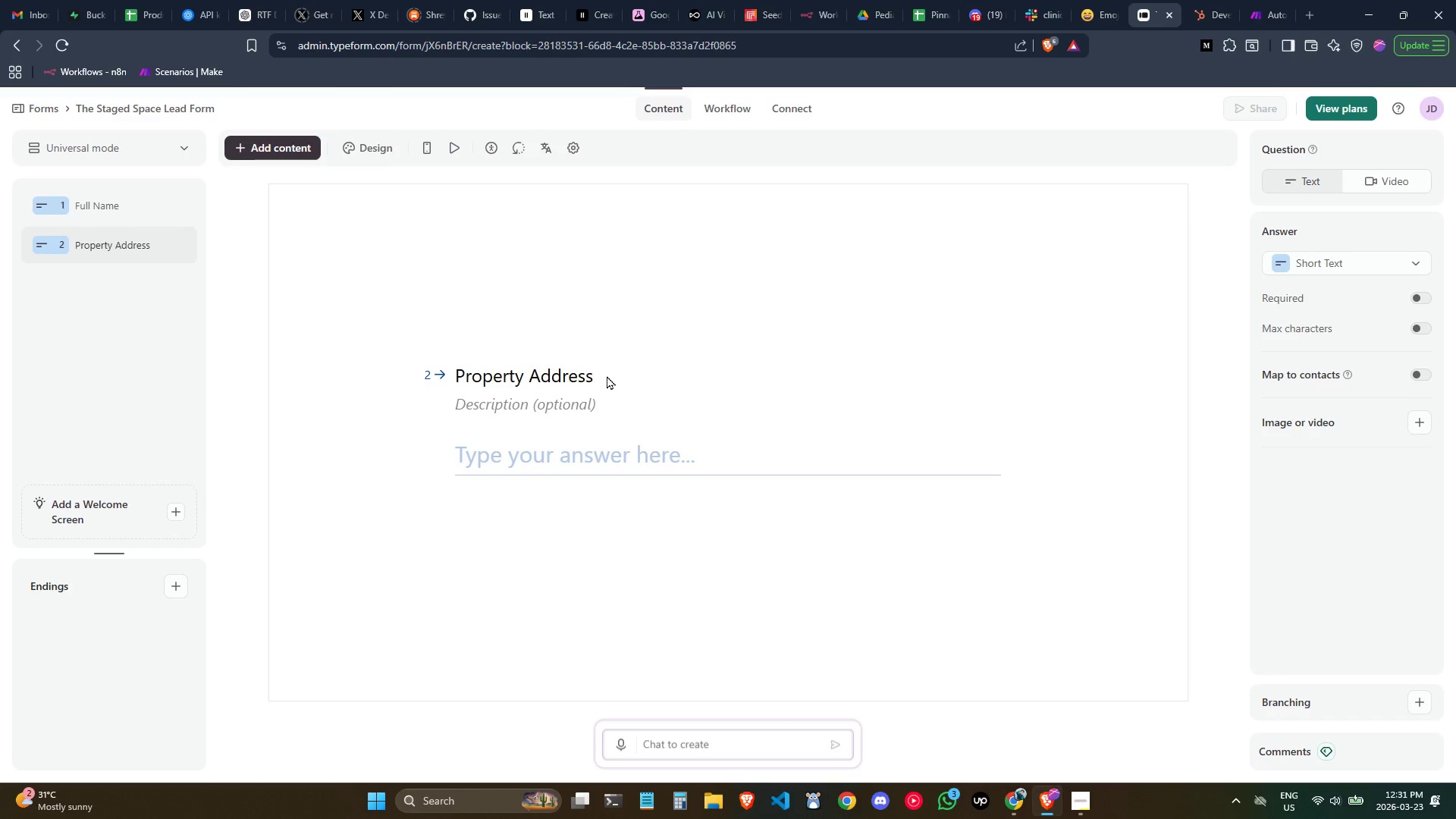 
left_click([587, 300])
 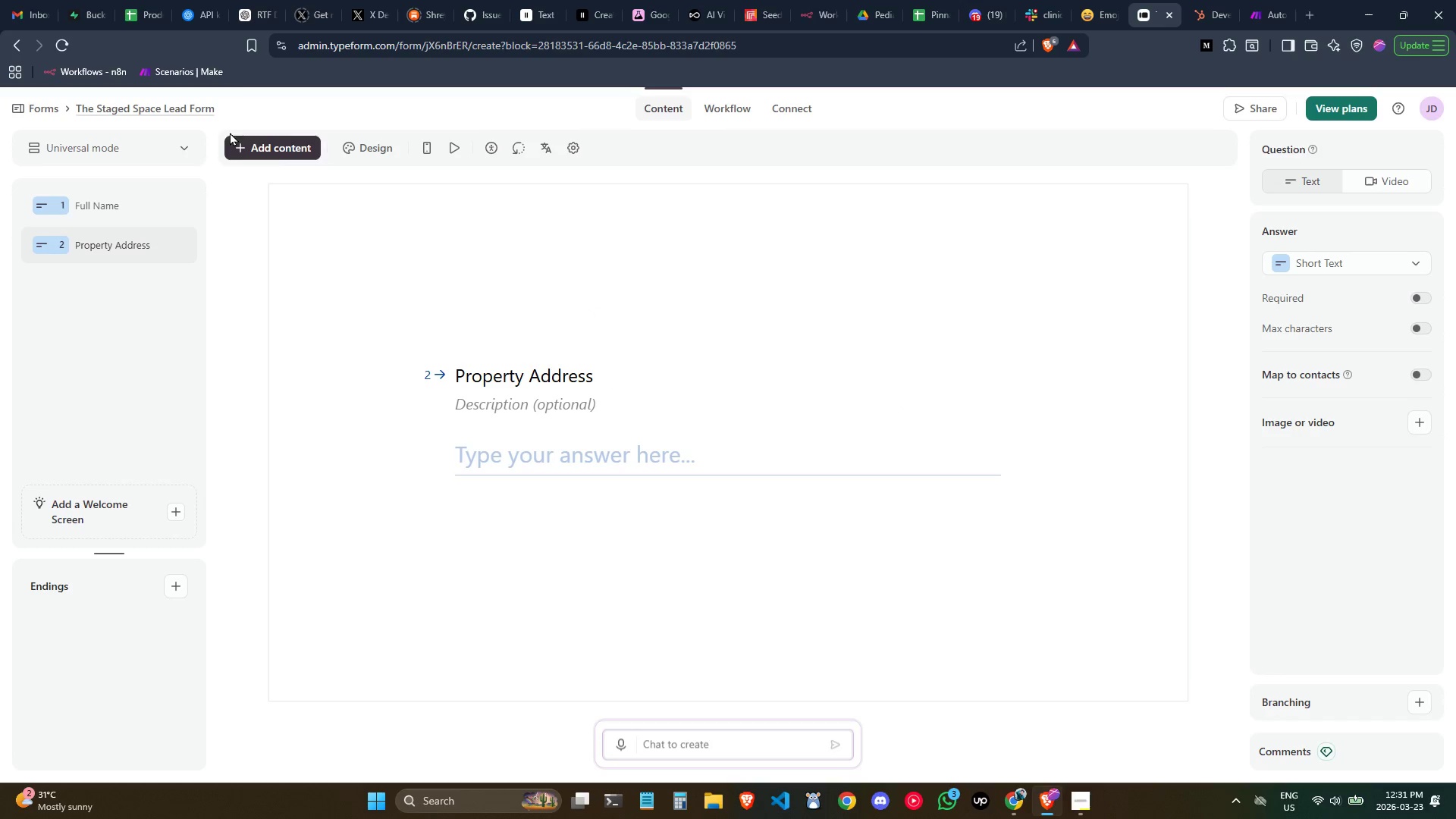 
left_click([269, 147])
 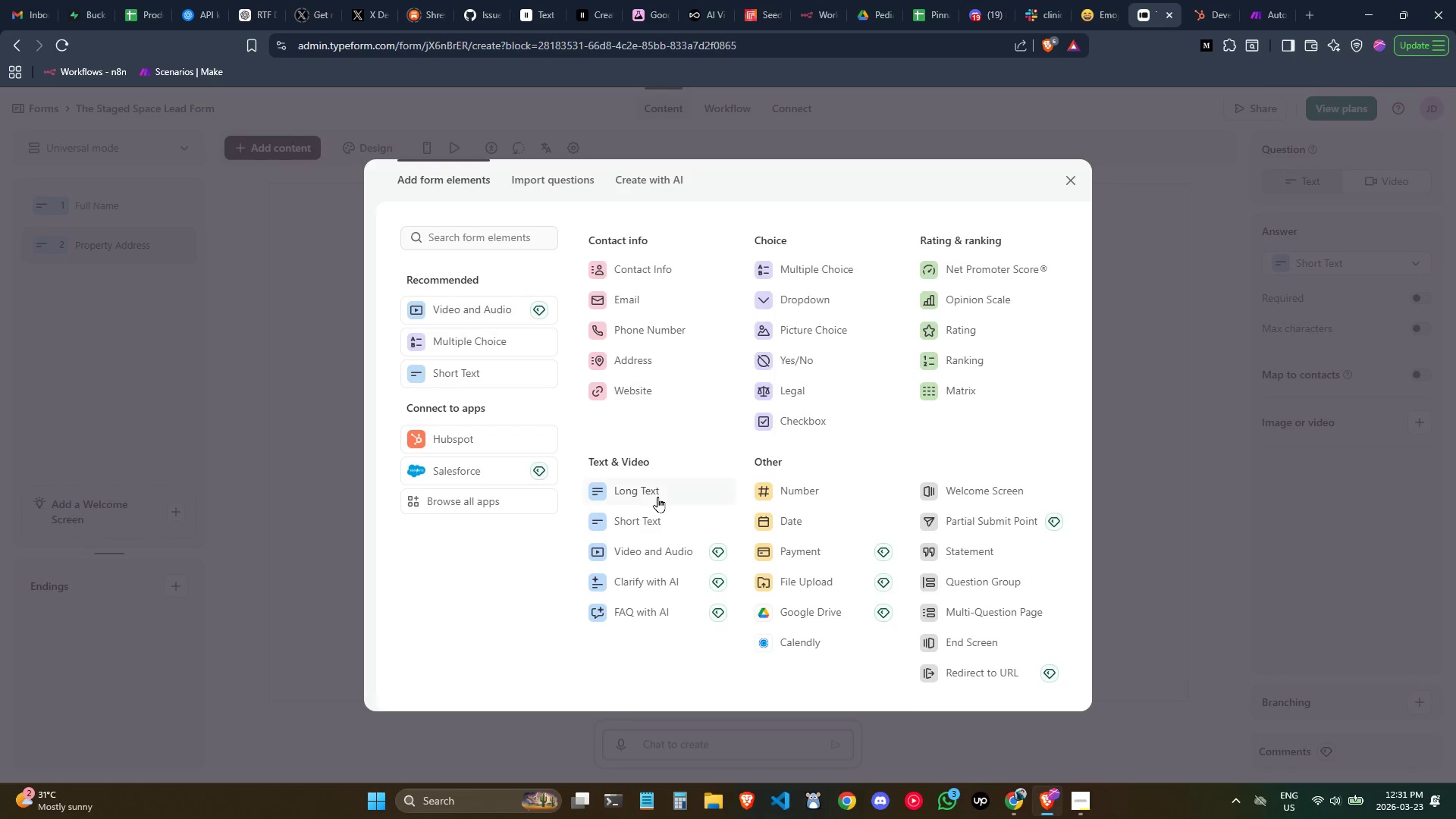 
left_click([661, 515])
 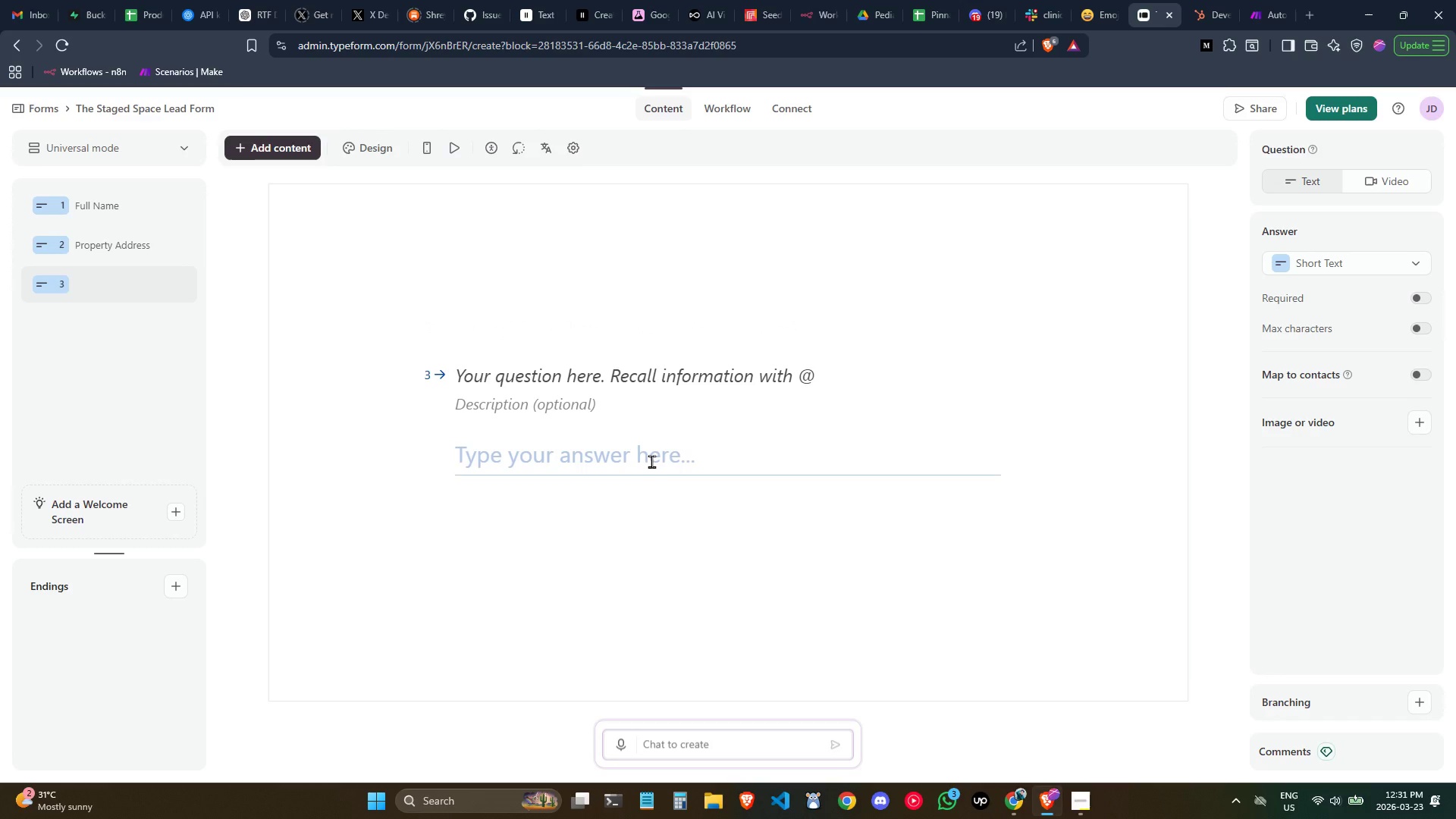 
wait(7.59)
 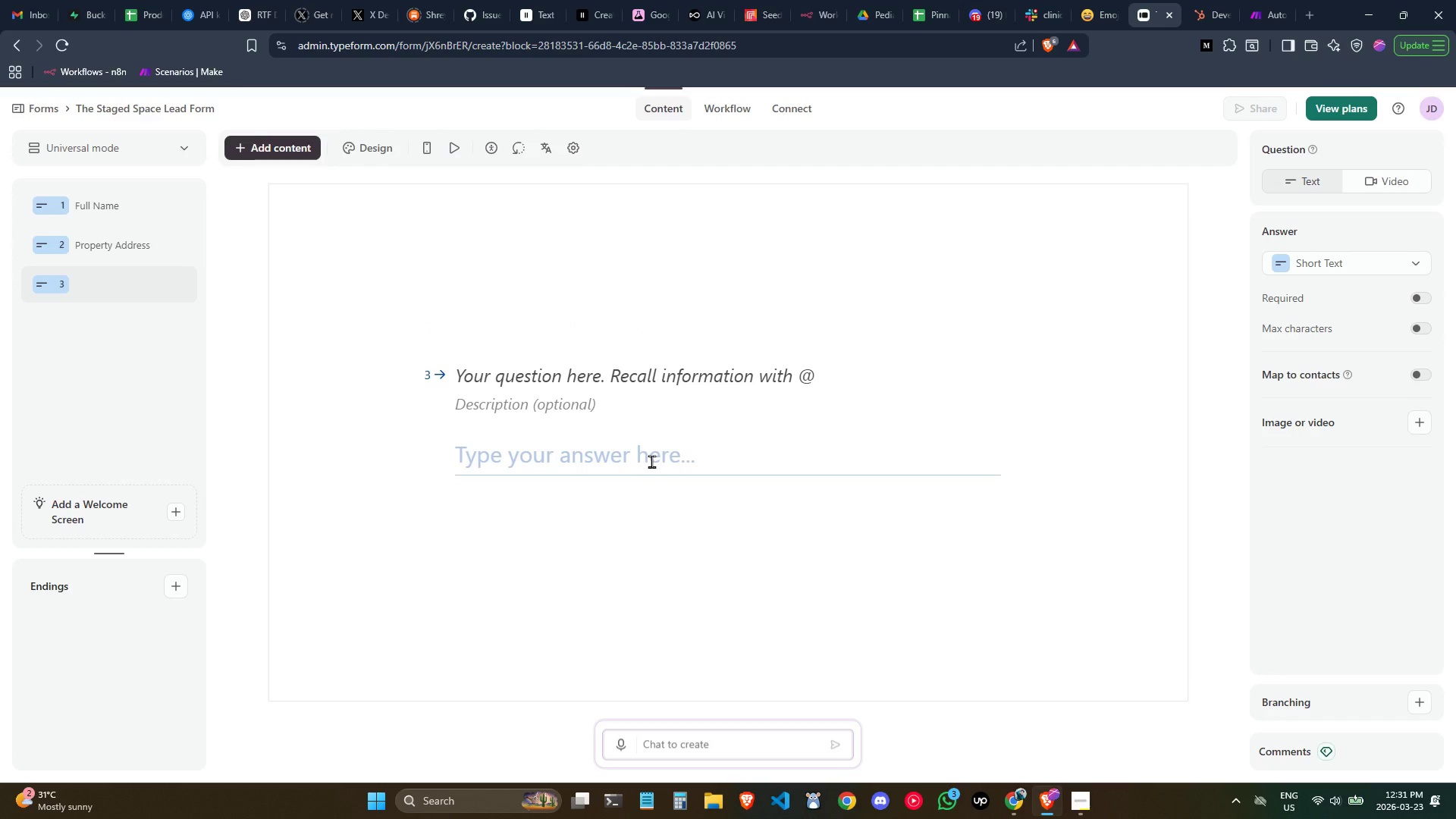 
left_click([593, 375])
 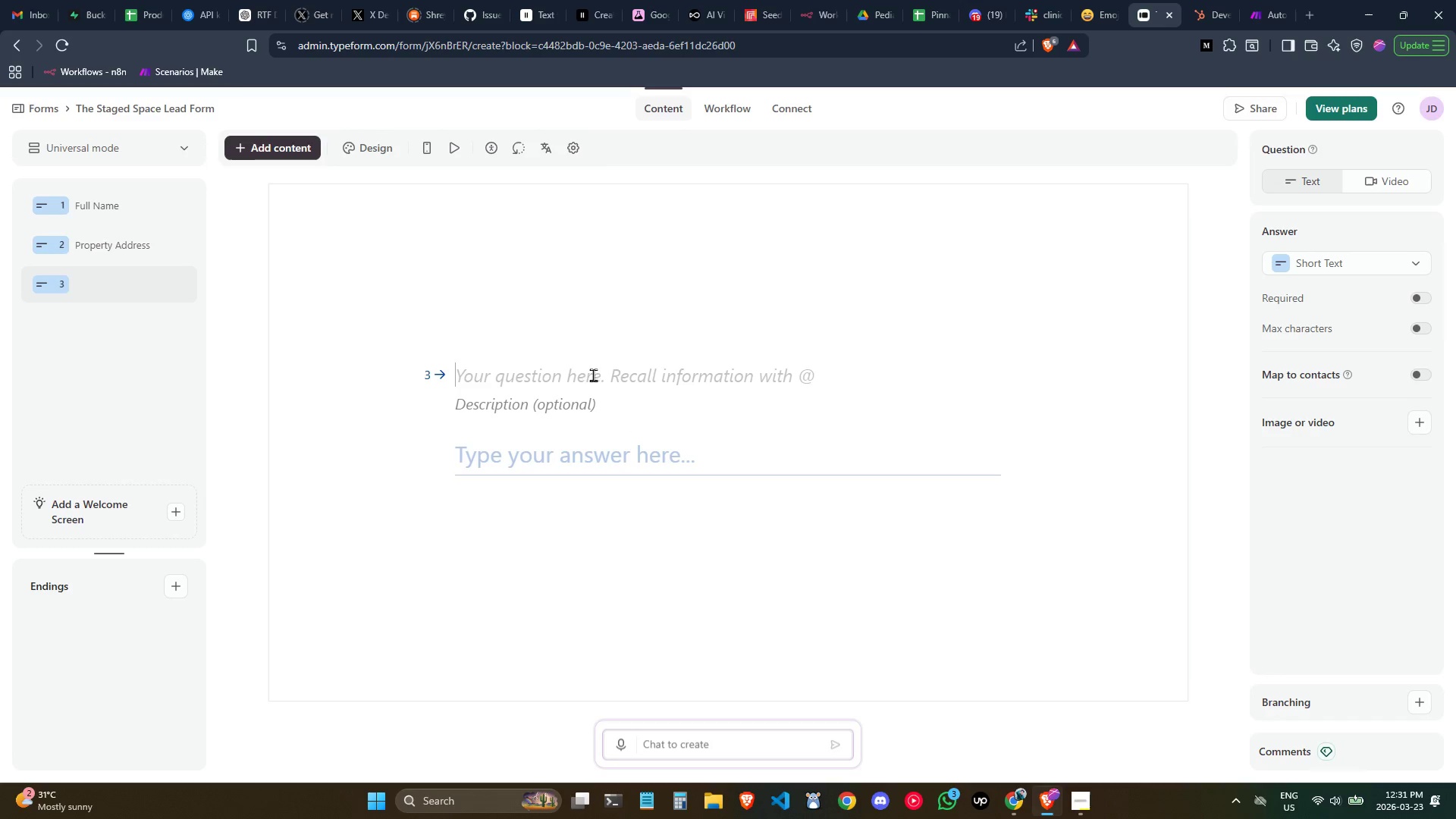 
type(Estimated Price)
 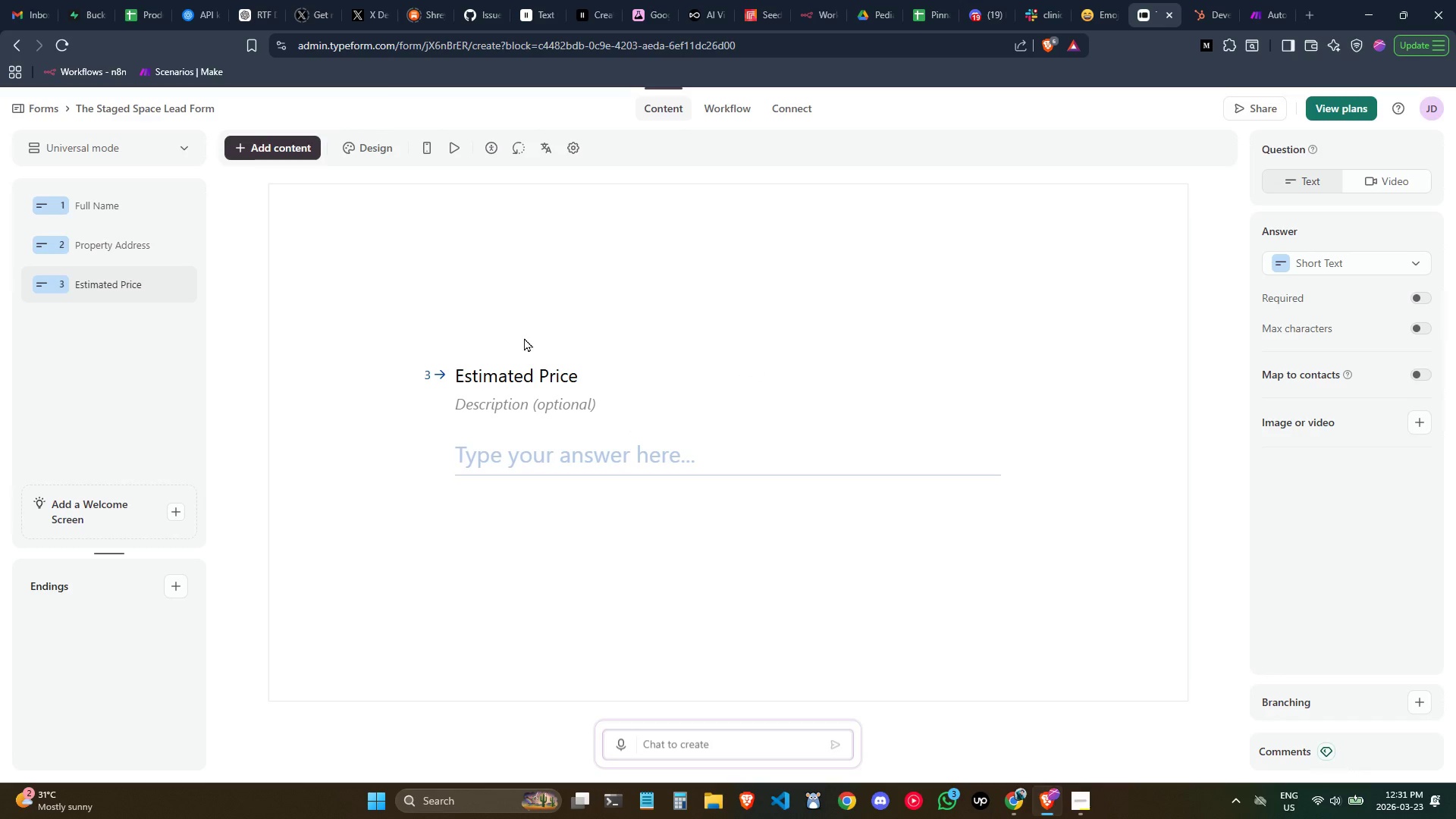 
left_click([186, 287])
 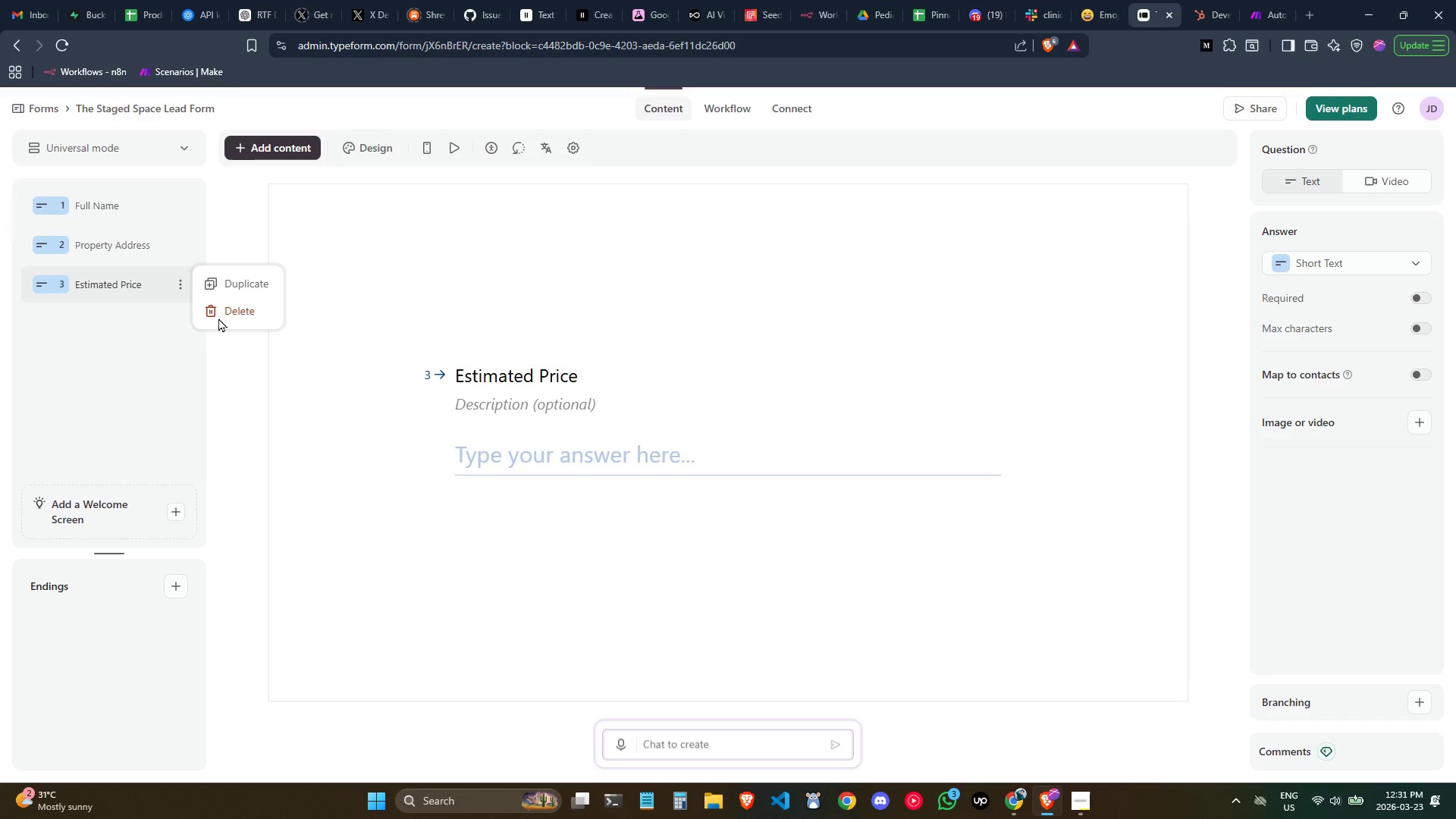 
left_click([218, 316])
 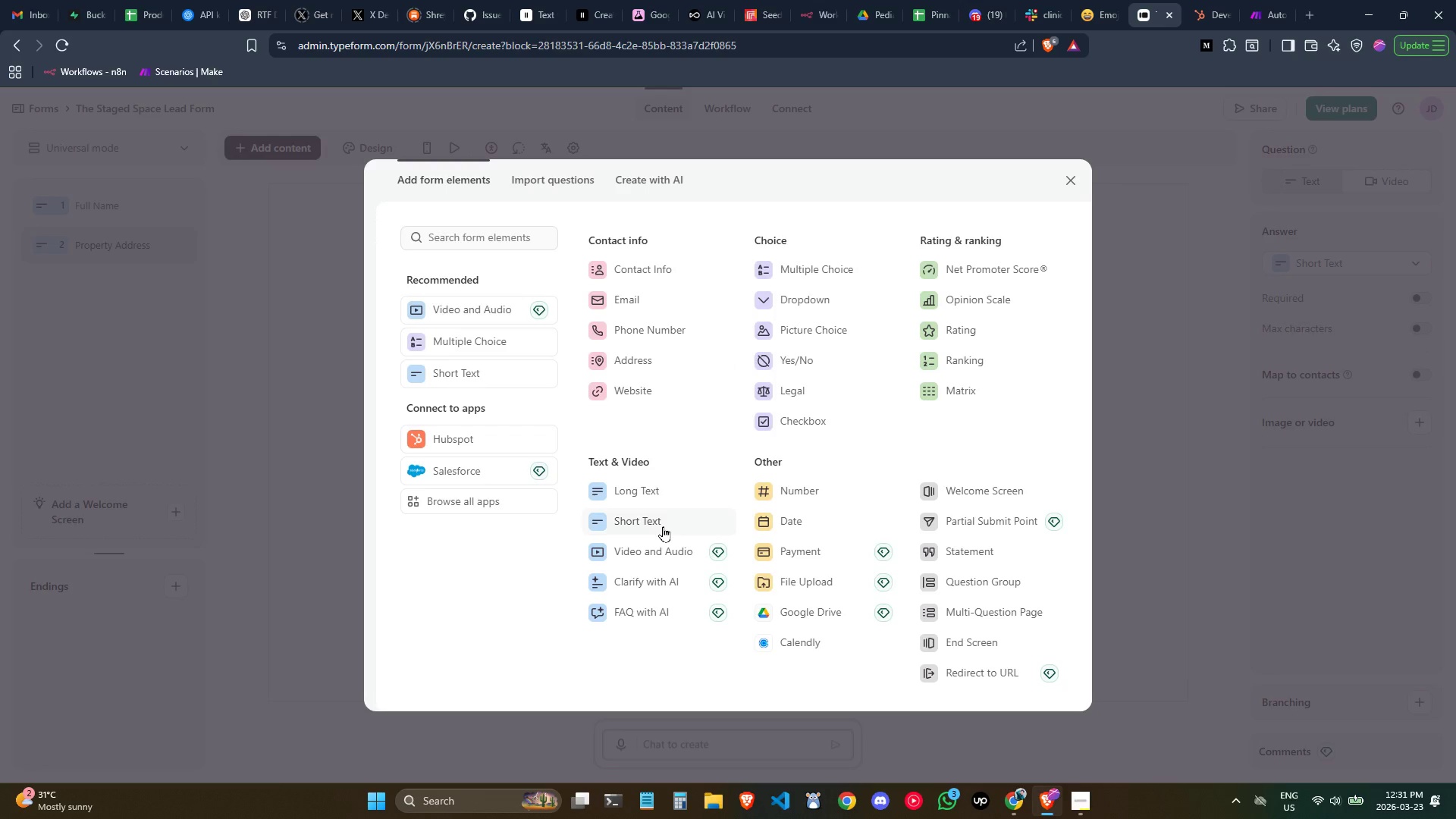 
wait(7.92)
 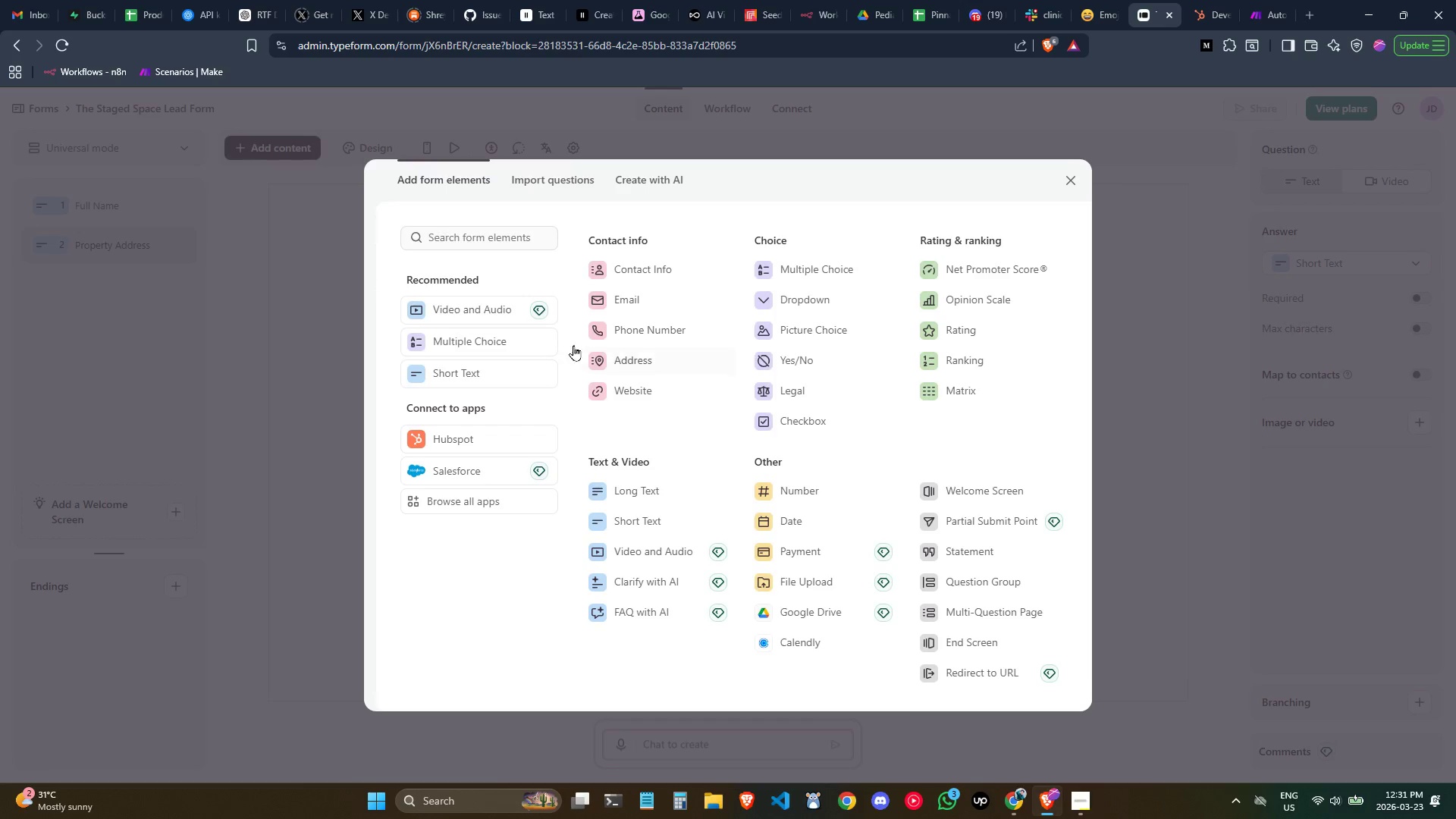 
left_click([767, 488])
 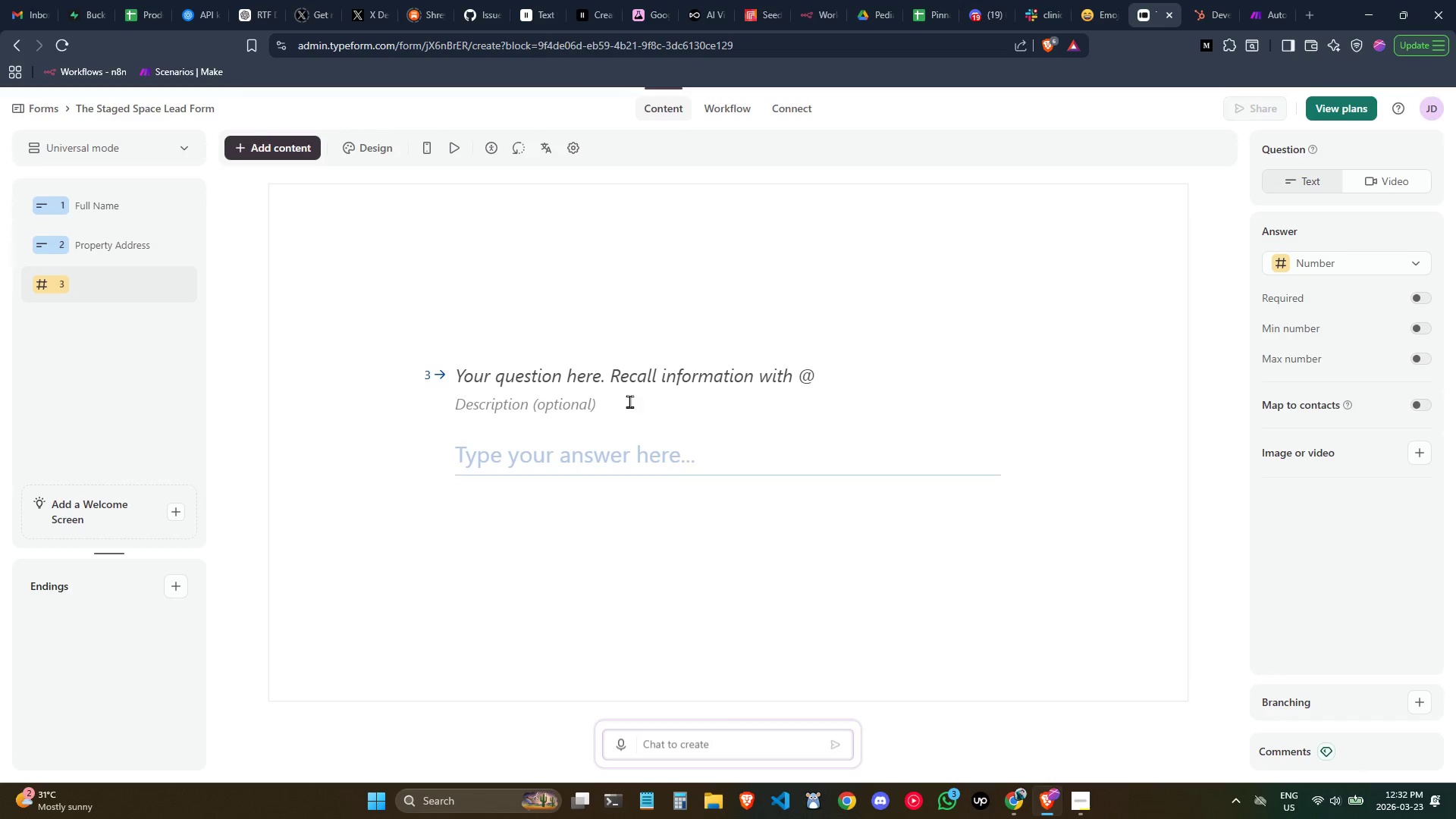 
left_click([620, 385])
 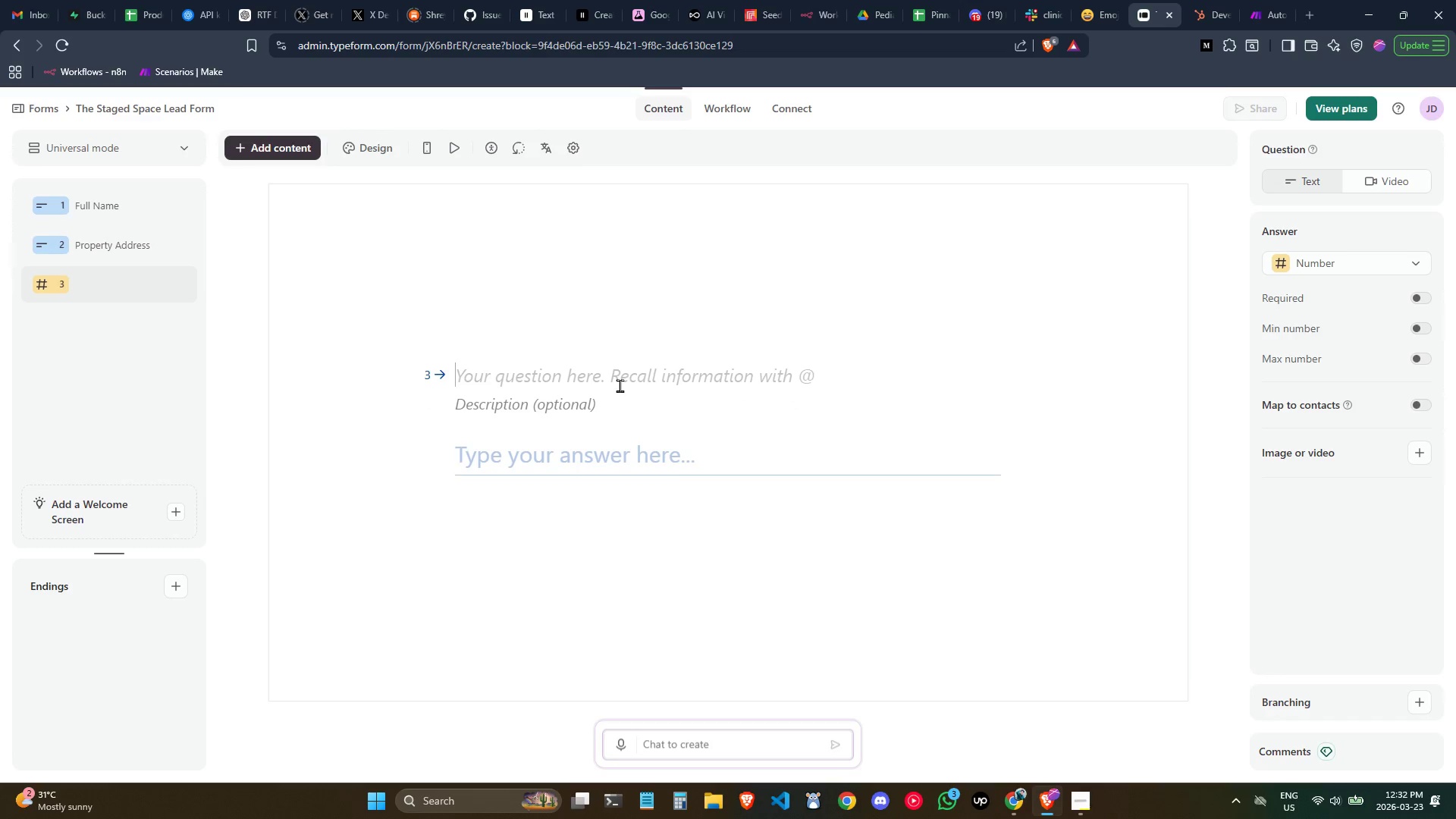 
type(Estimated List Price)
 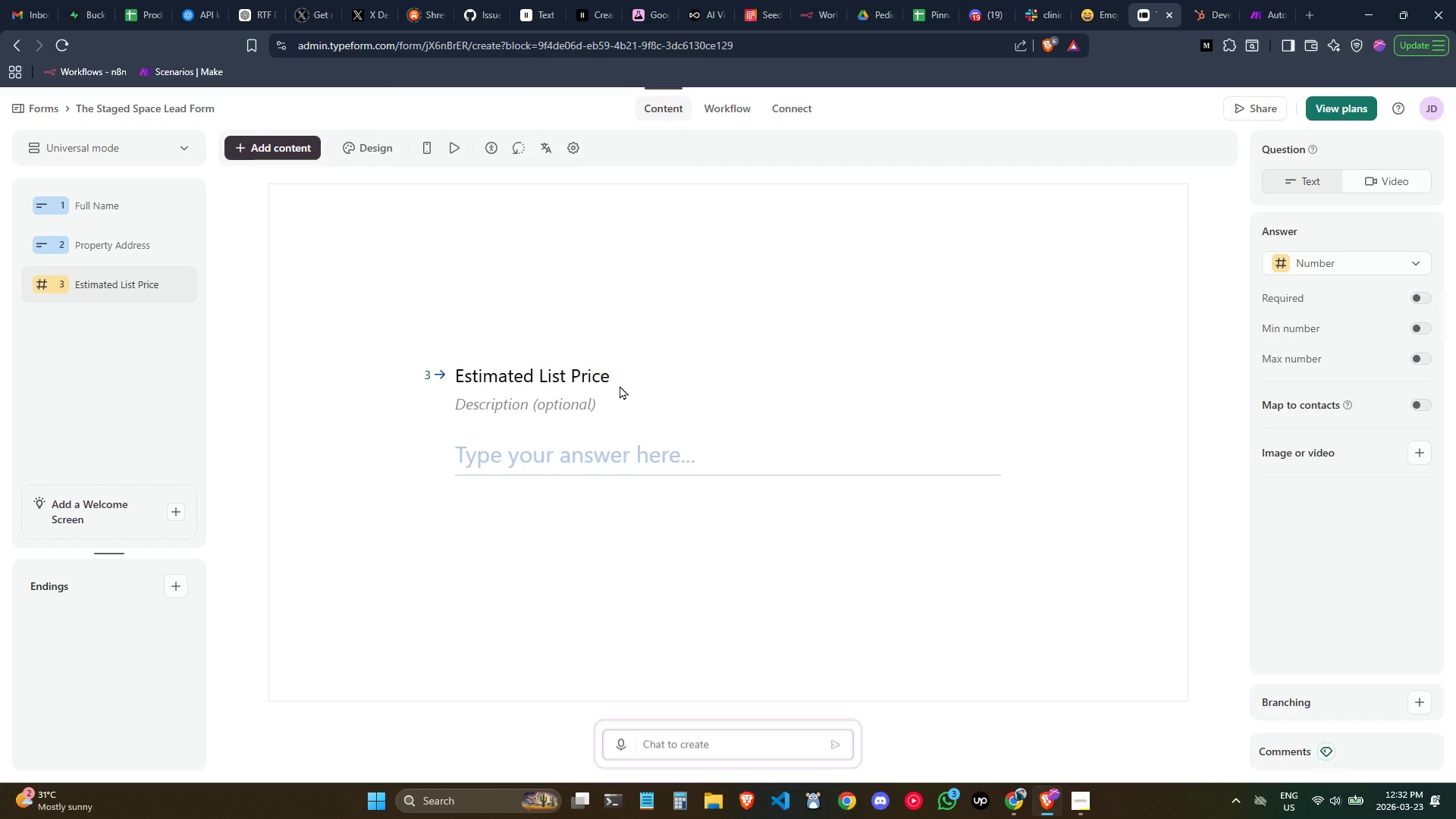 
left_click_drag(start_coordinate=[695, 538], to_coordinate=[700, 541])
 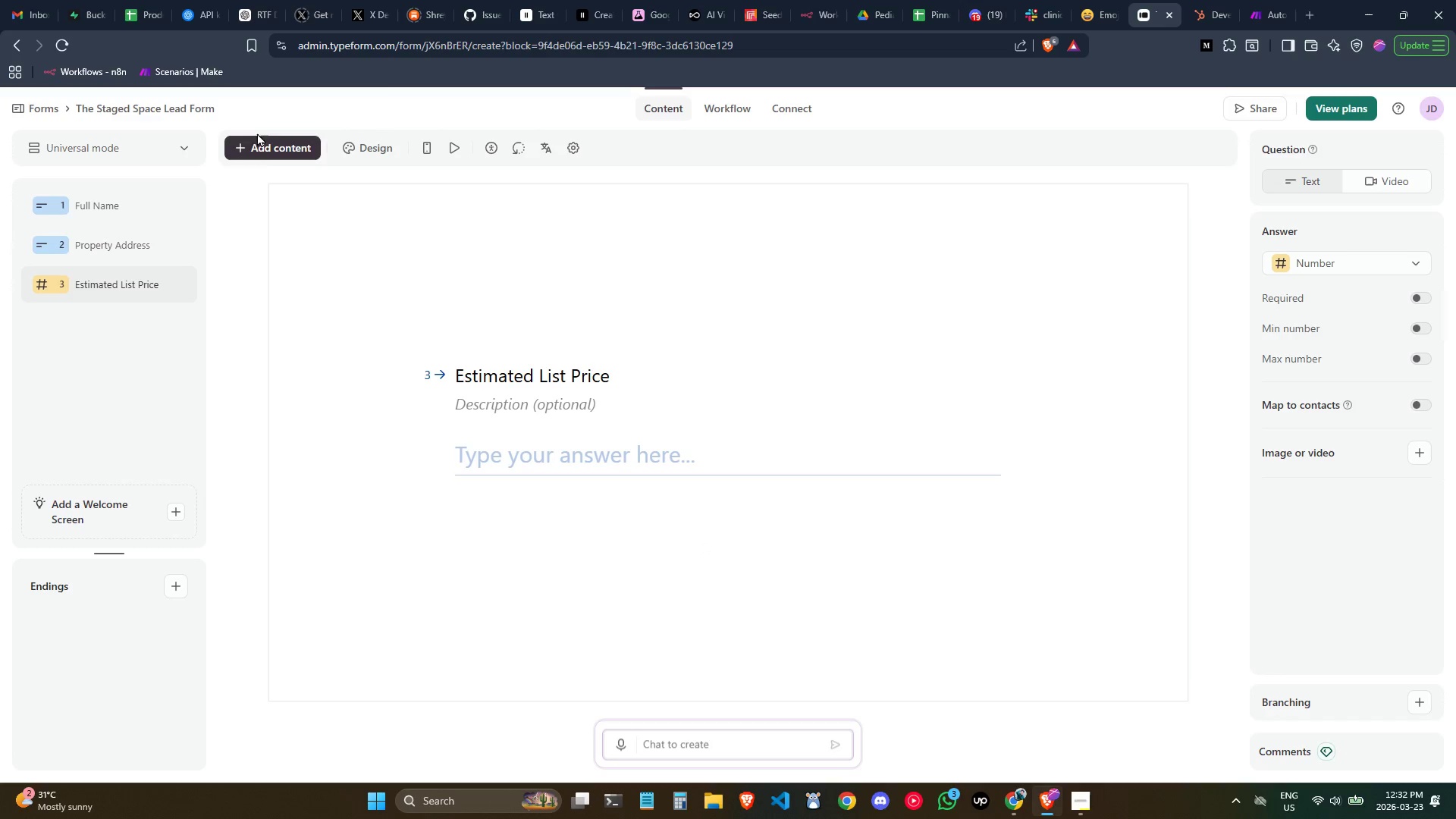 
left_click([268, 155])
 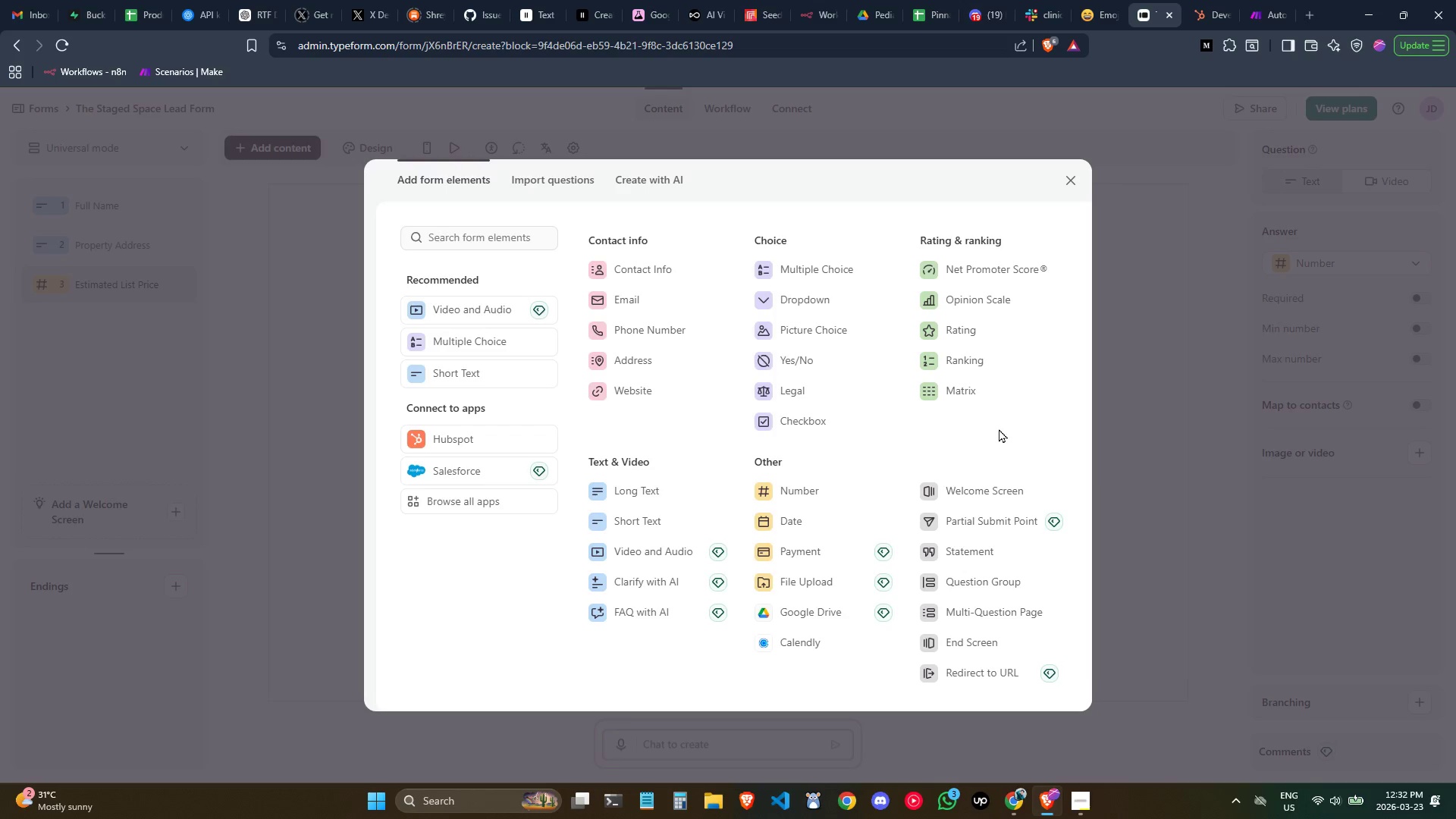 
left_click([799, 519])
 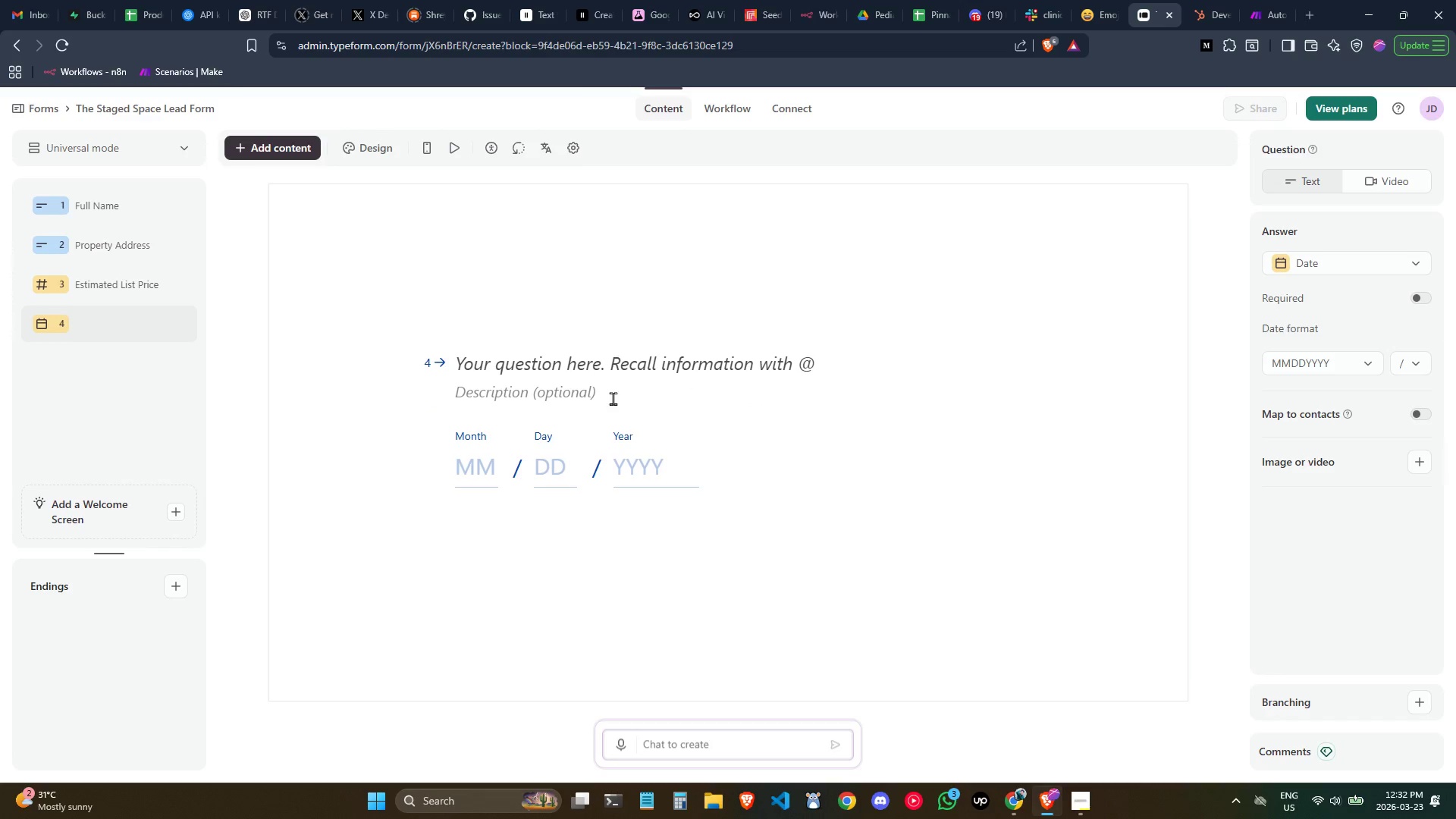 
left_click([608, 371])
 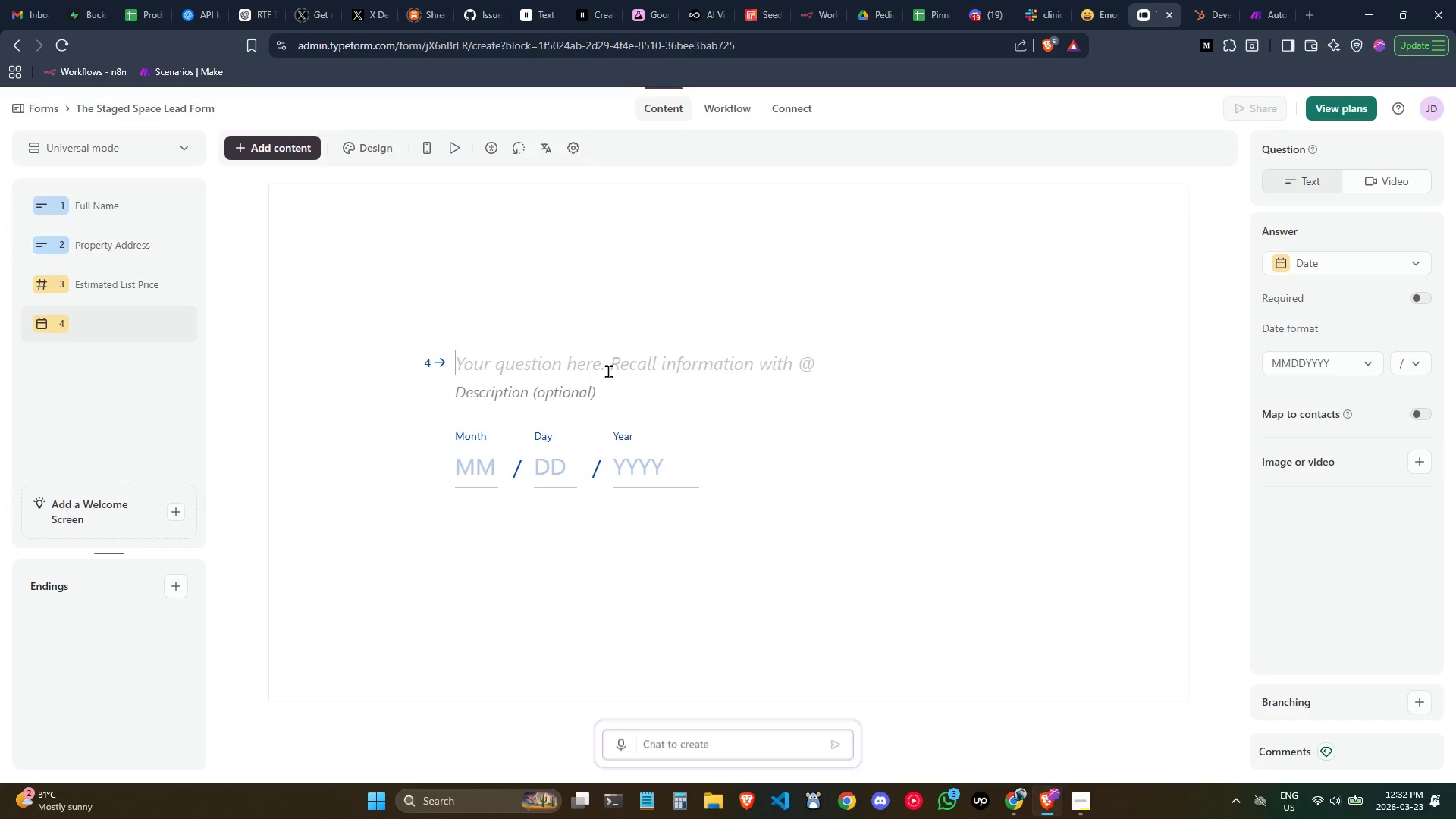 
type(Preferred Staging Date)
 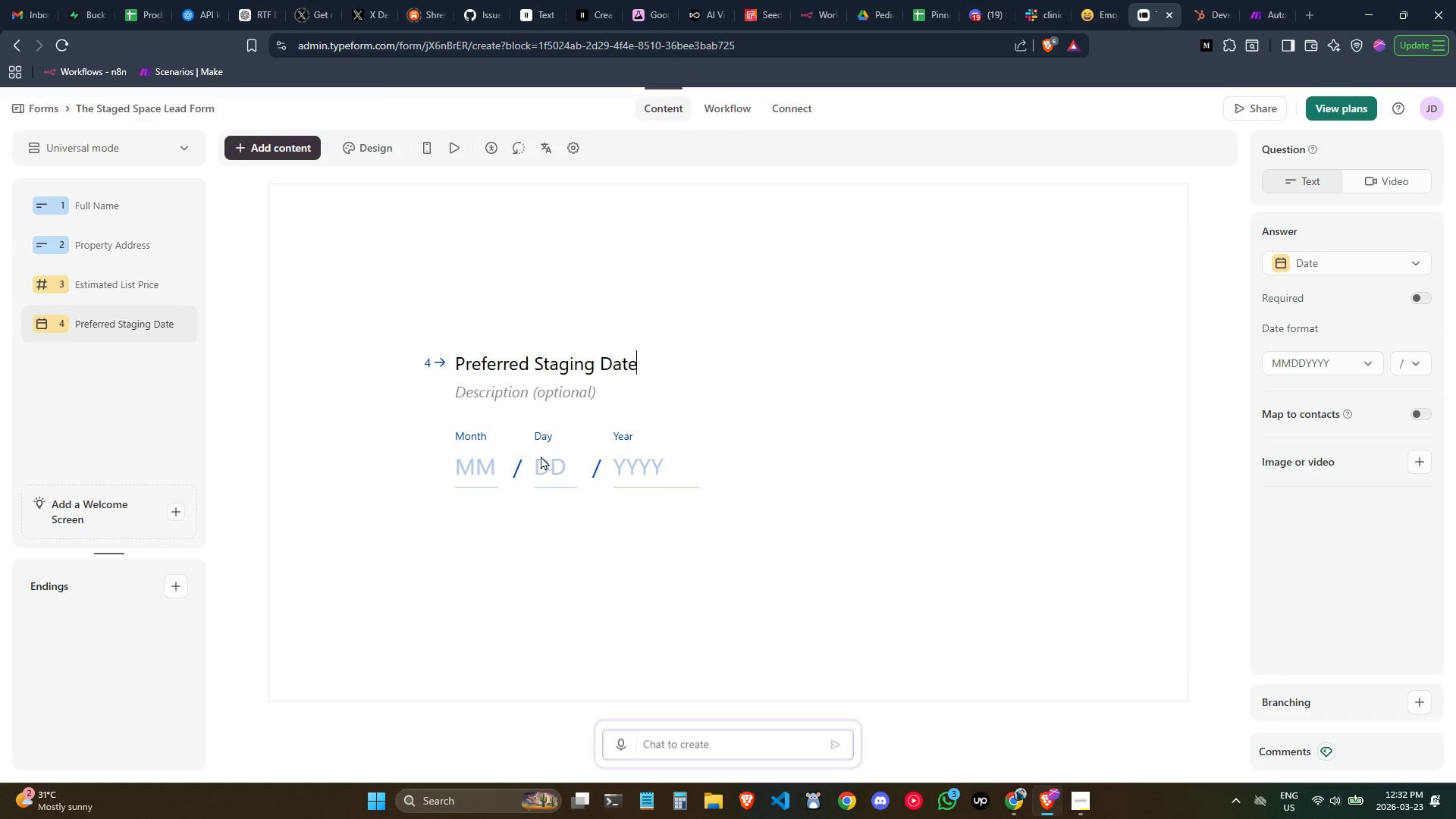 
left_click([551, 540])
 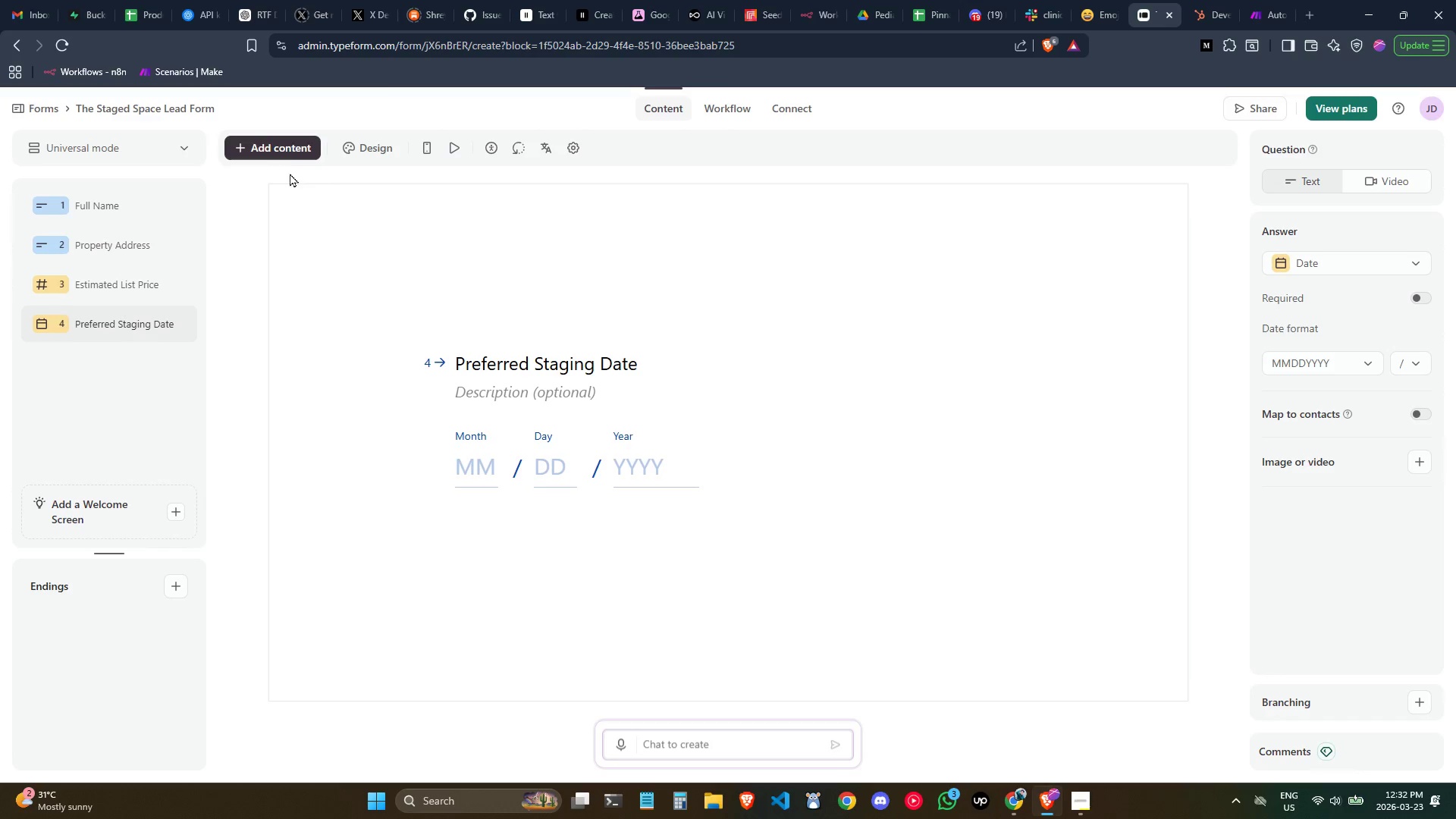 
left_click([281, 155])
 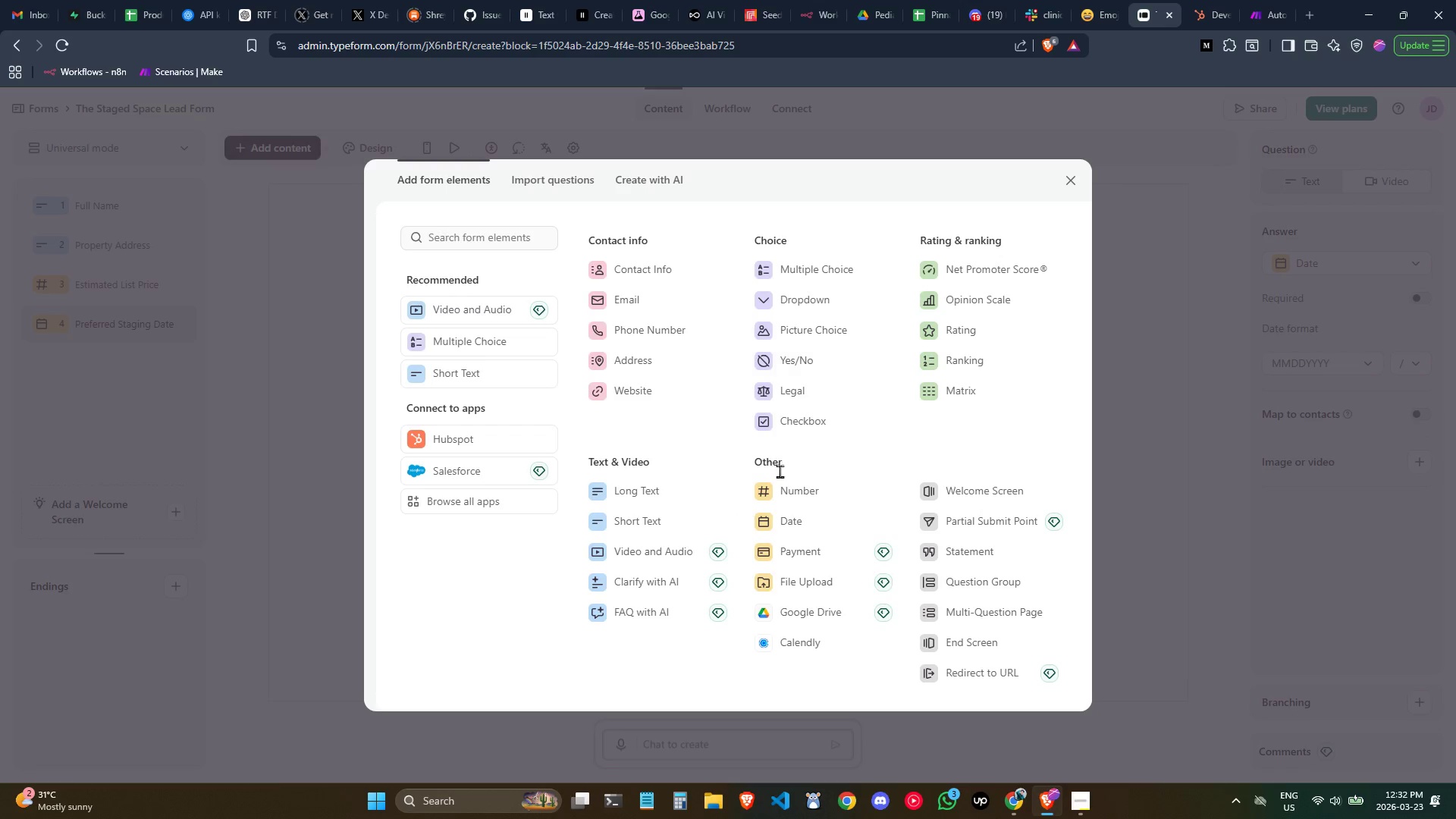 
left_click([623, 304])
 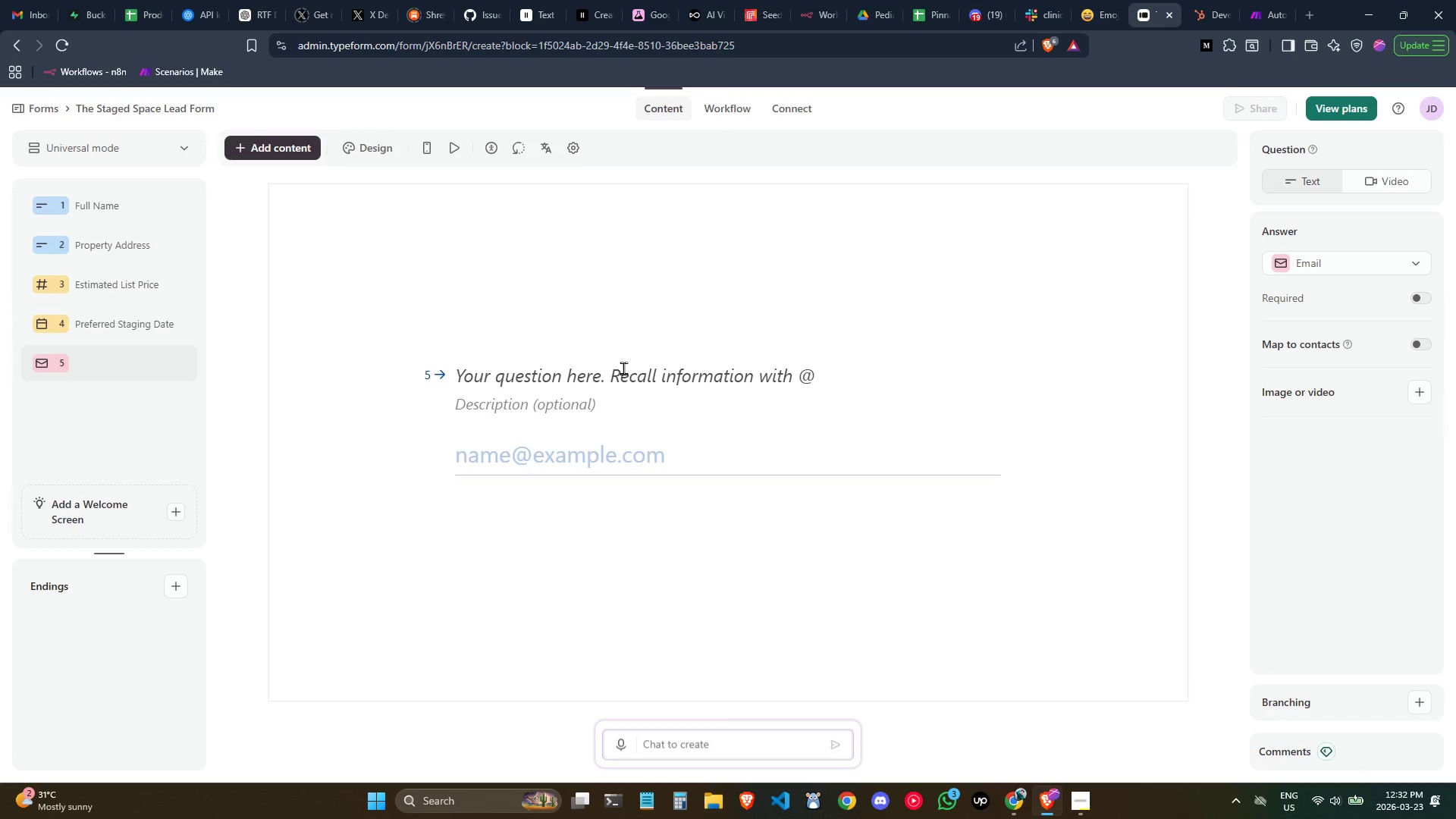 
left_click([626, 369])
 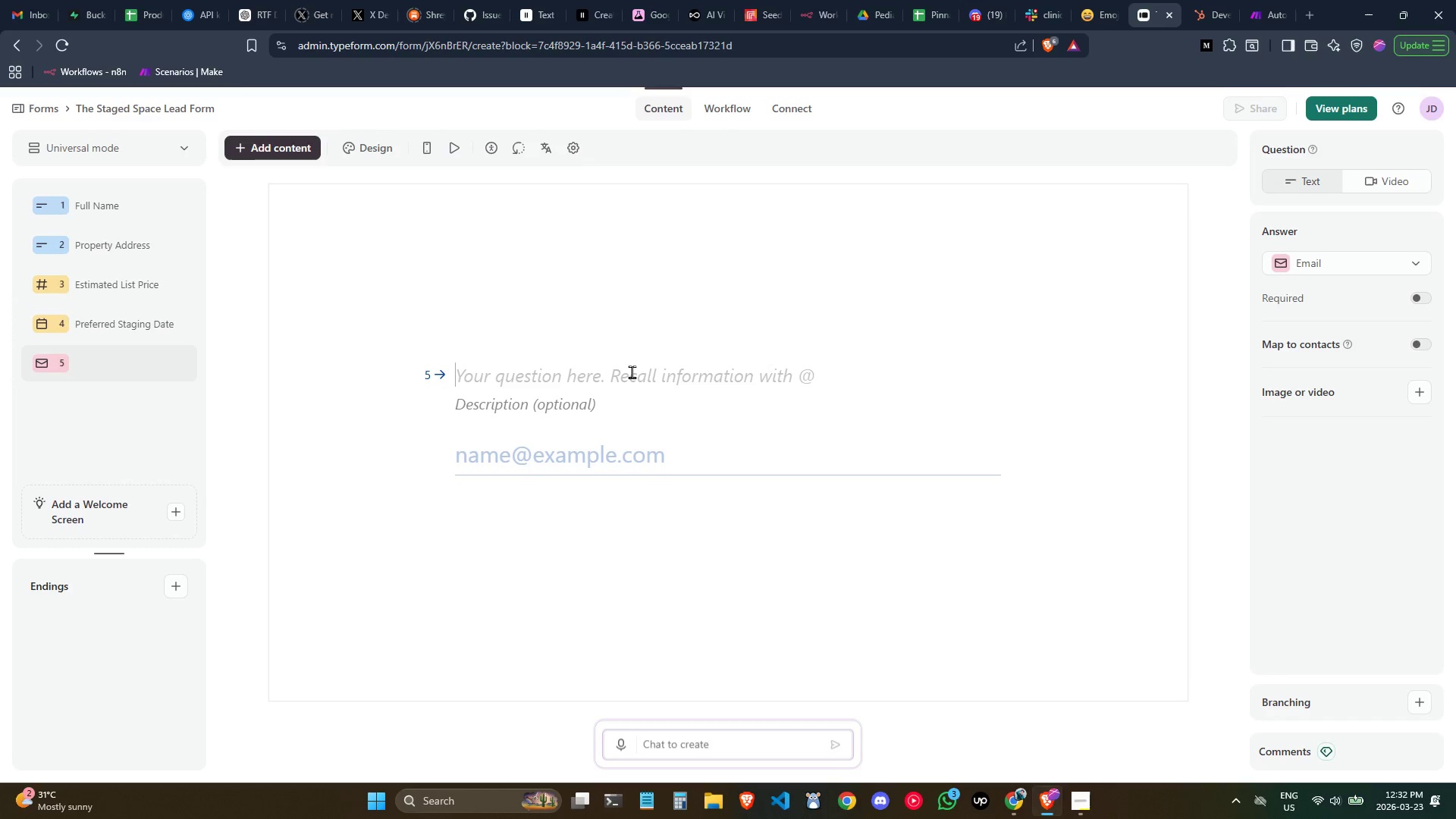 
type(Email)
 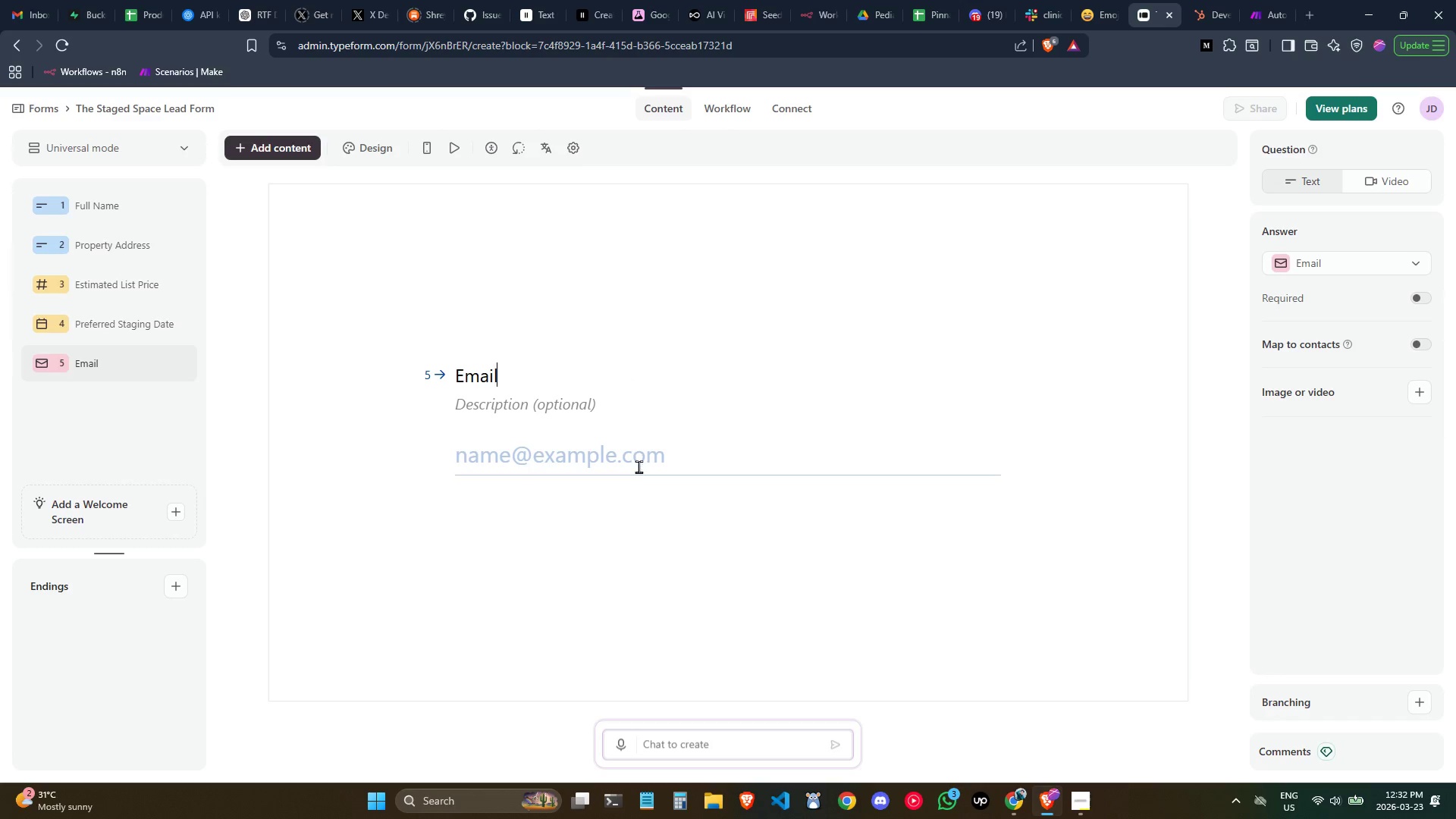 
left_click([642, 526])
 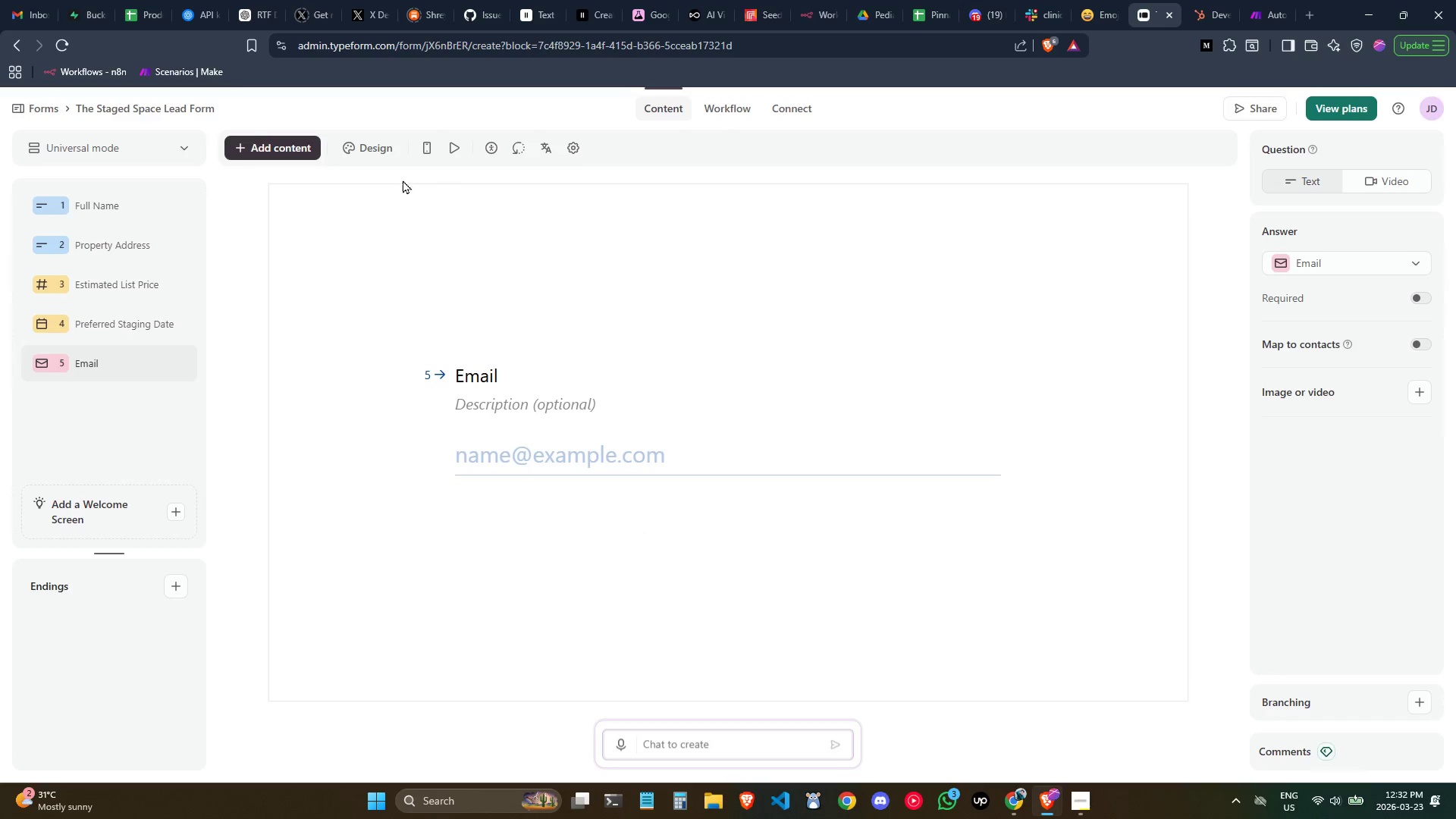 
wait(6.14)
 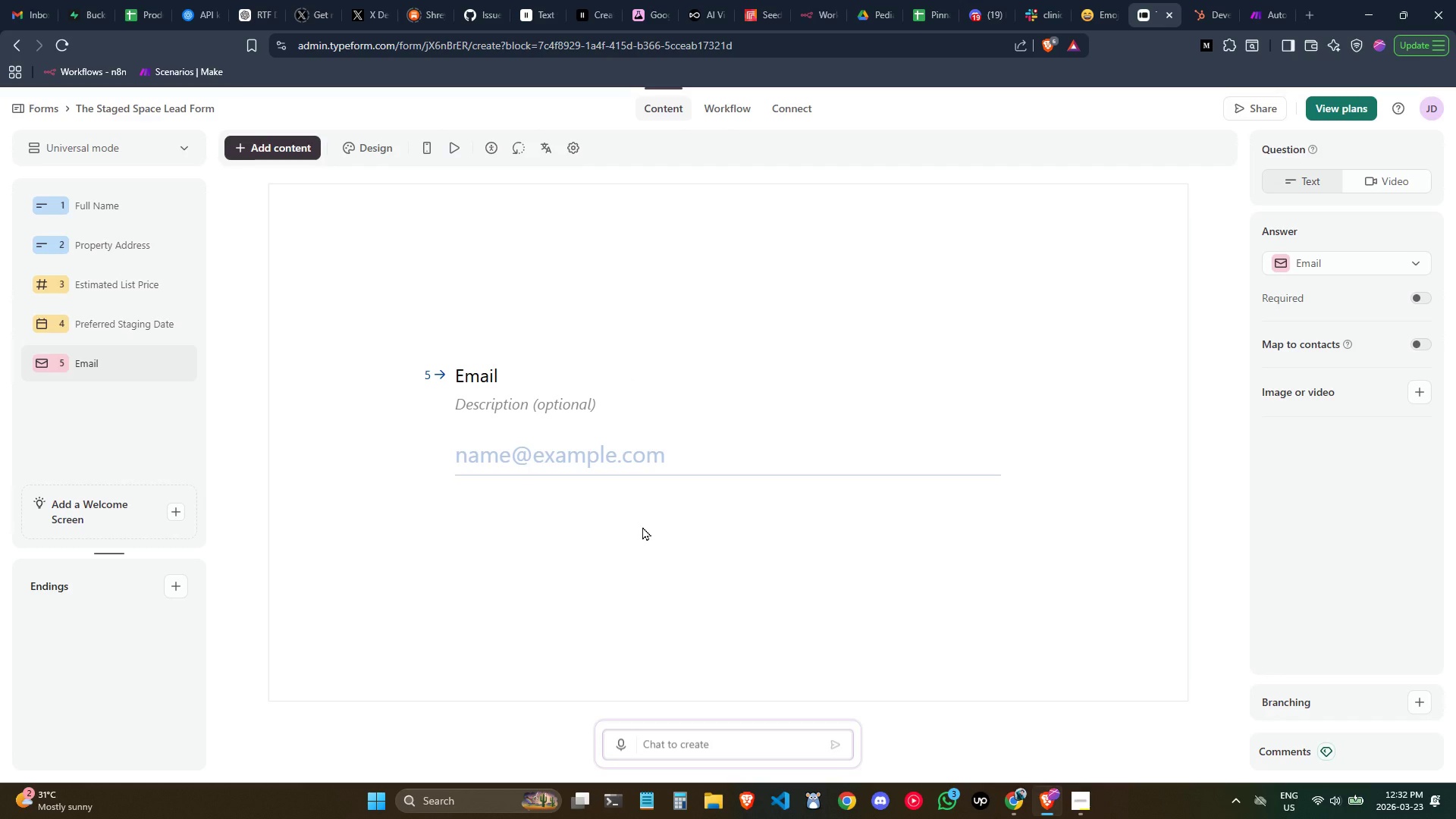 
left_click([298, 142])
 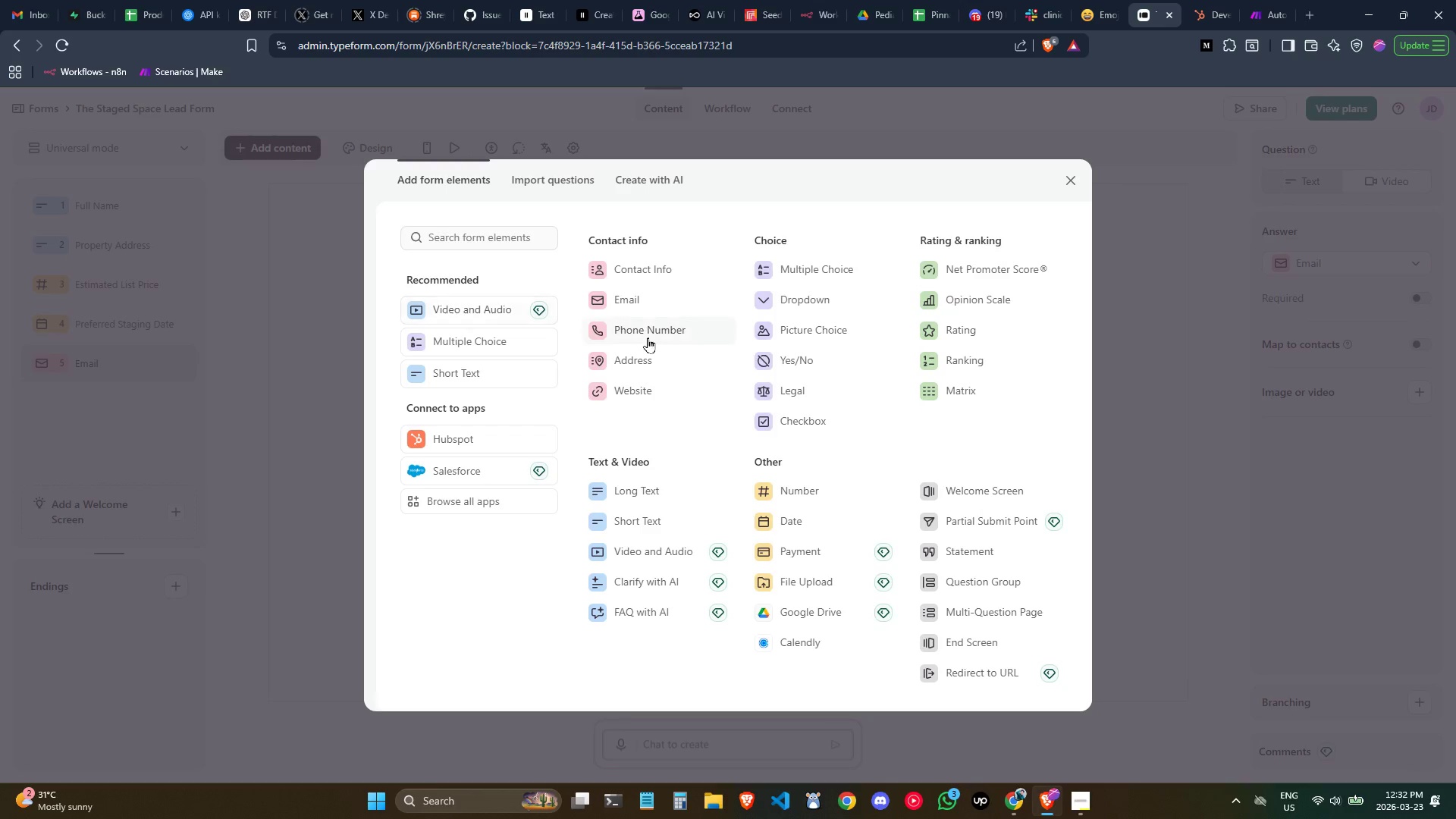 
left_click([648, 326])
 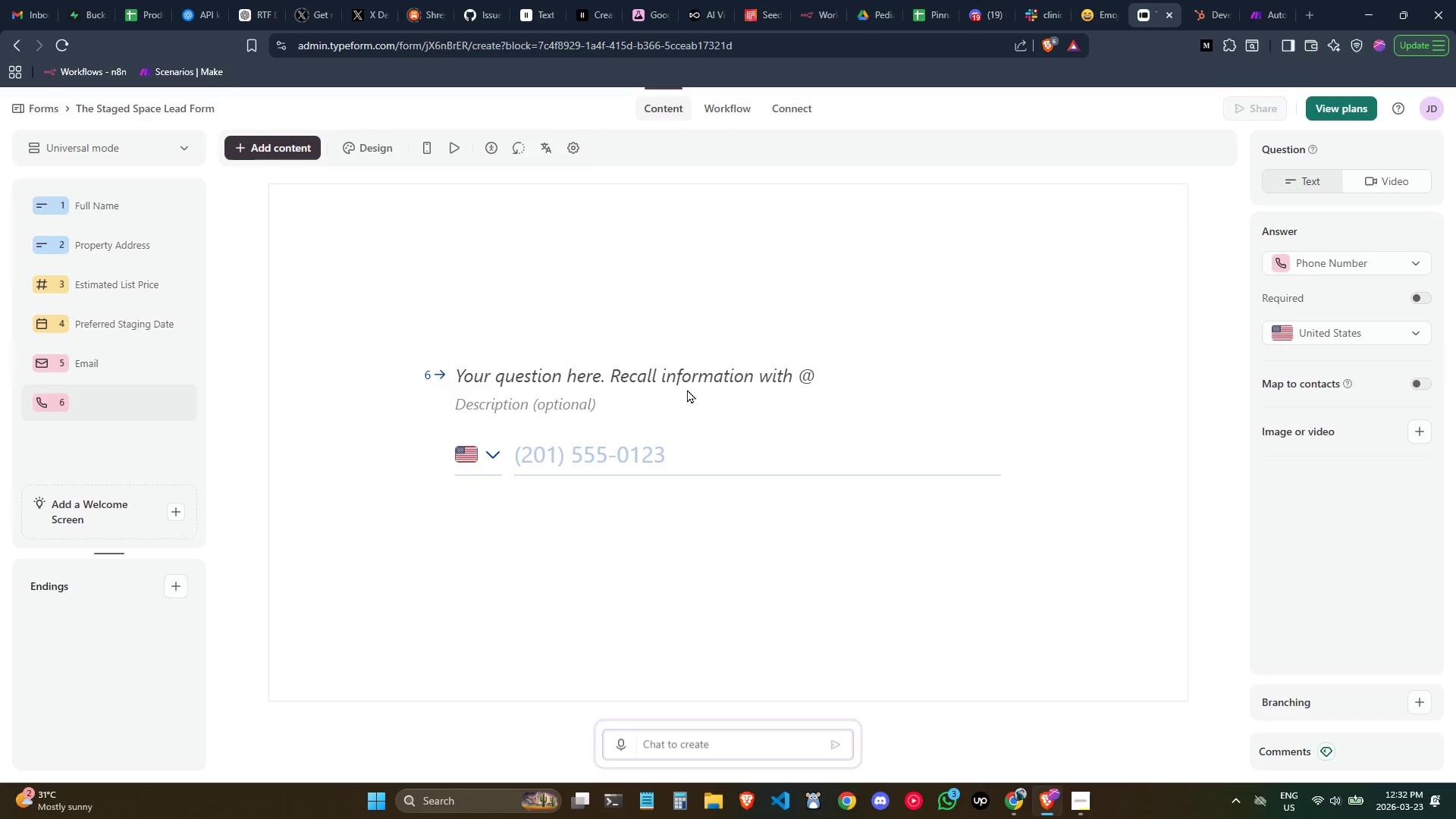 
left_click([683, 379])
 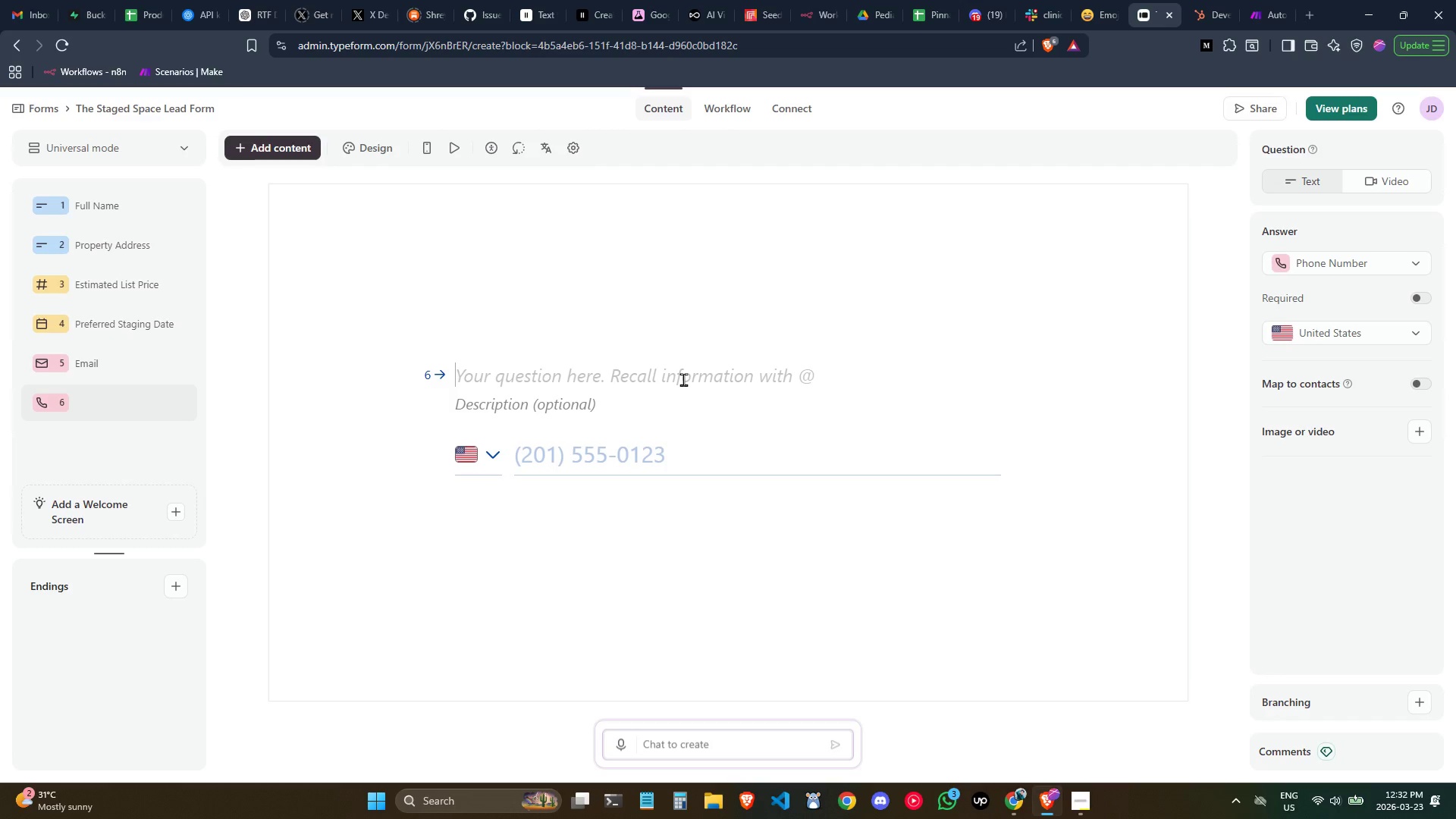 
type(Phone num)
key(Backspace)
key(Backspace)
key(Backspace)
key(Backspace)
 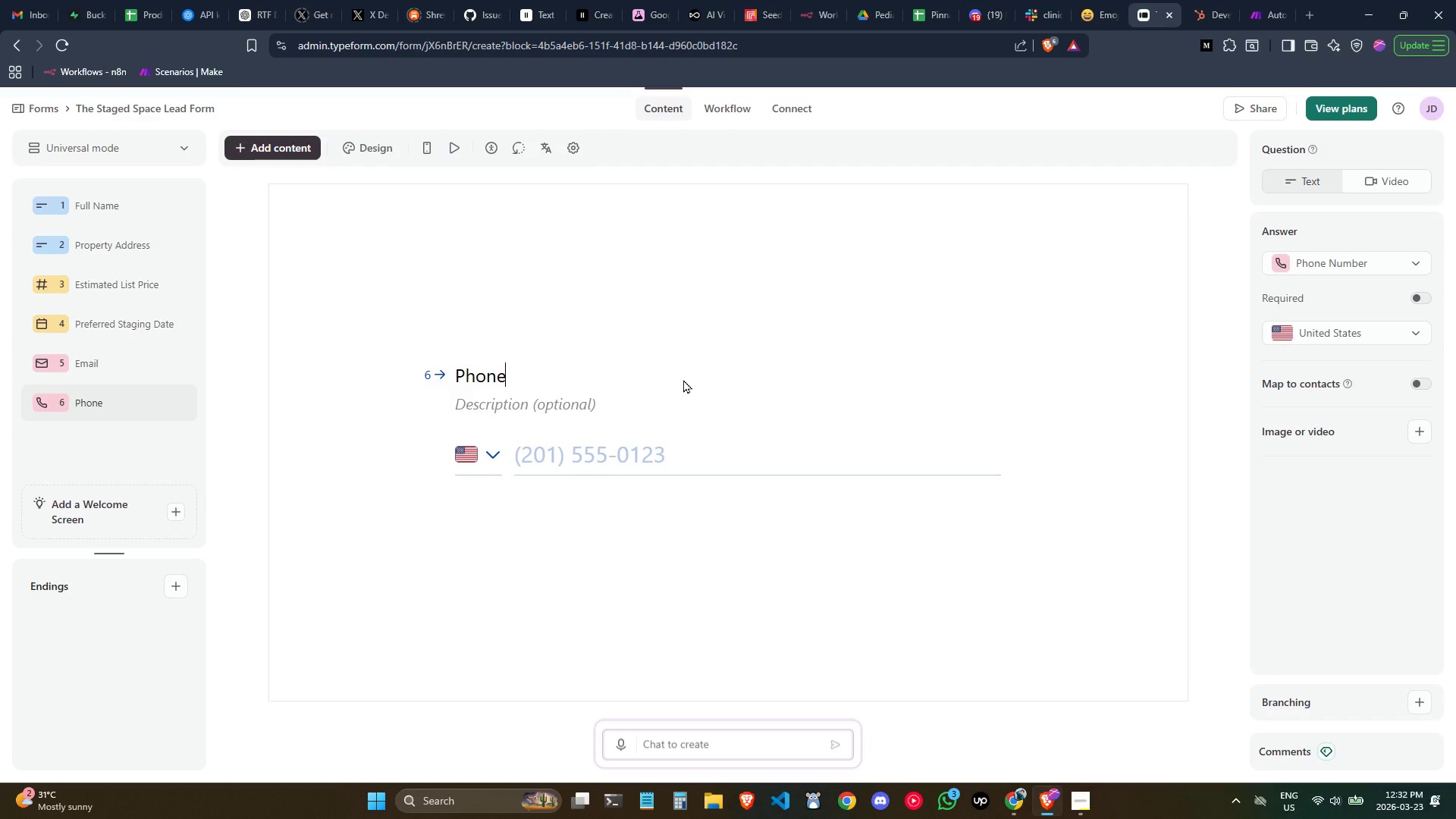 
key(Enter)
 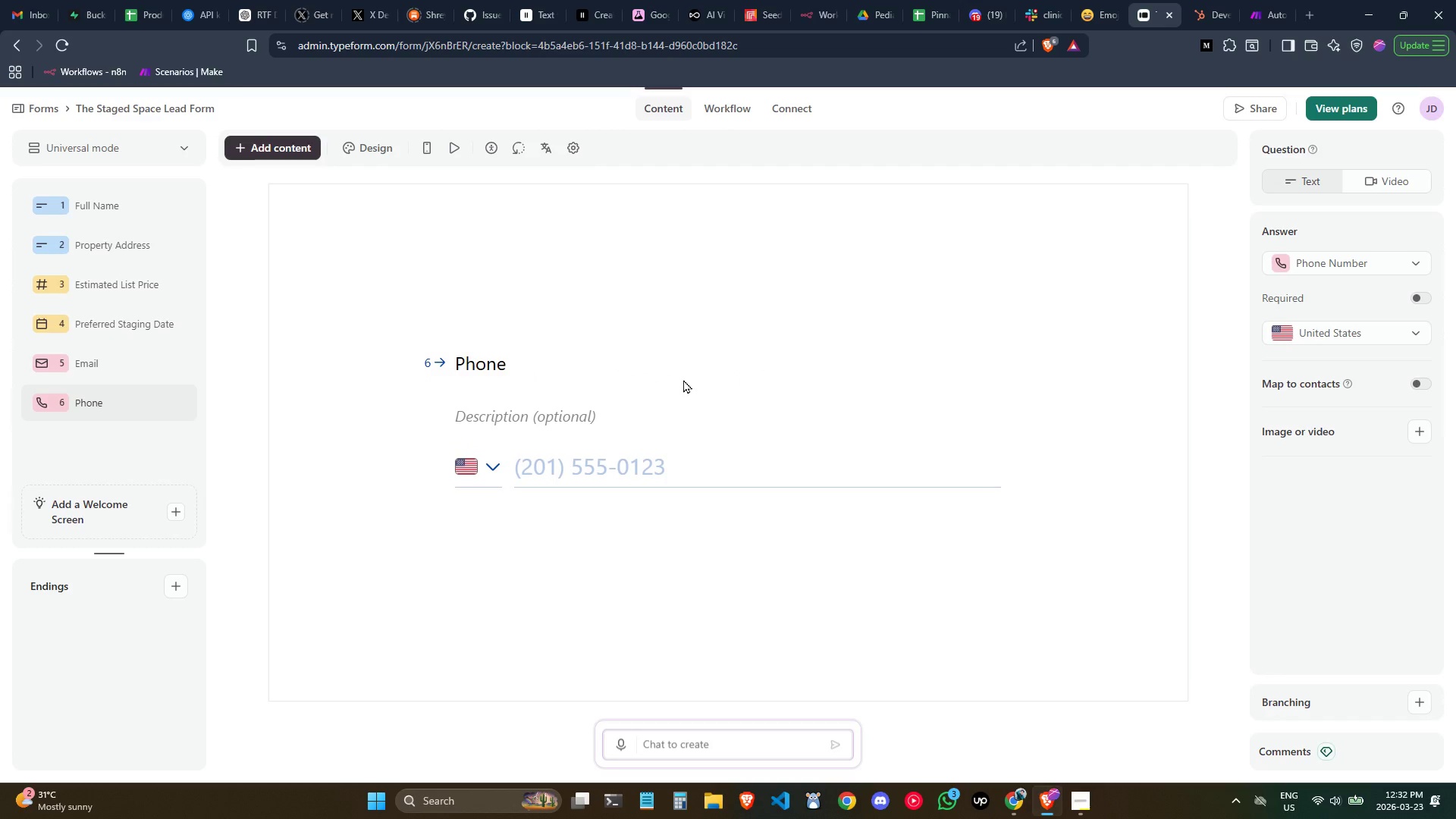 
key(Backspace)
 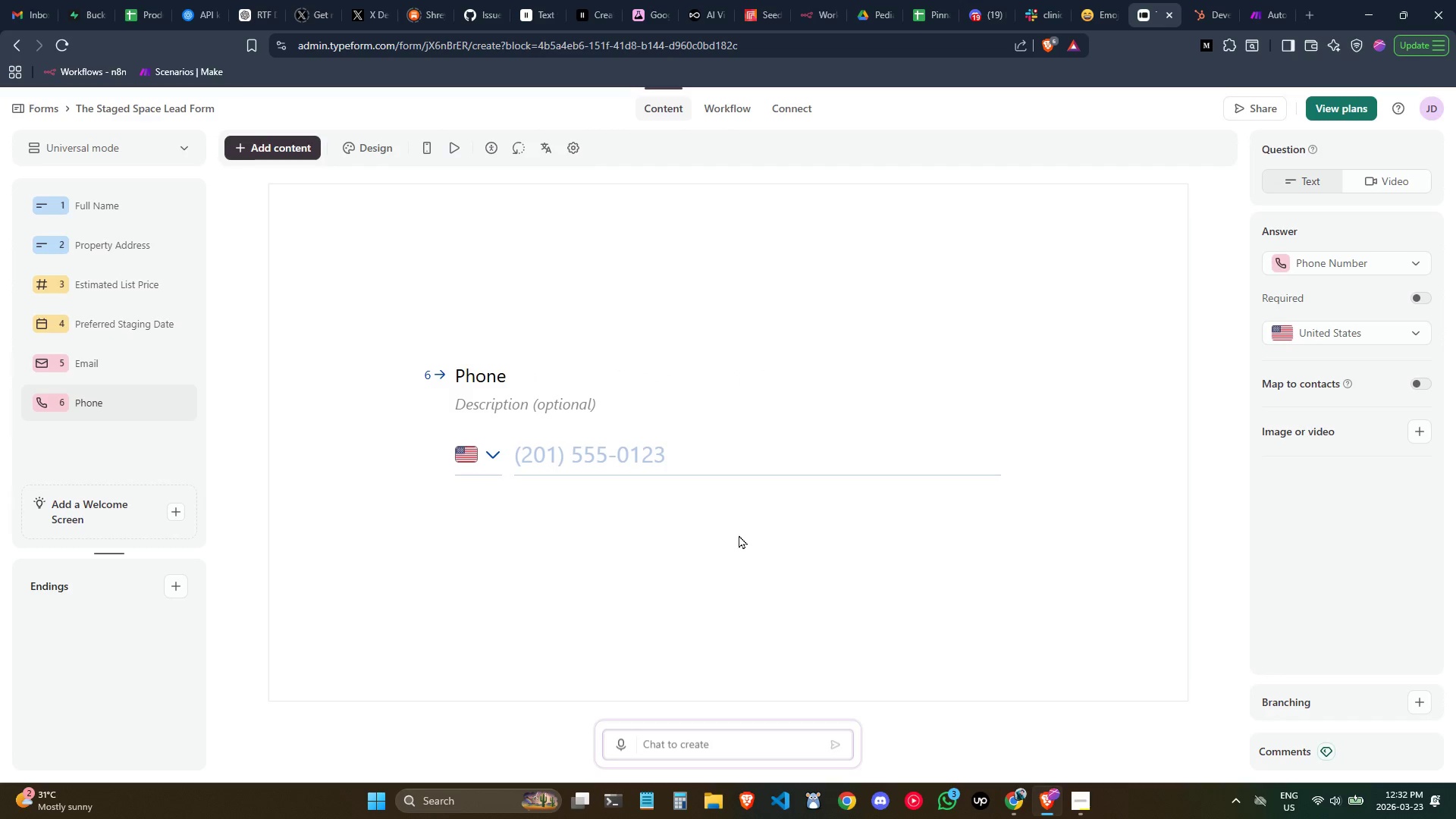 
left_click([742, 549])
 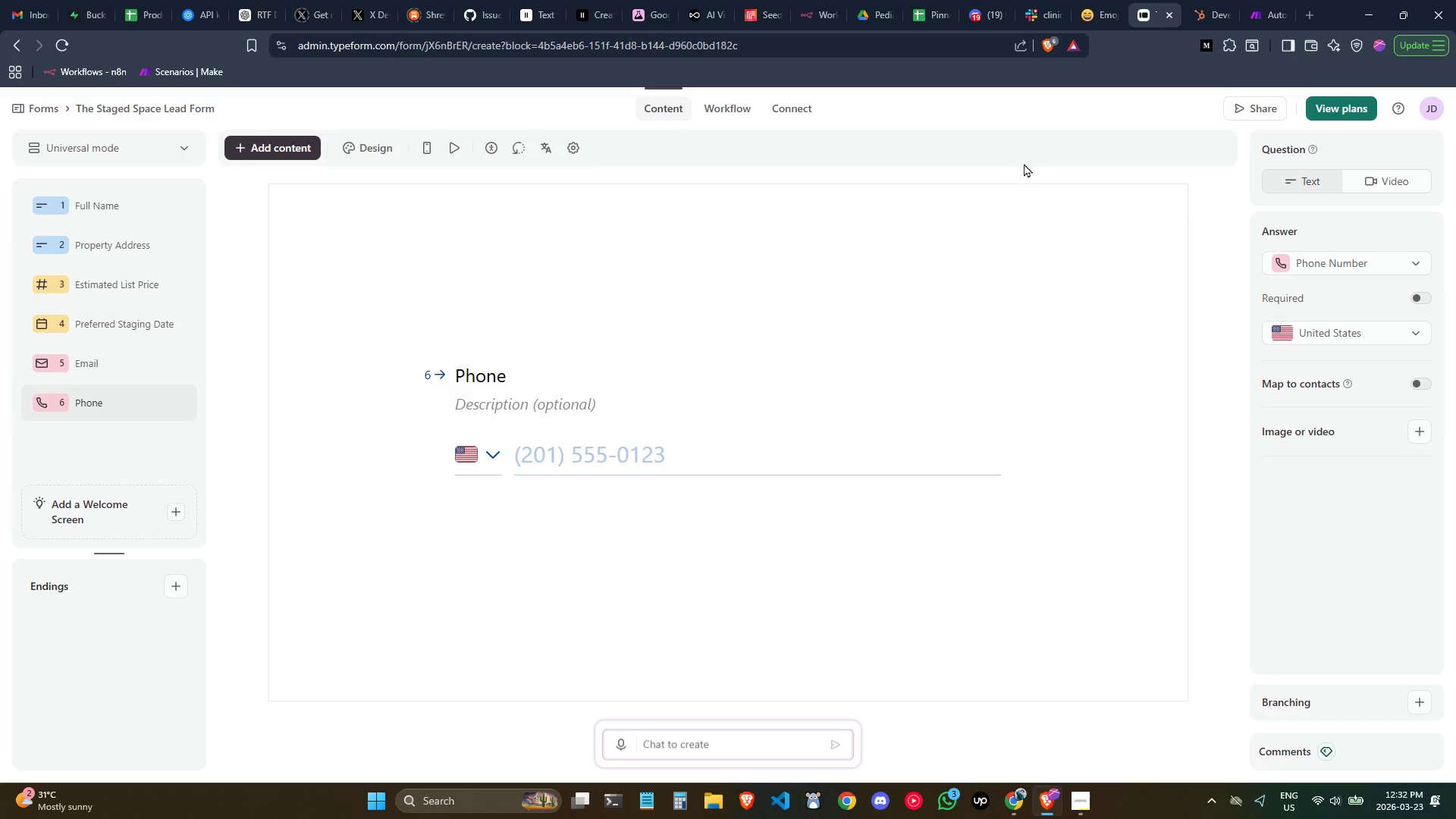 
left_click([900, 264])
 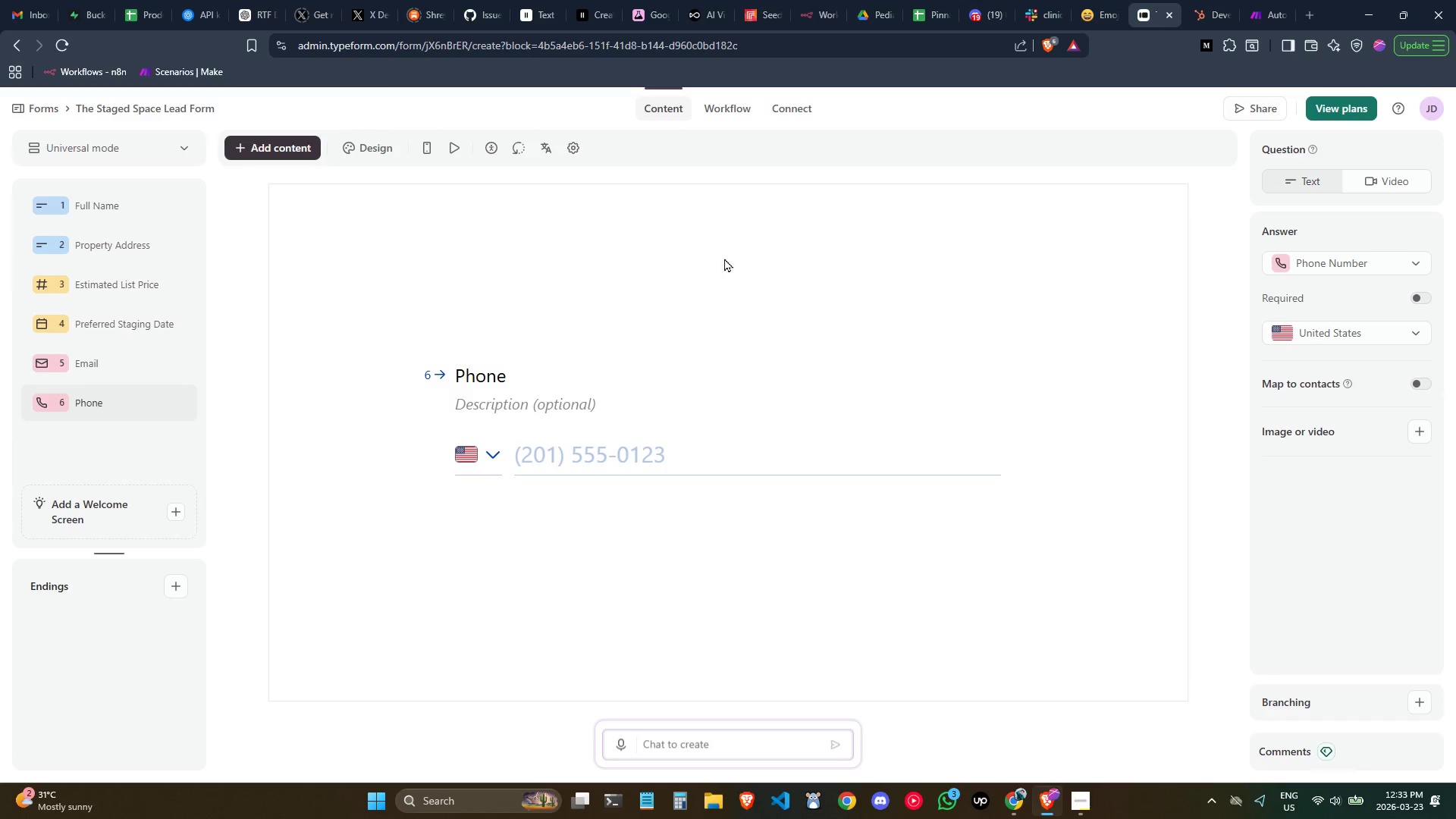 
left_click([979, 294])
 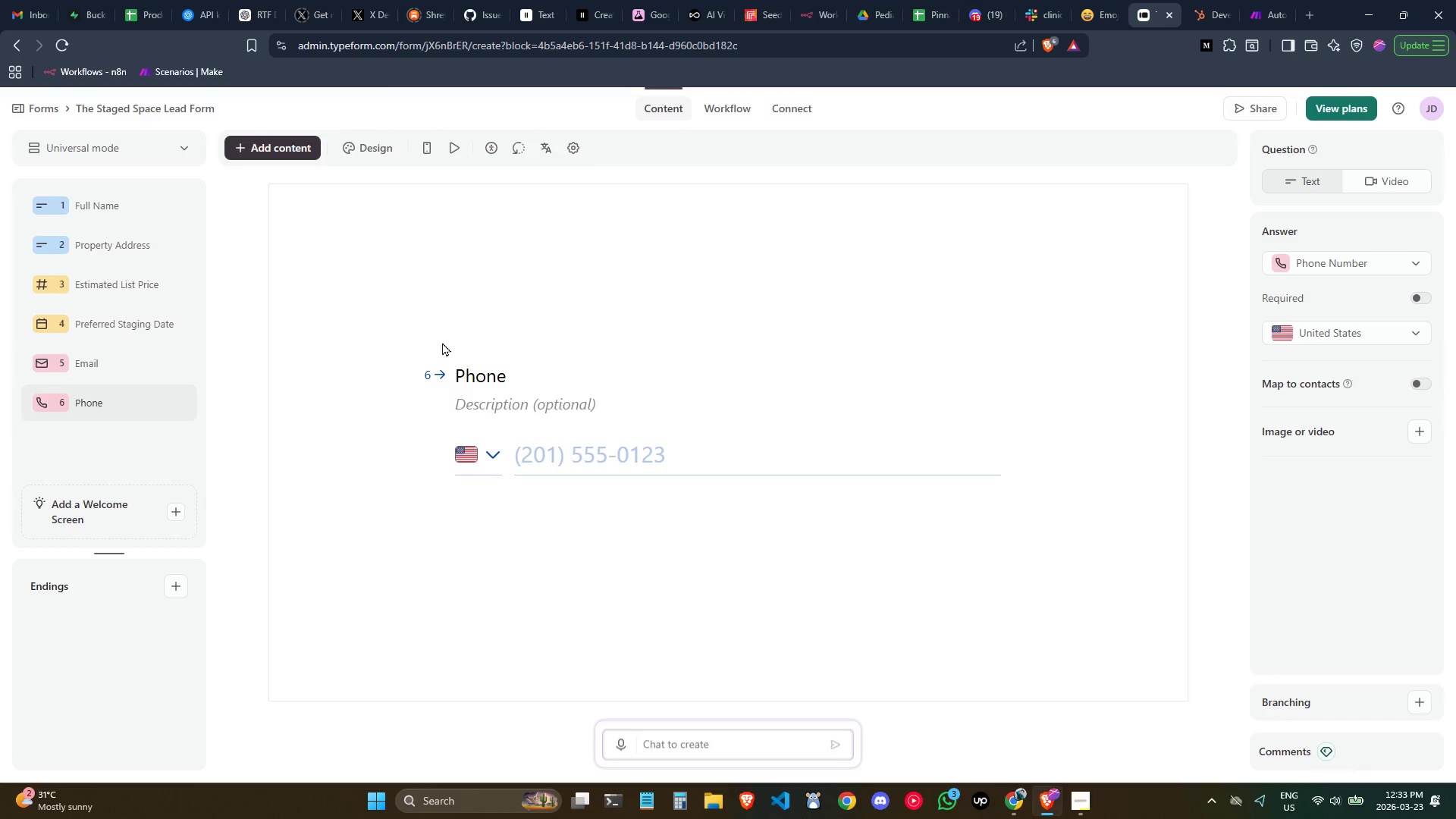 
left_click([681, 319])
 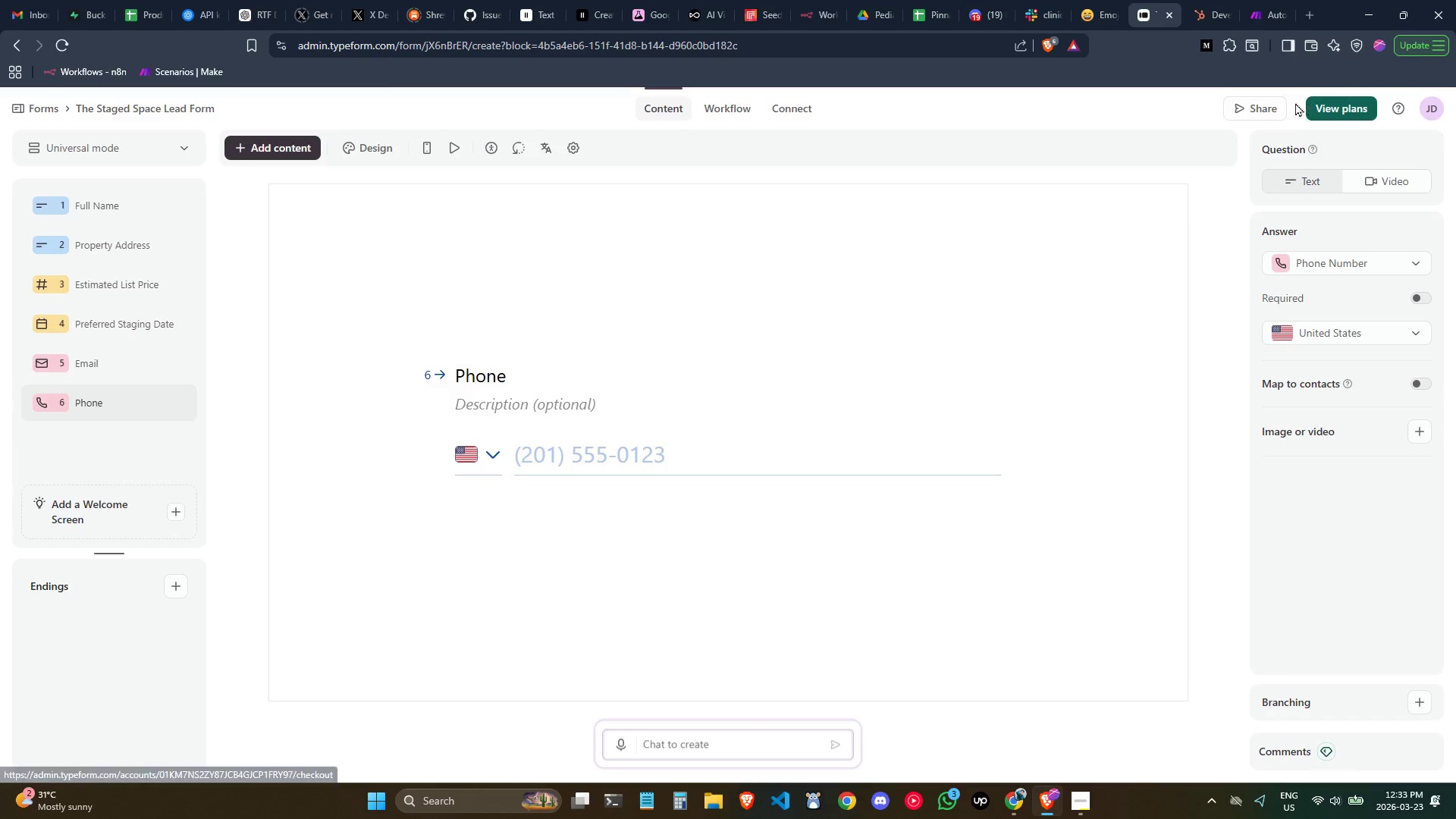 
left_click([1274, 105])
 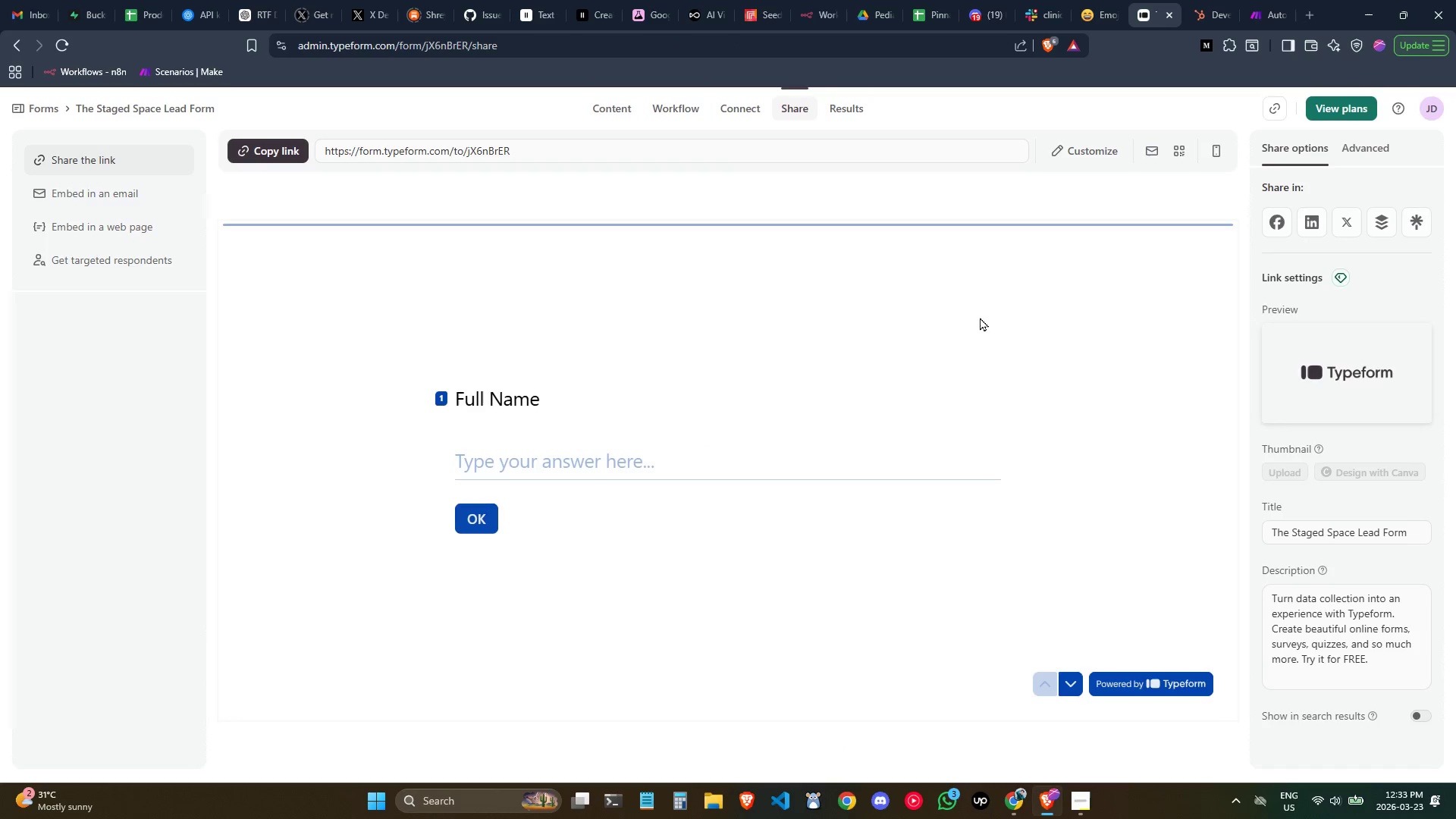 
wait(16.99)
 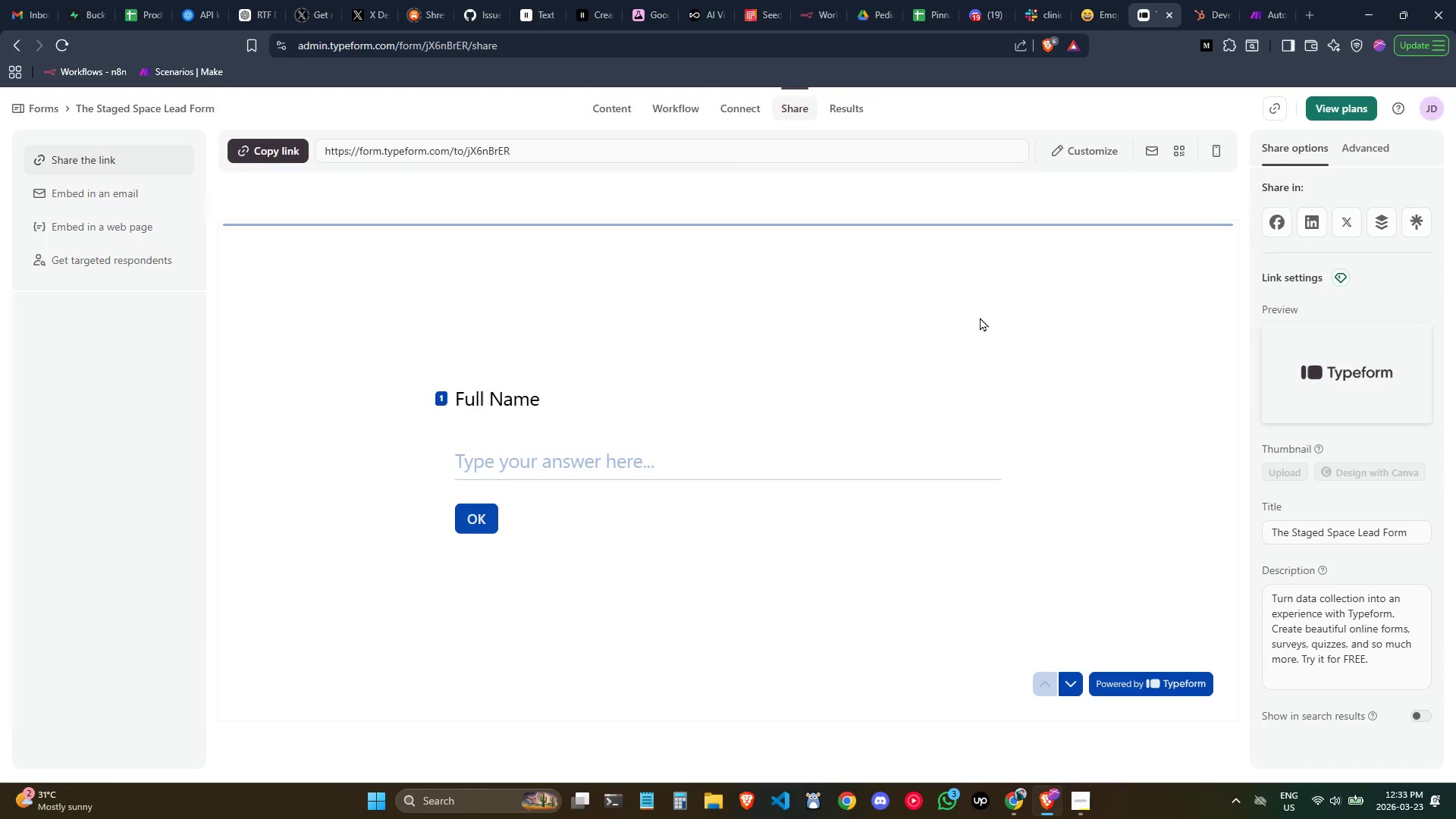 
left_click([1074, 692])
 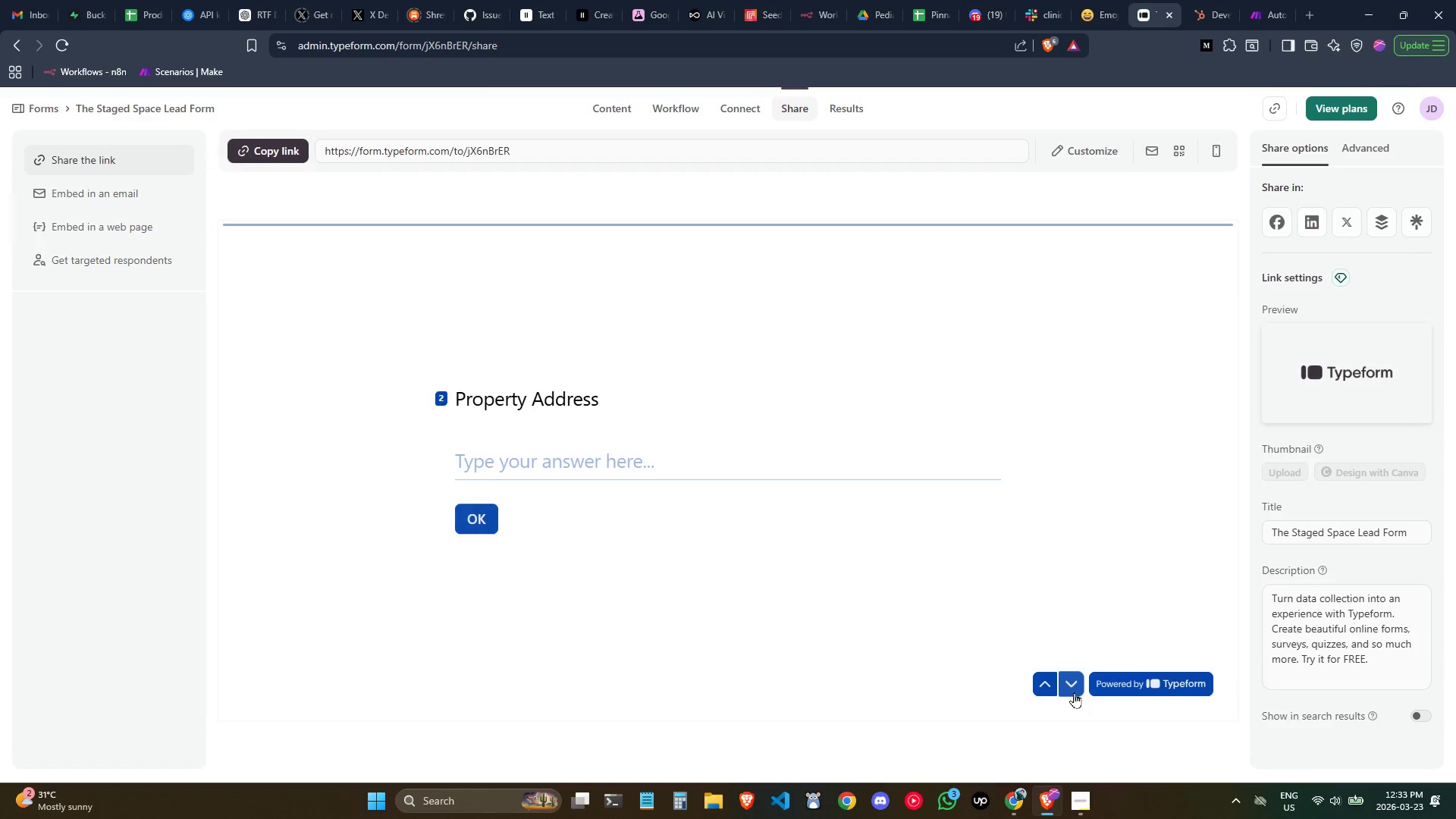 
left_click([1074, 692])
 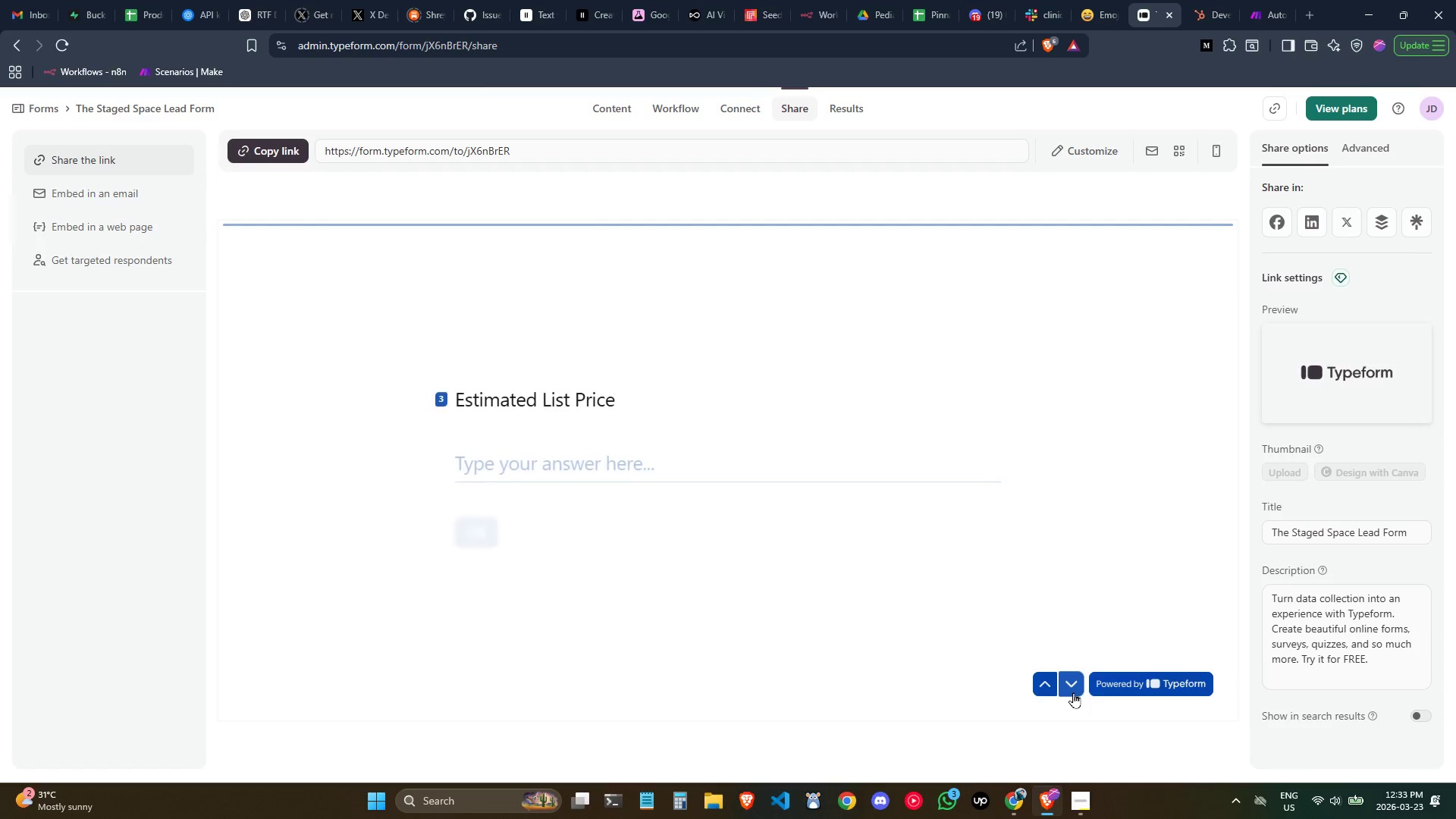 
left_click([1073, 692])
 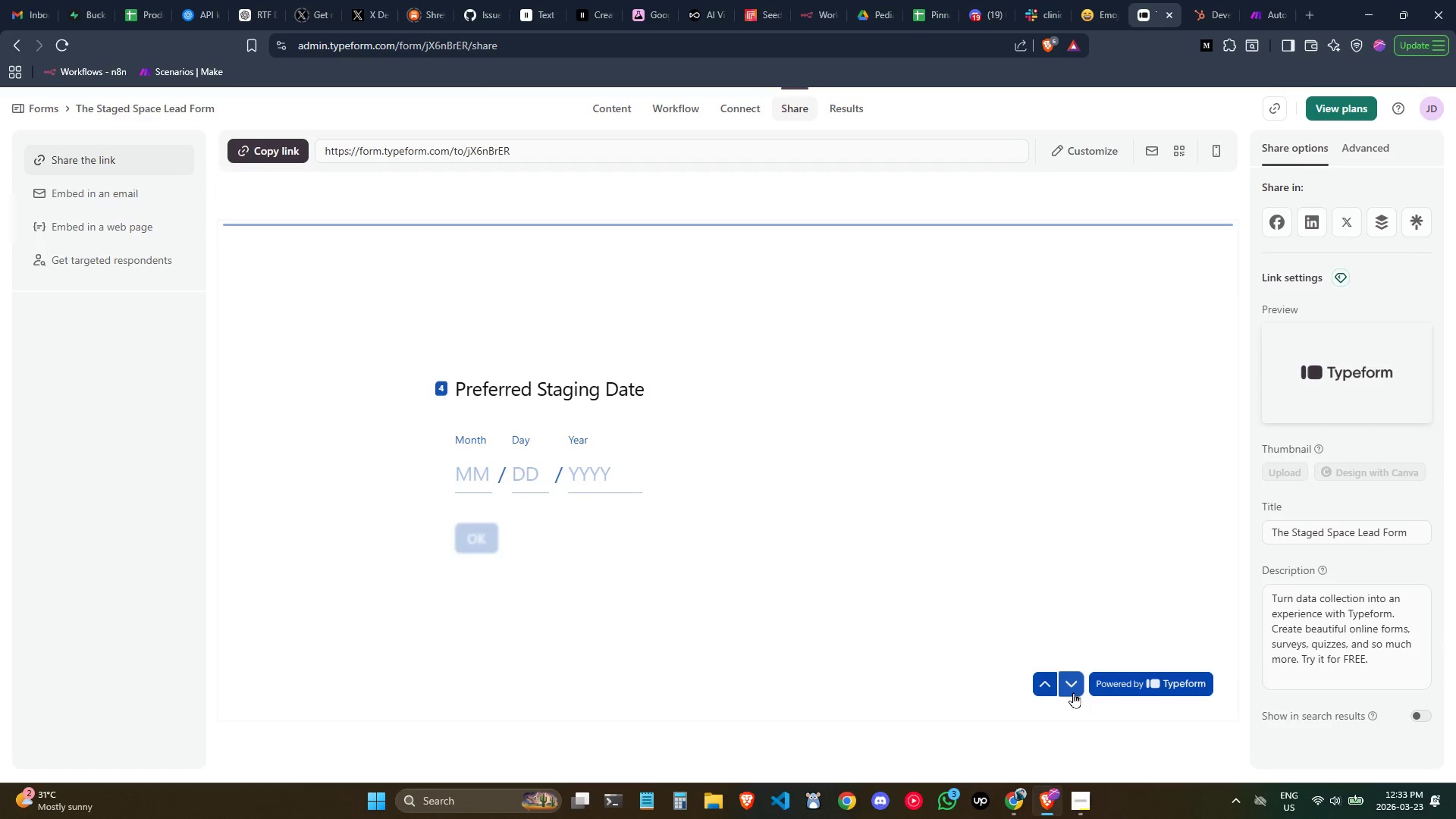 
left_click([1073, 692])
 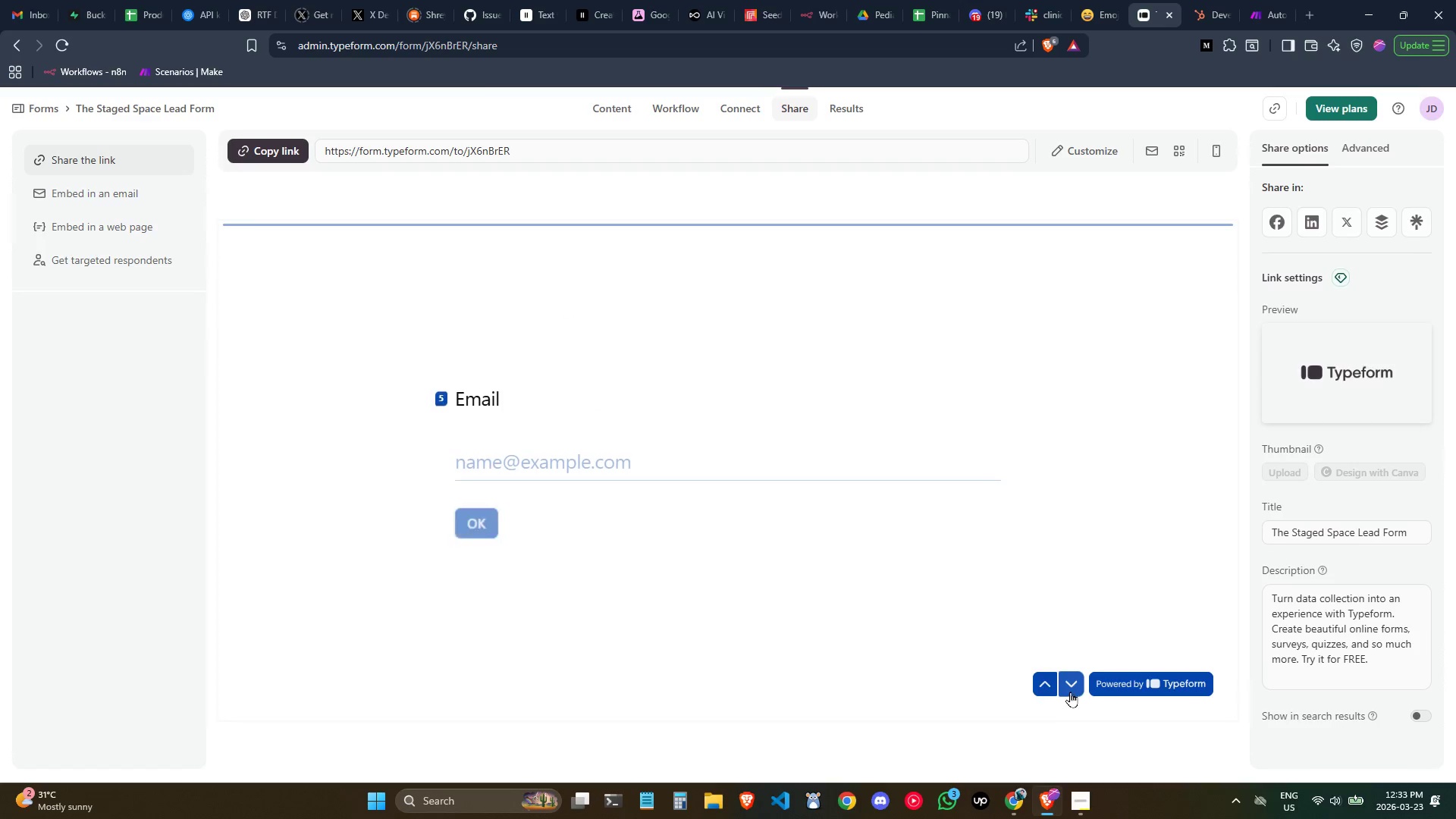 
left_click([1043, 680])
 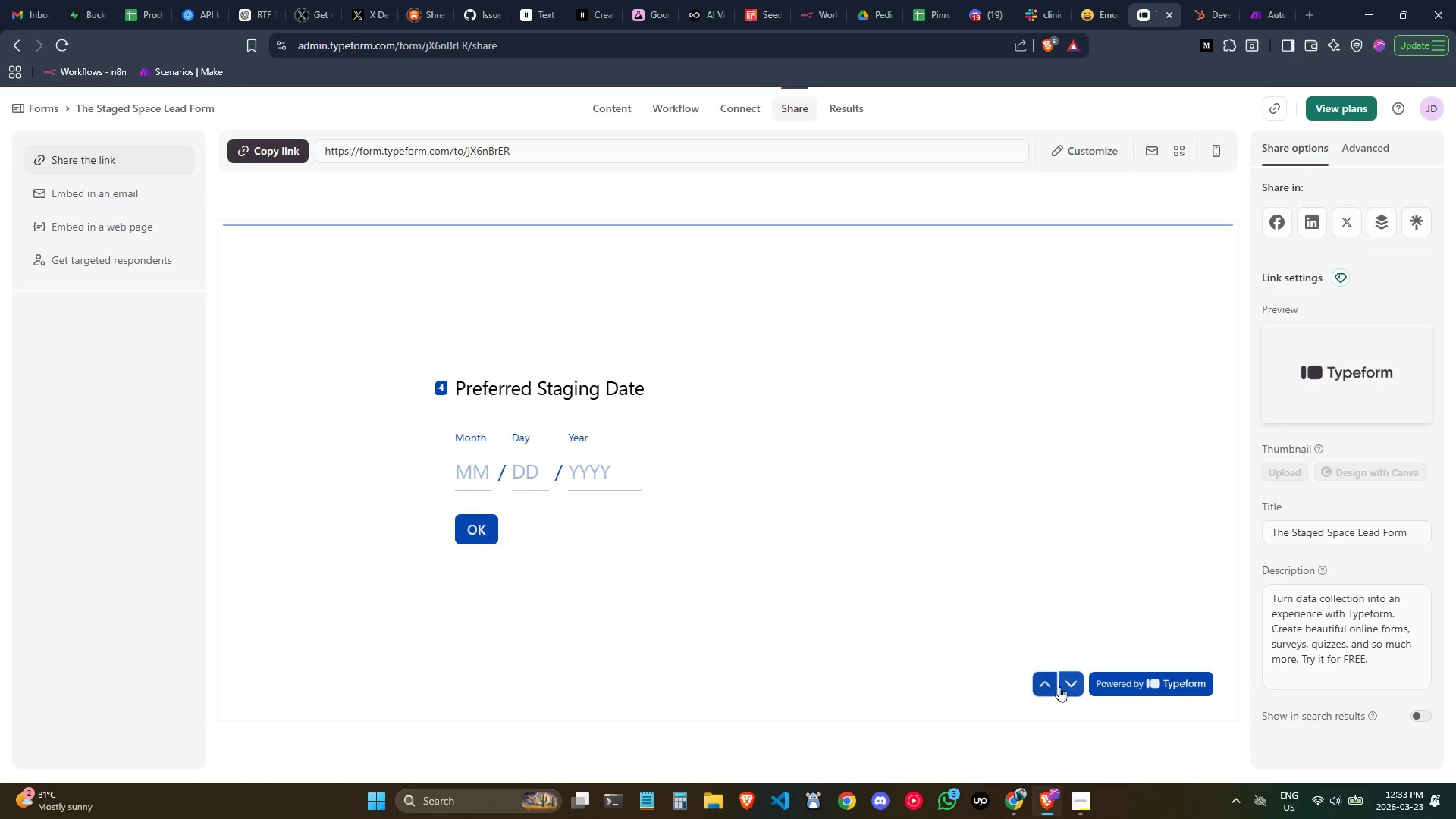 
left_click([1065, 689])
 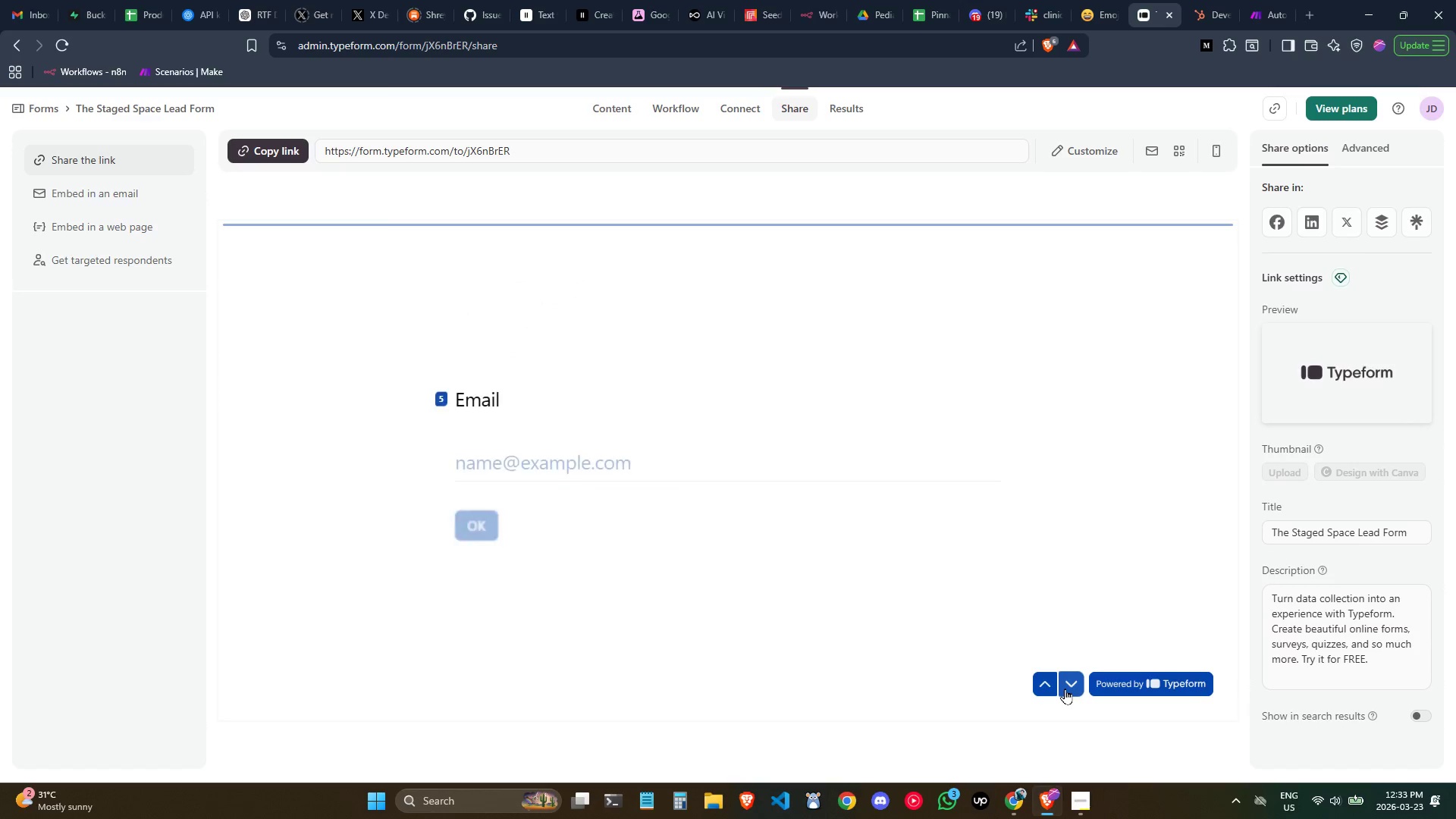 
left_click([1065, 689])
 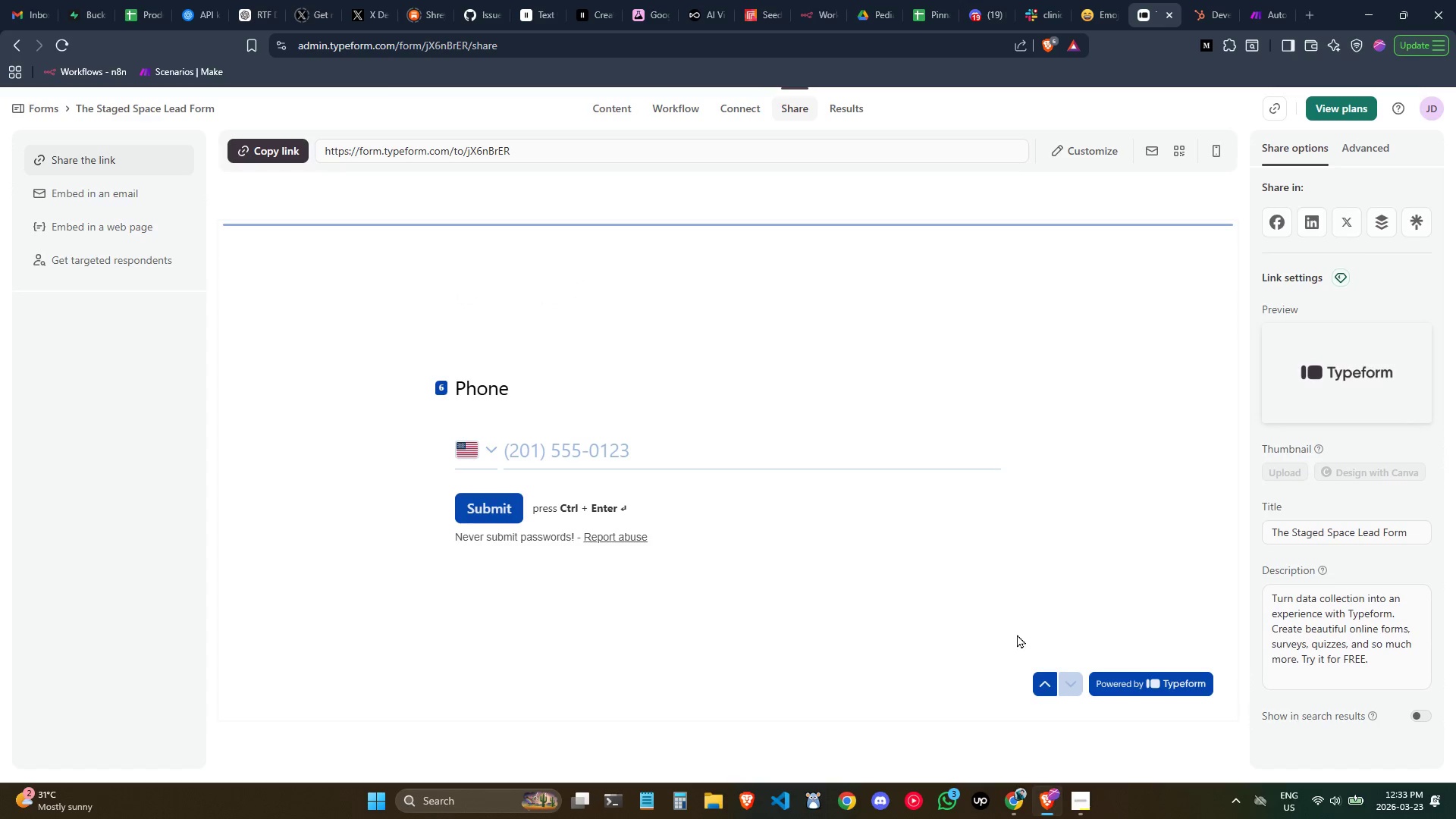 
left_click([1017, 632])
 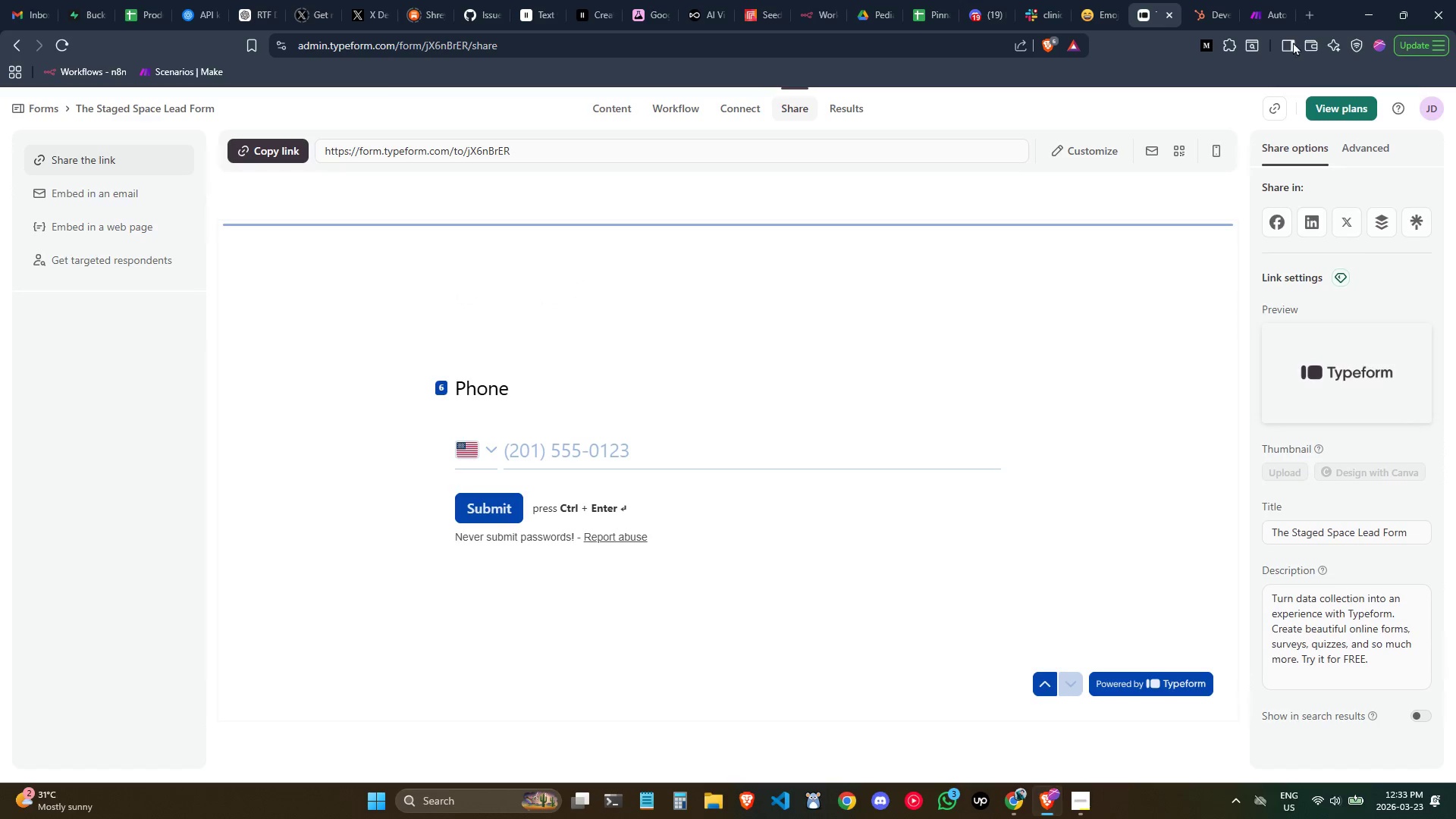 
left_click([1257, 7])
 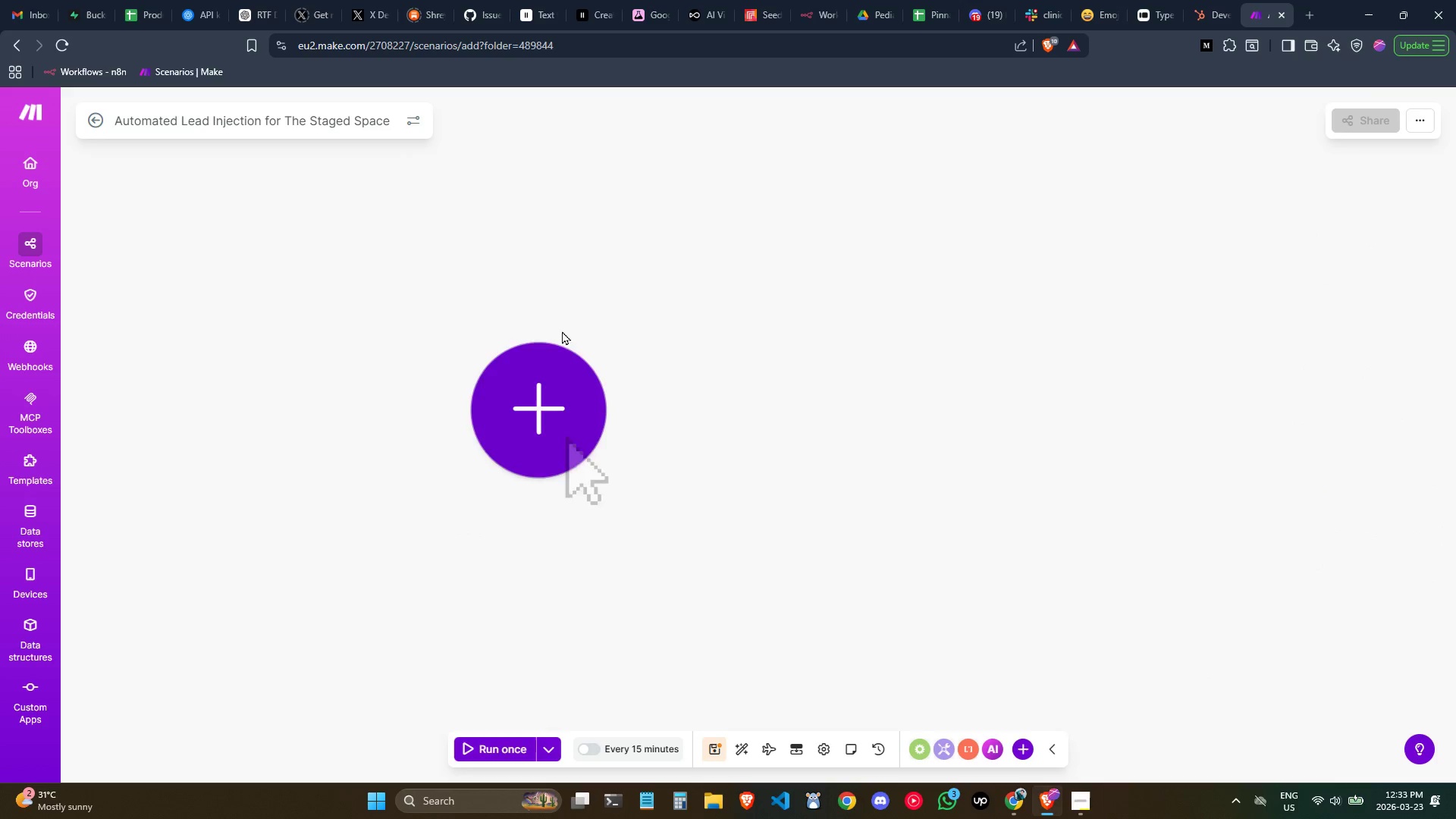 
left_click([558, 394])
 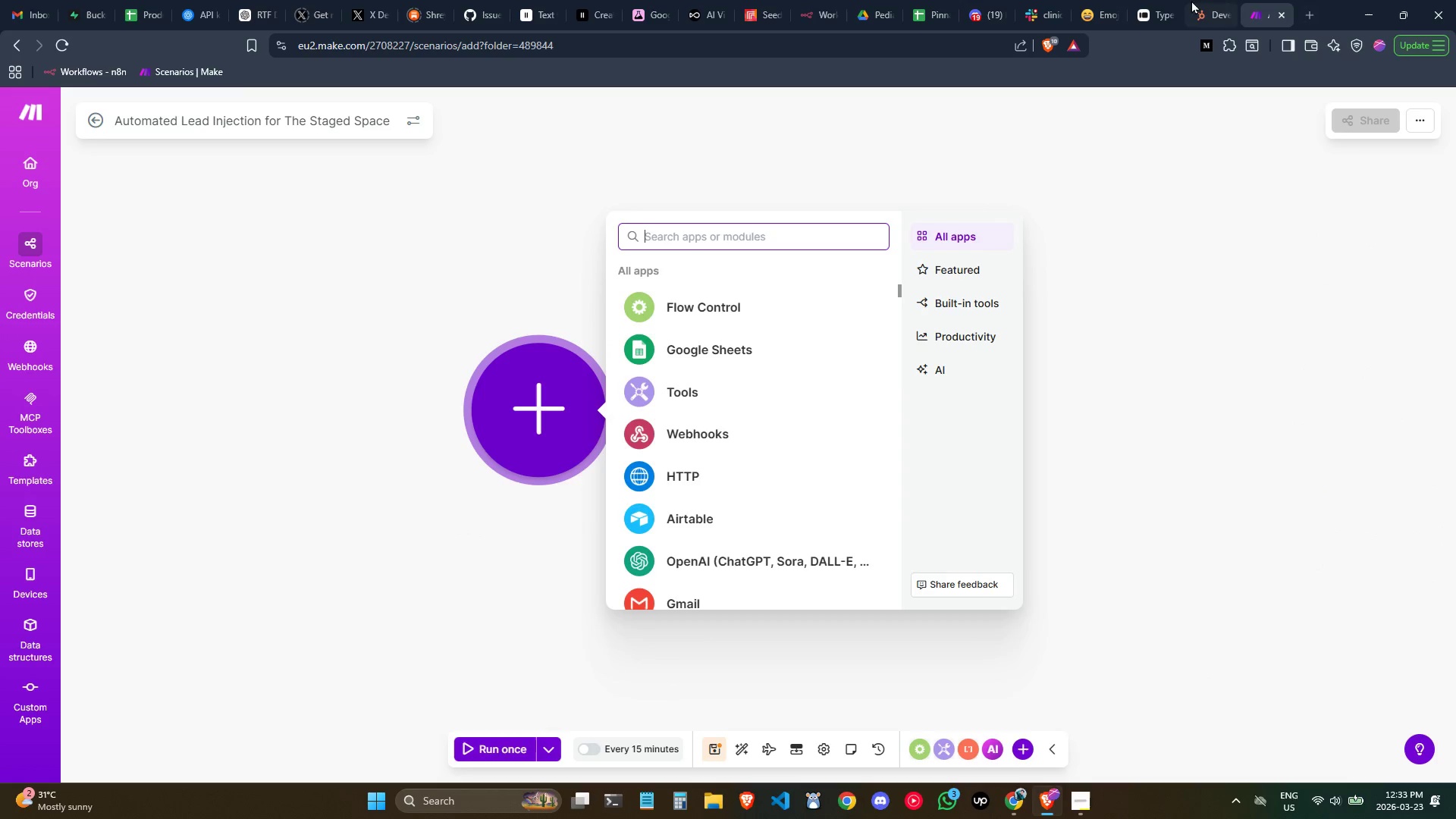 
left_click([1203, 2])
 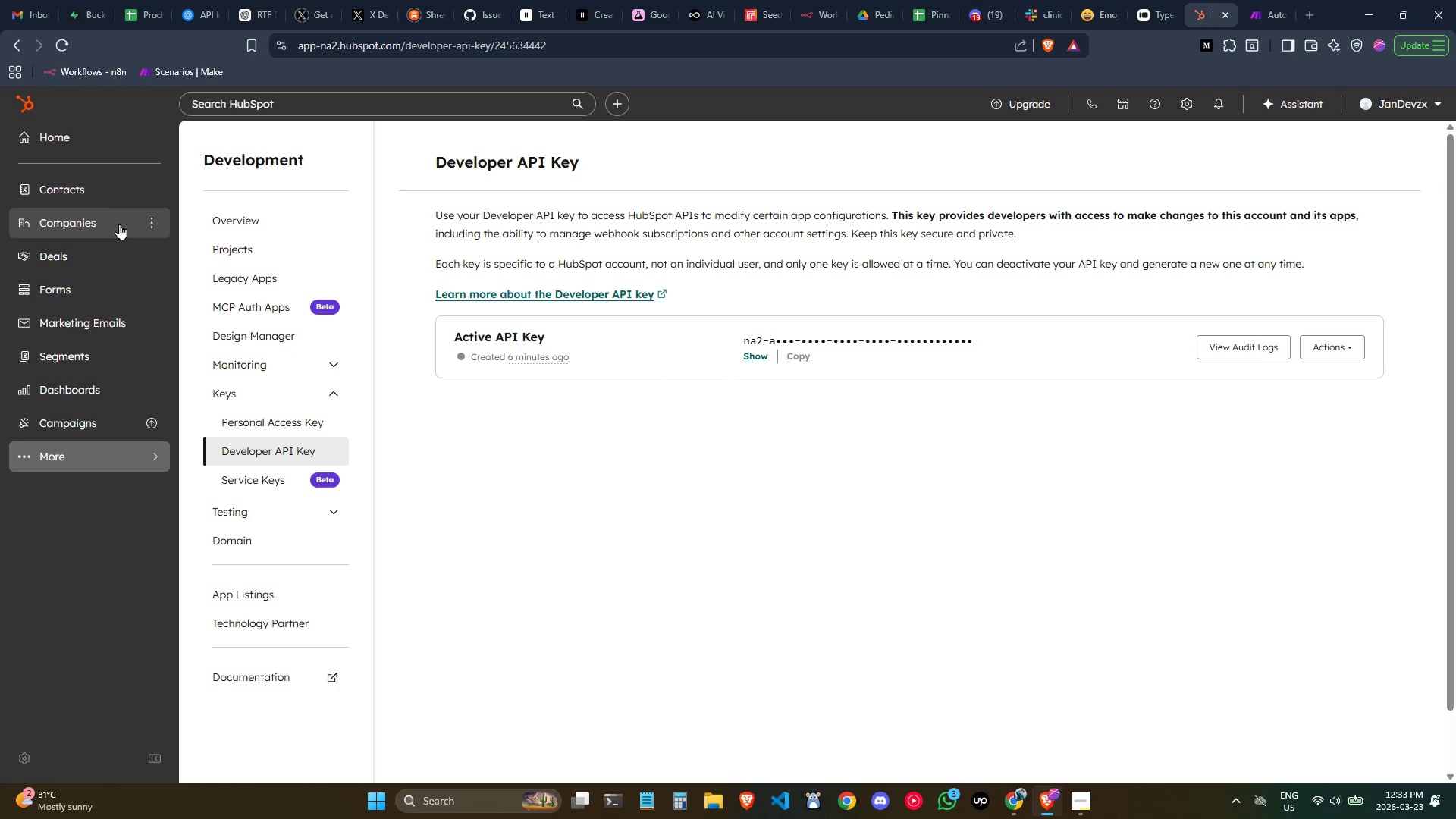 
left_click([91, 190])
 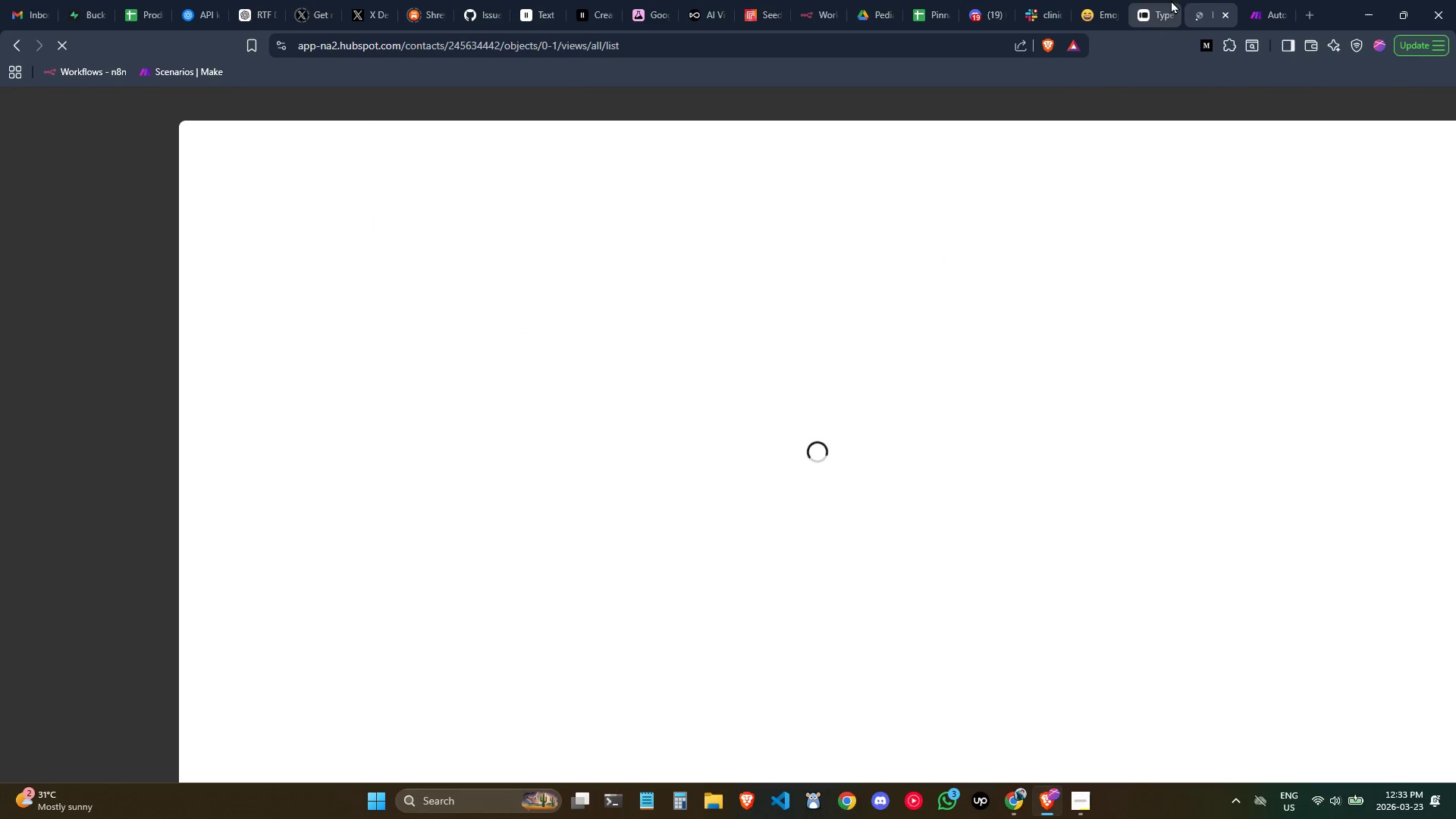 
left_click([1158, 0])
 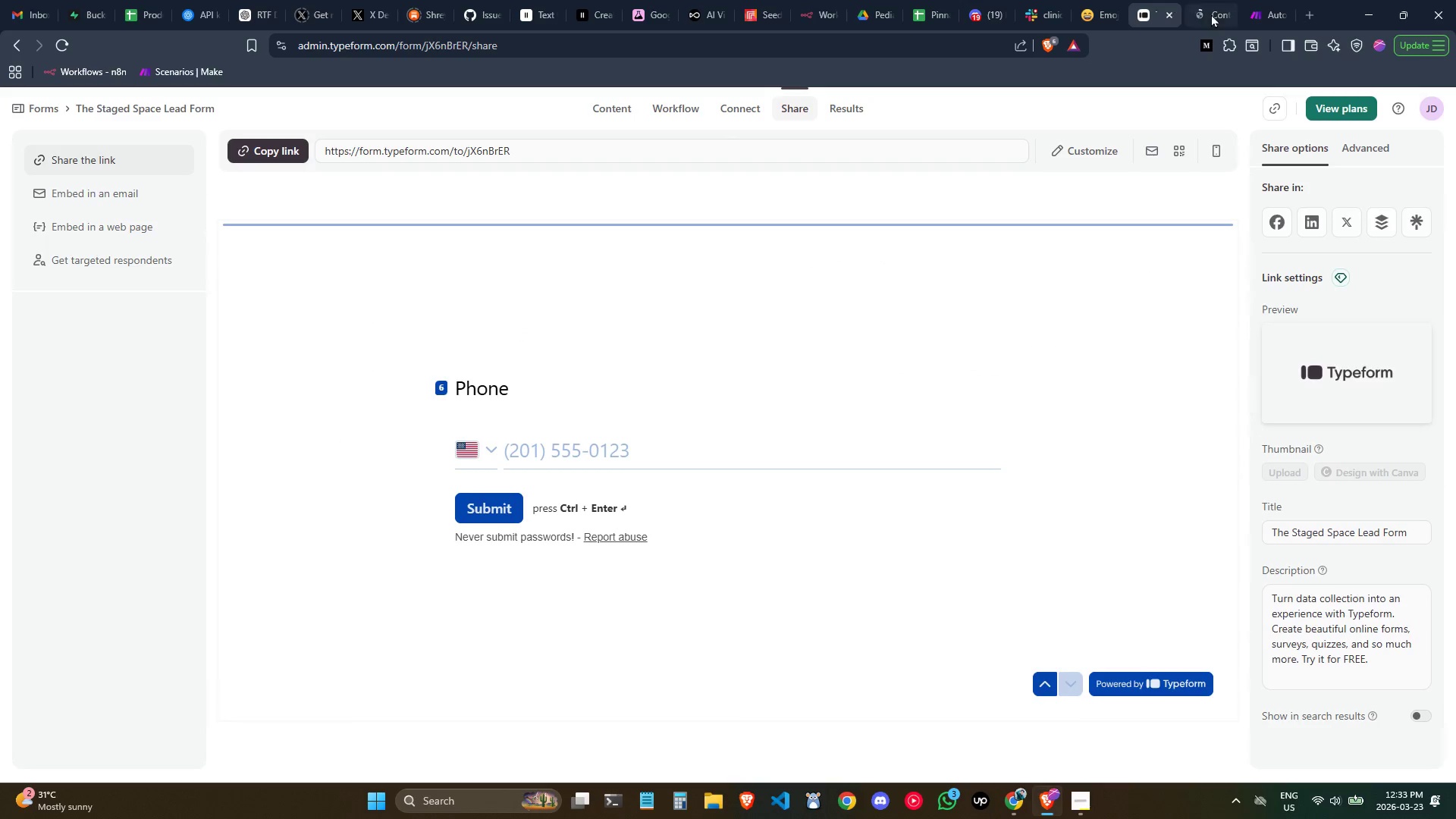 
left_click([1210, 9])
 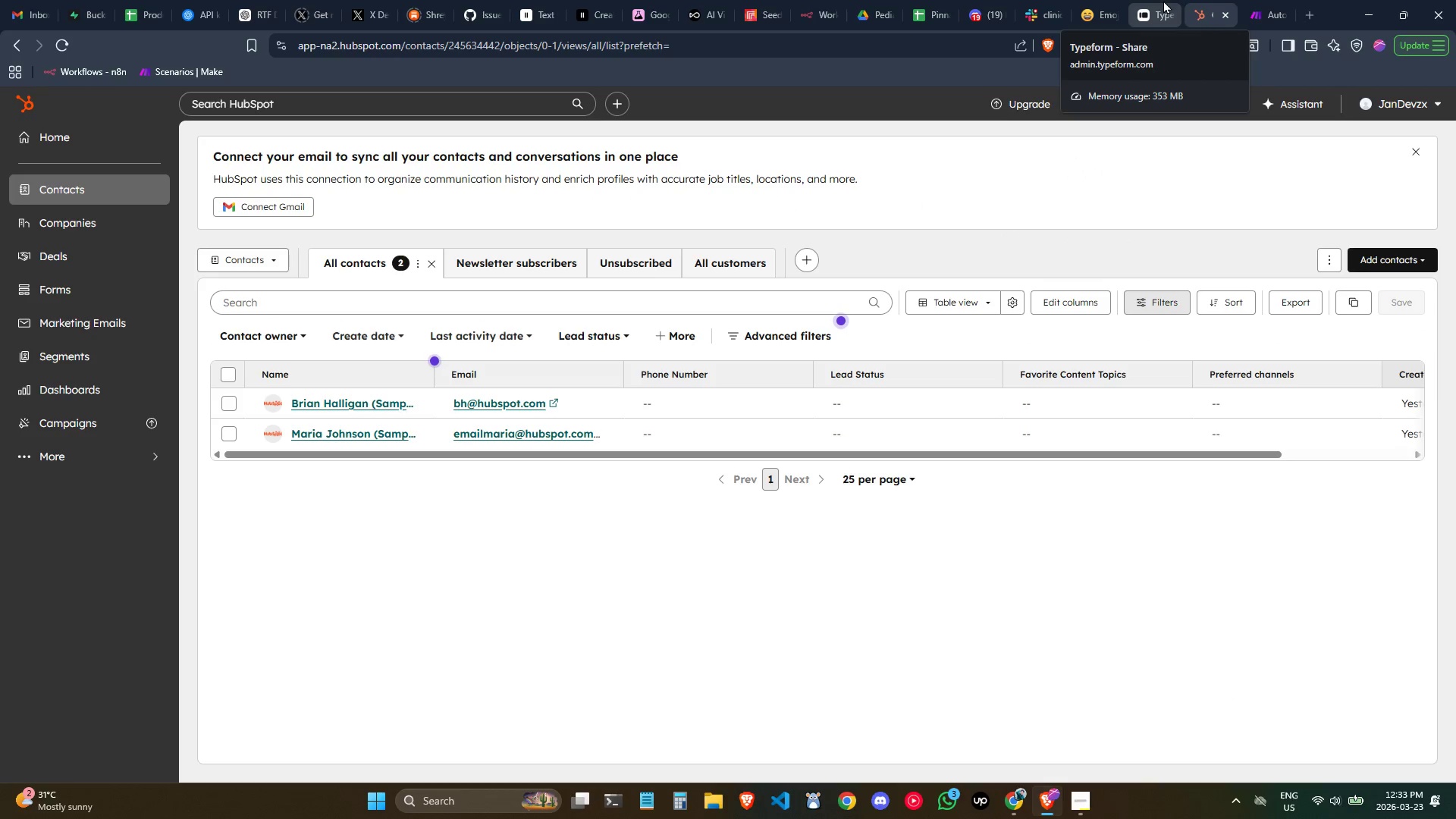 
left_click([1163, 0])
 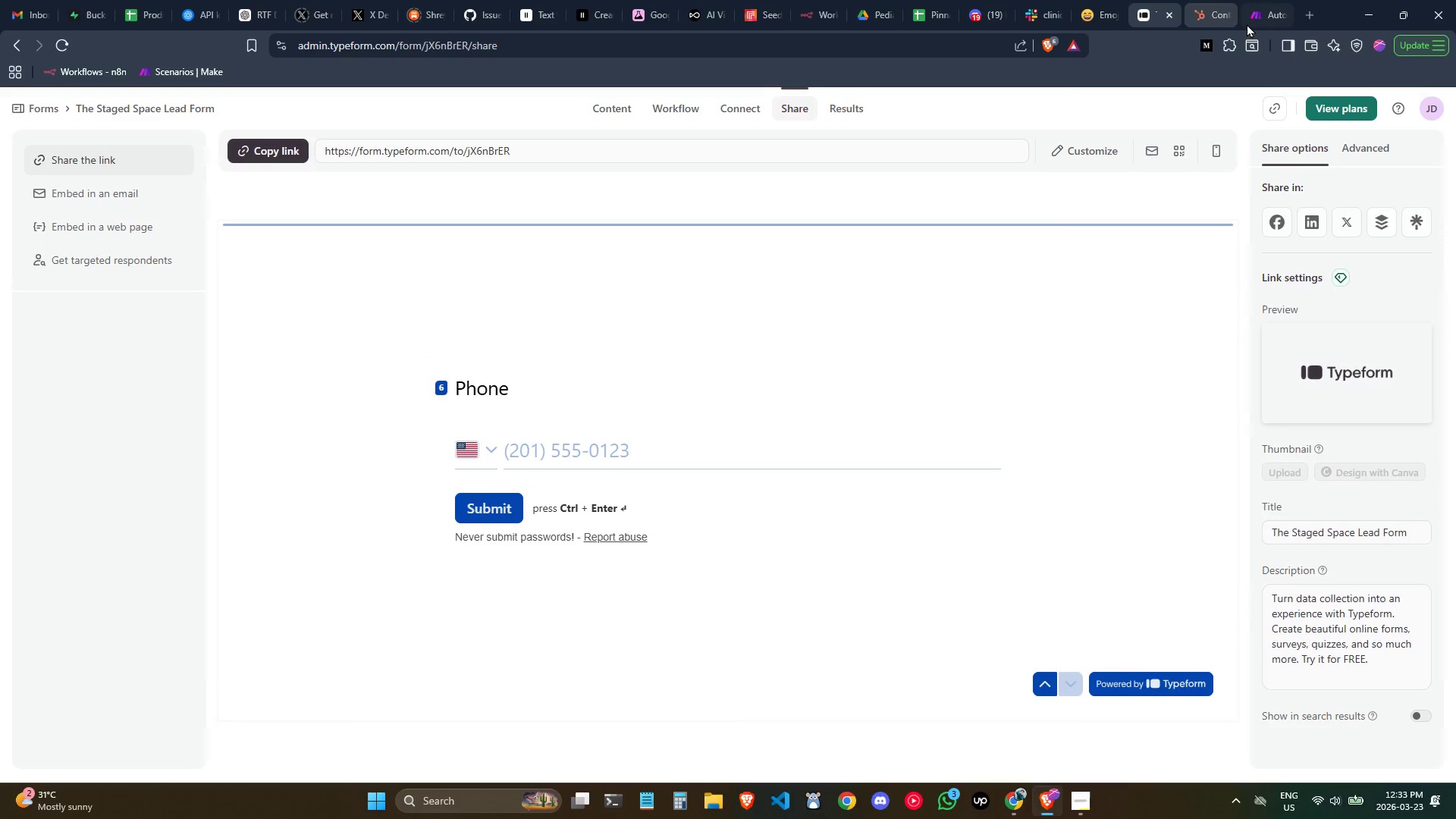 
mouse_move([1213, 46])
 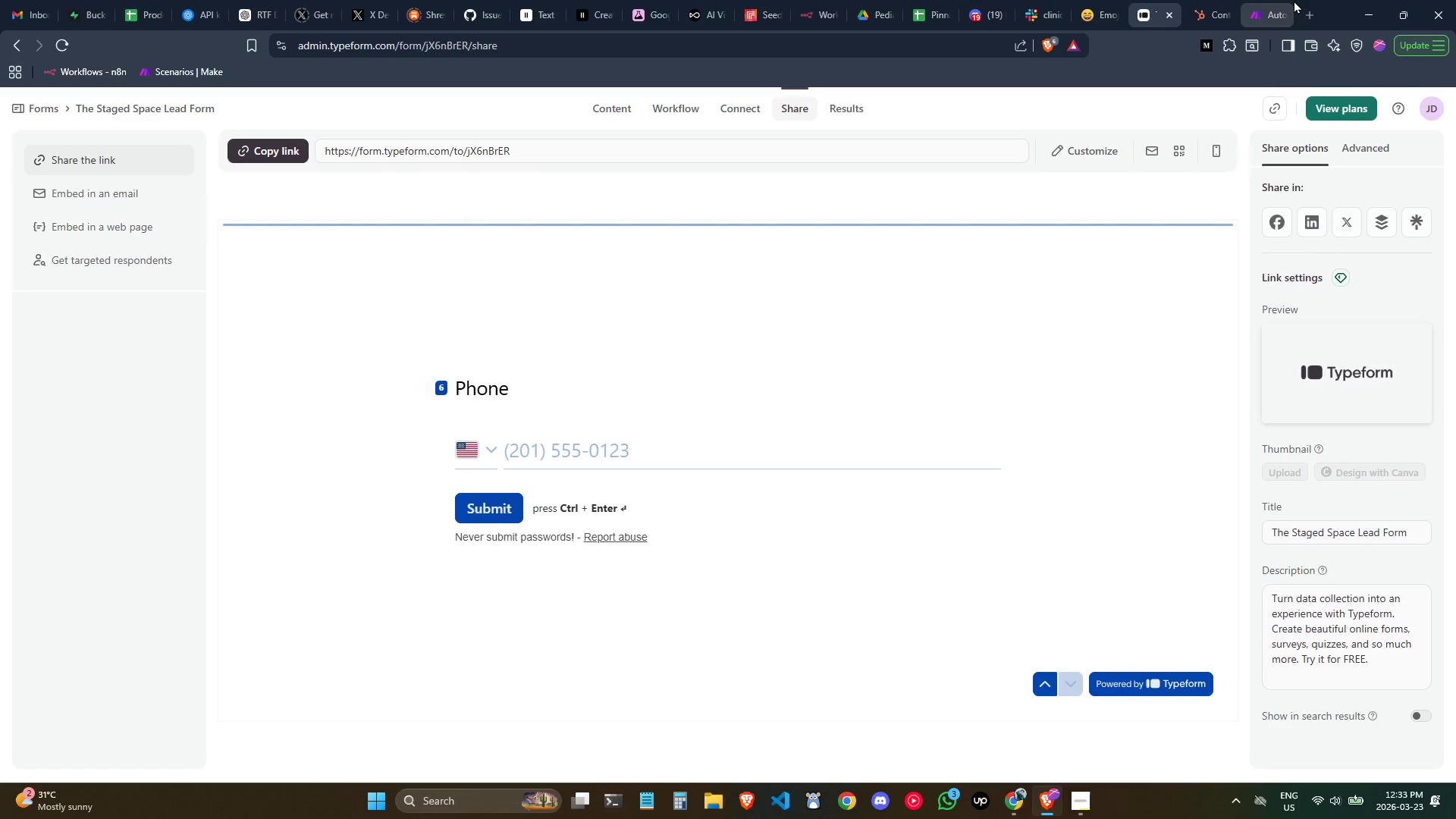 
left_click([1275, 0])
 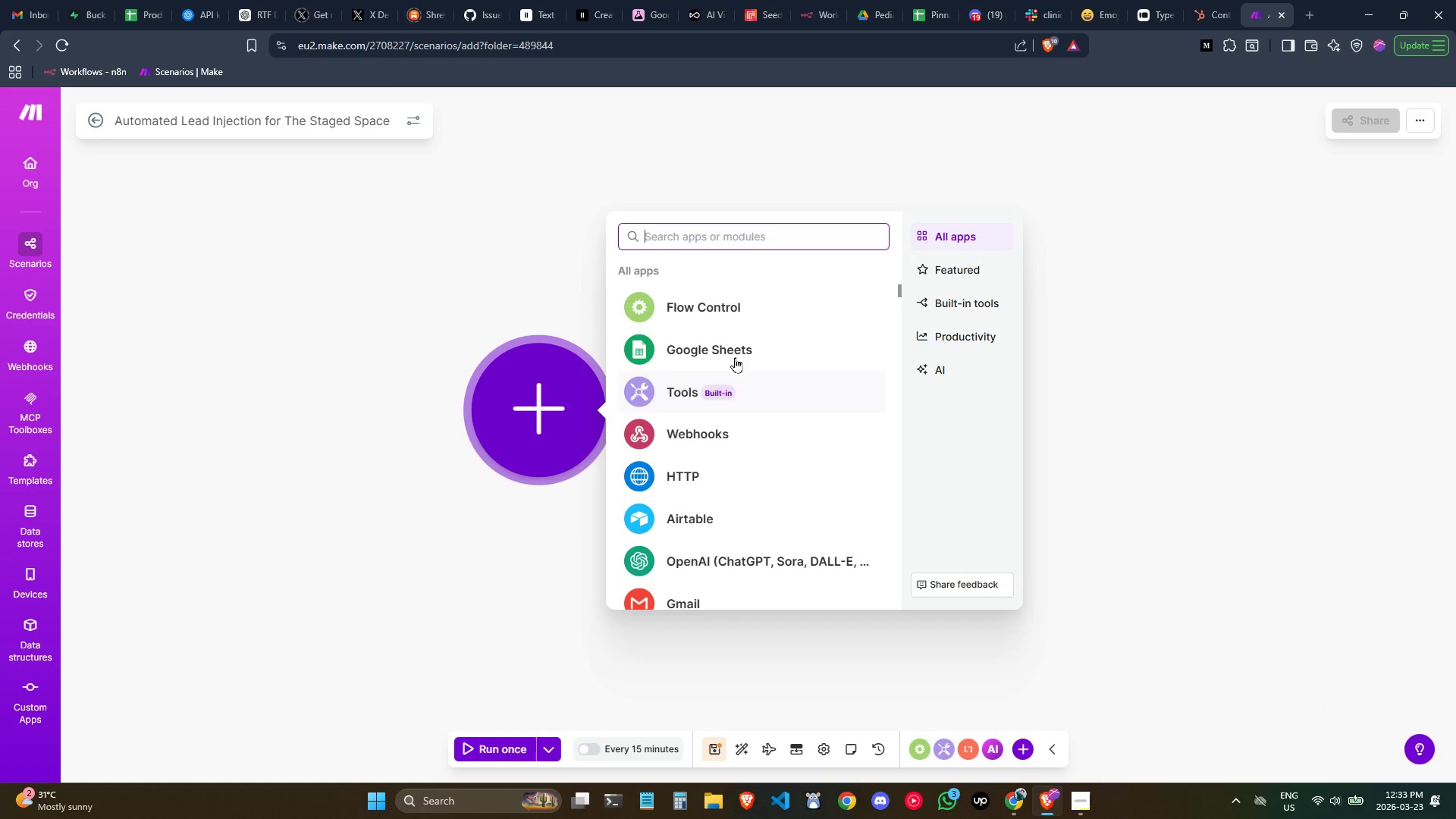 
type(typefor)
 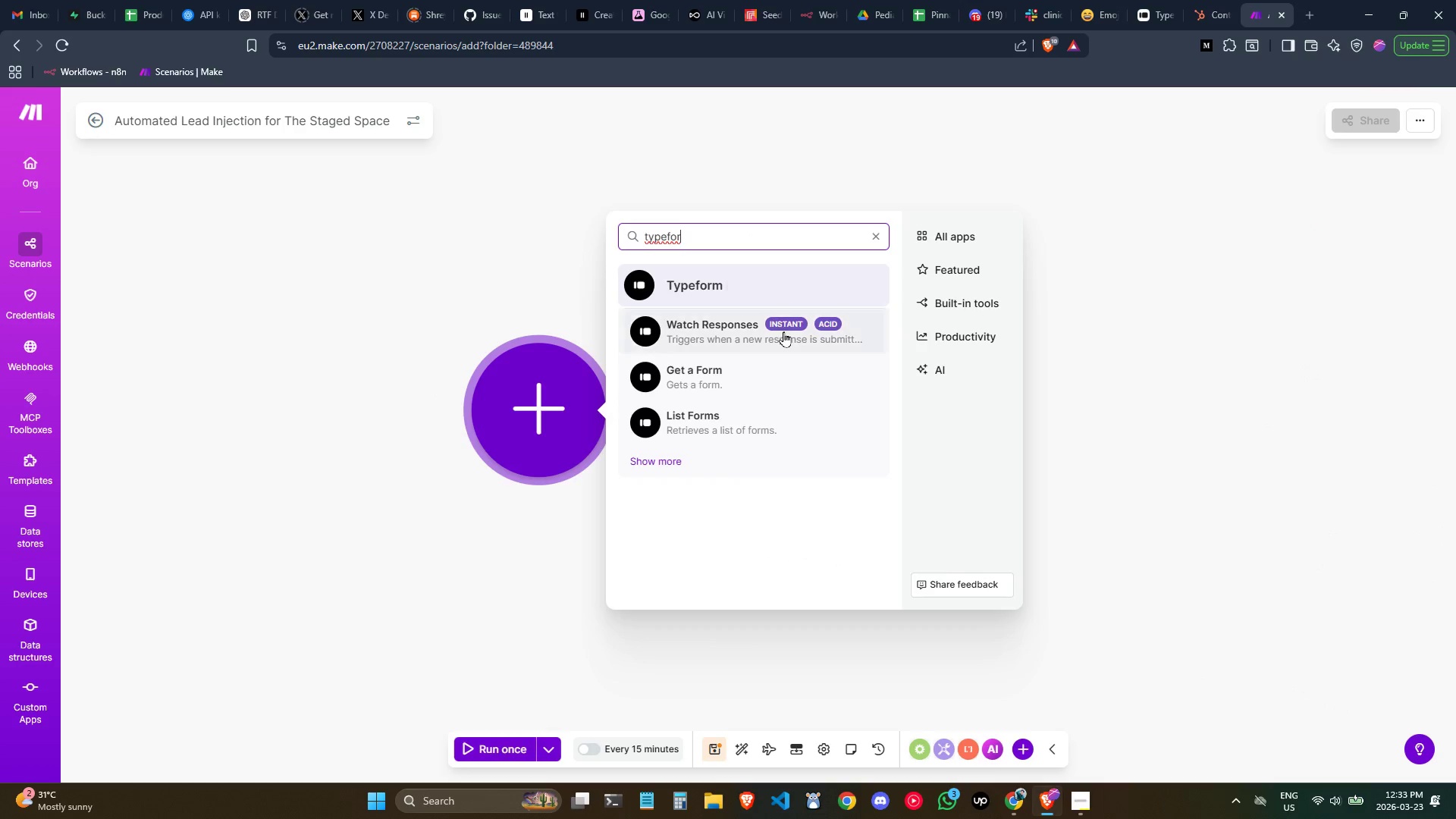 
left_click([783, 335])
 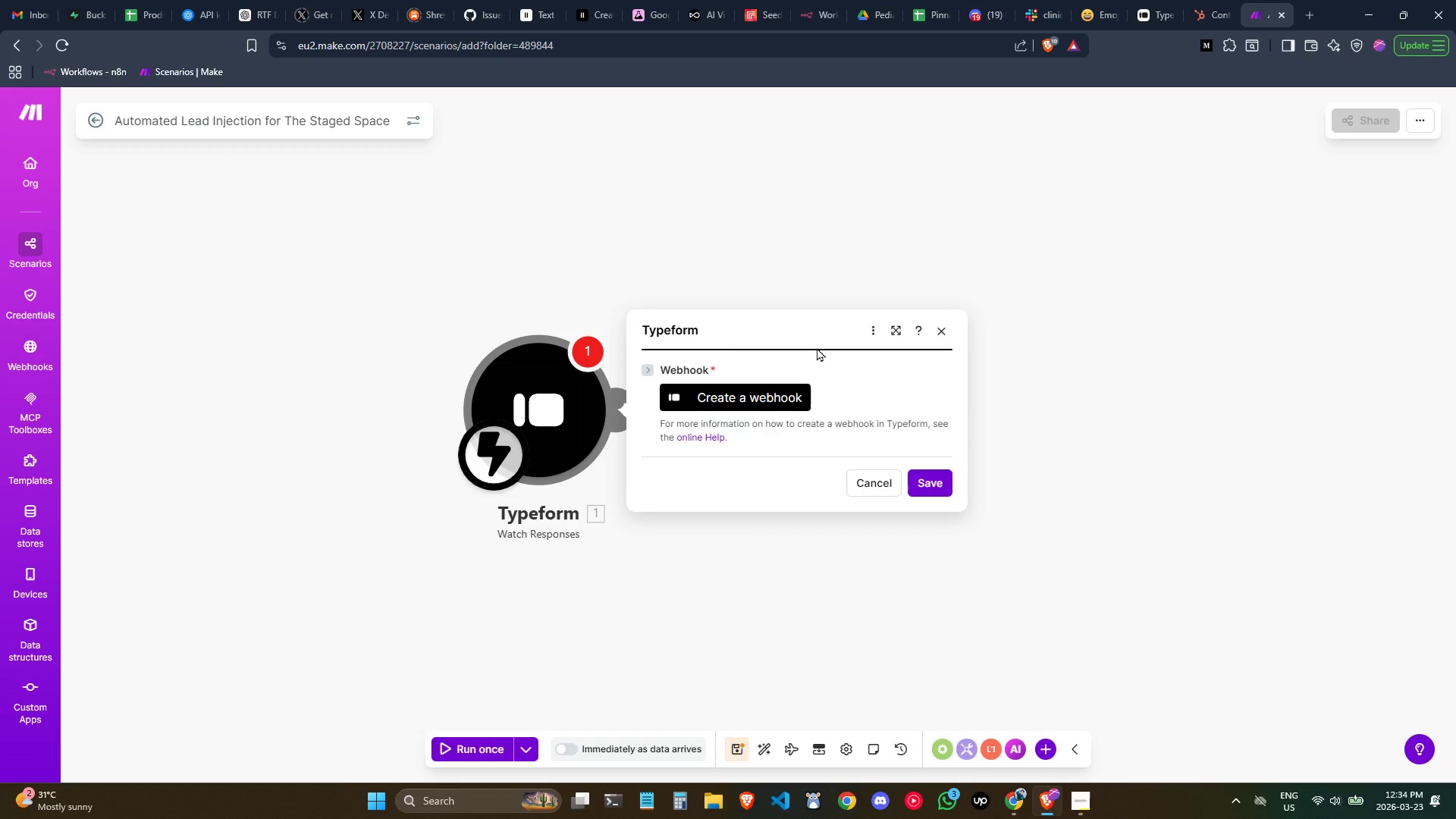 
wait(6.89)
 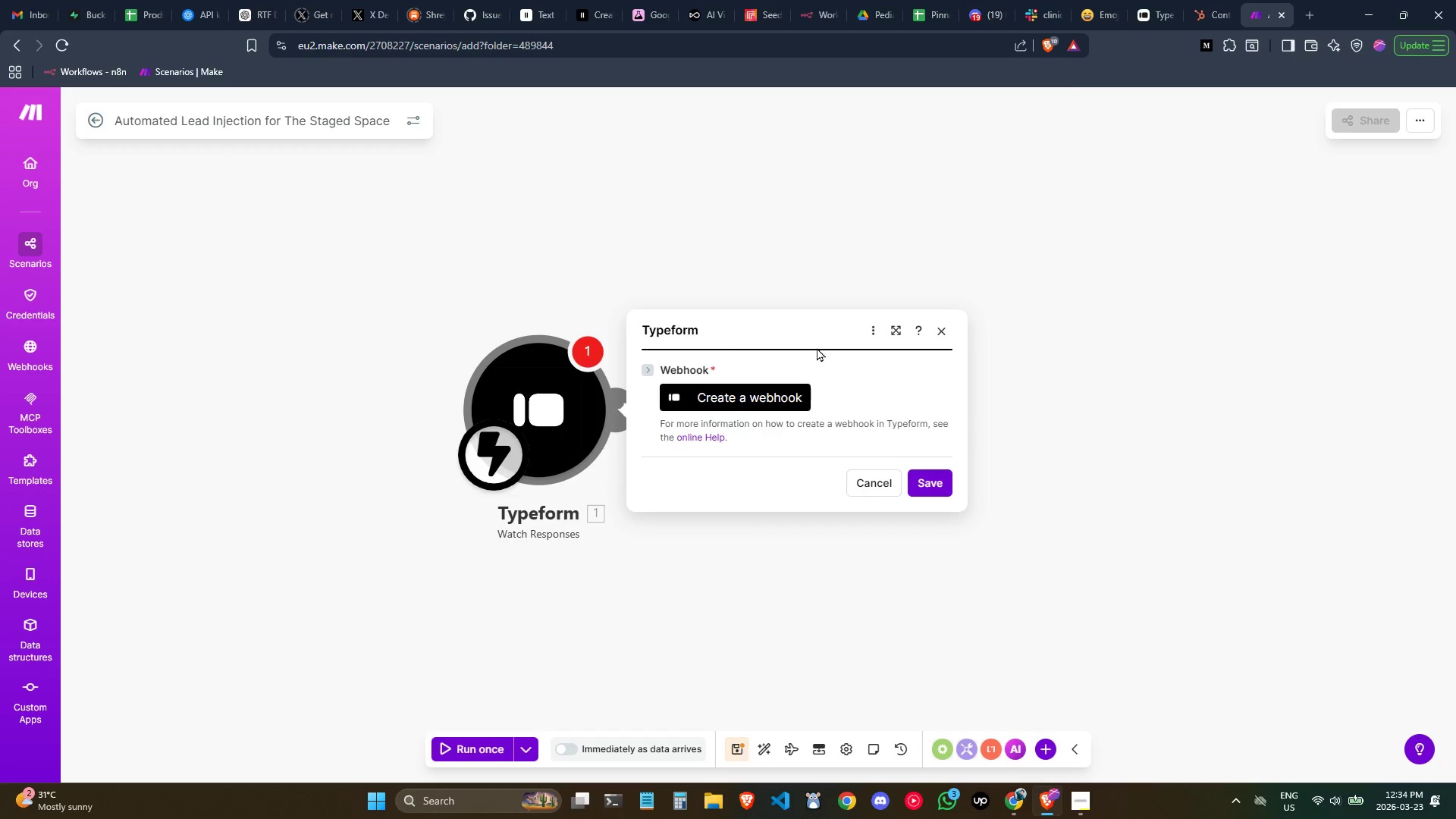 
double_click([290, 124])
 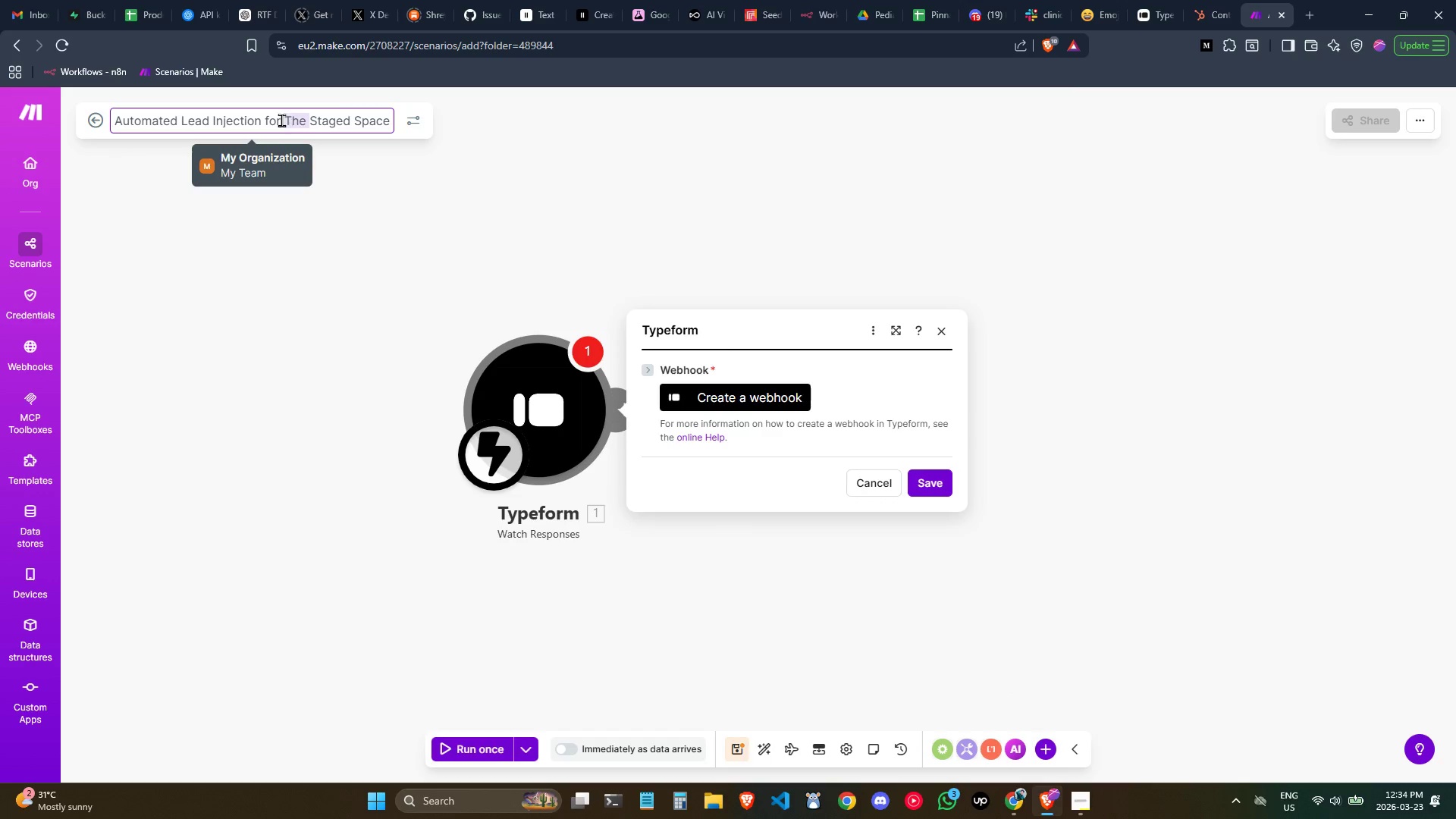 
left_click([279, 119])
 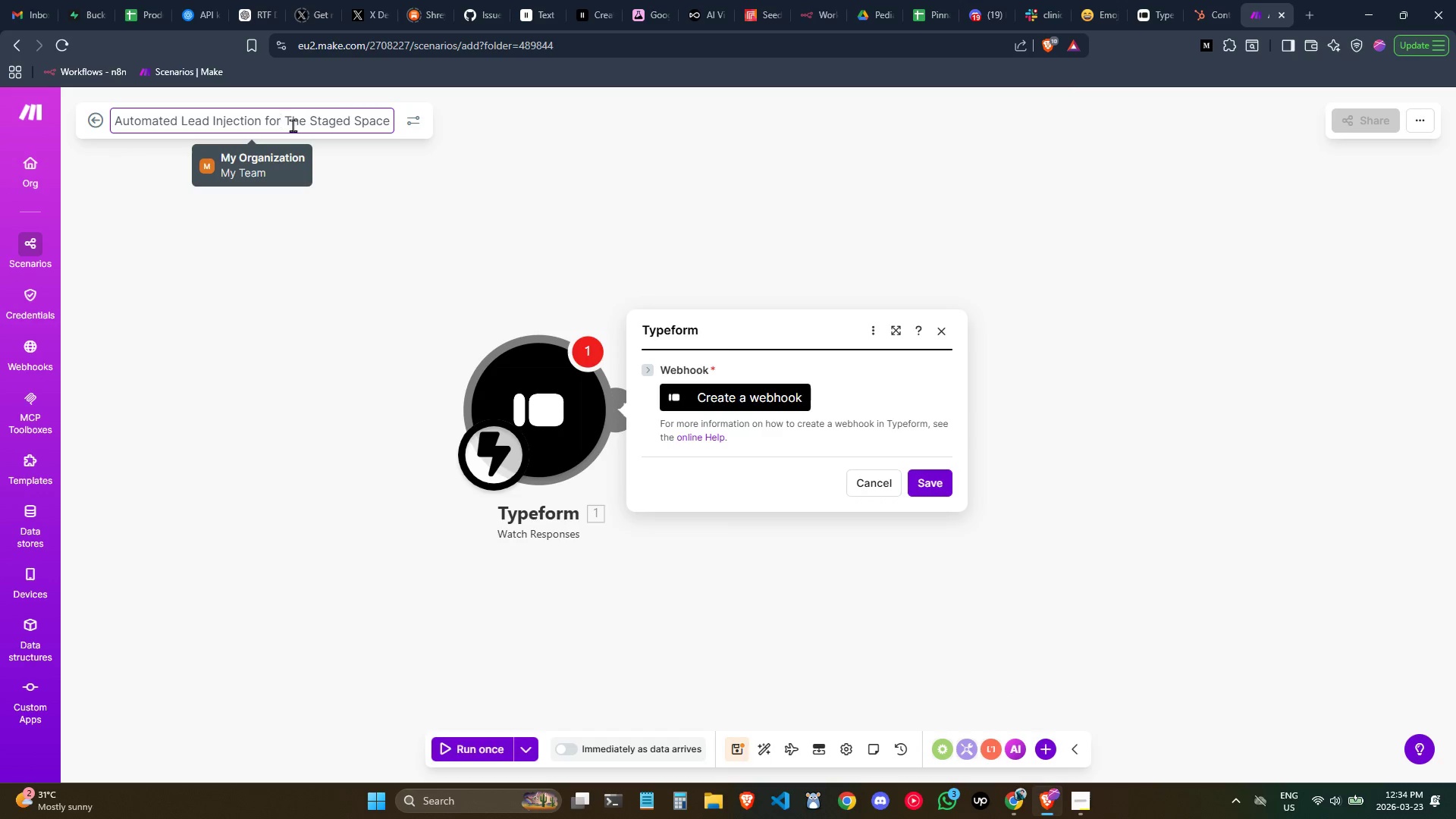 
key(Backspace)
 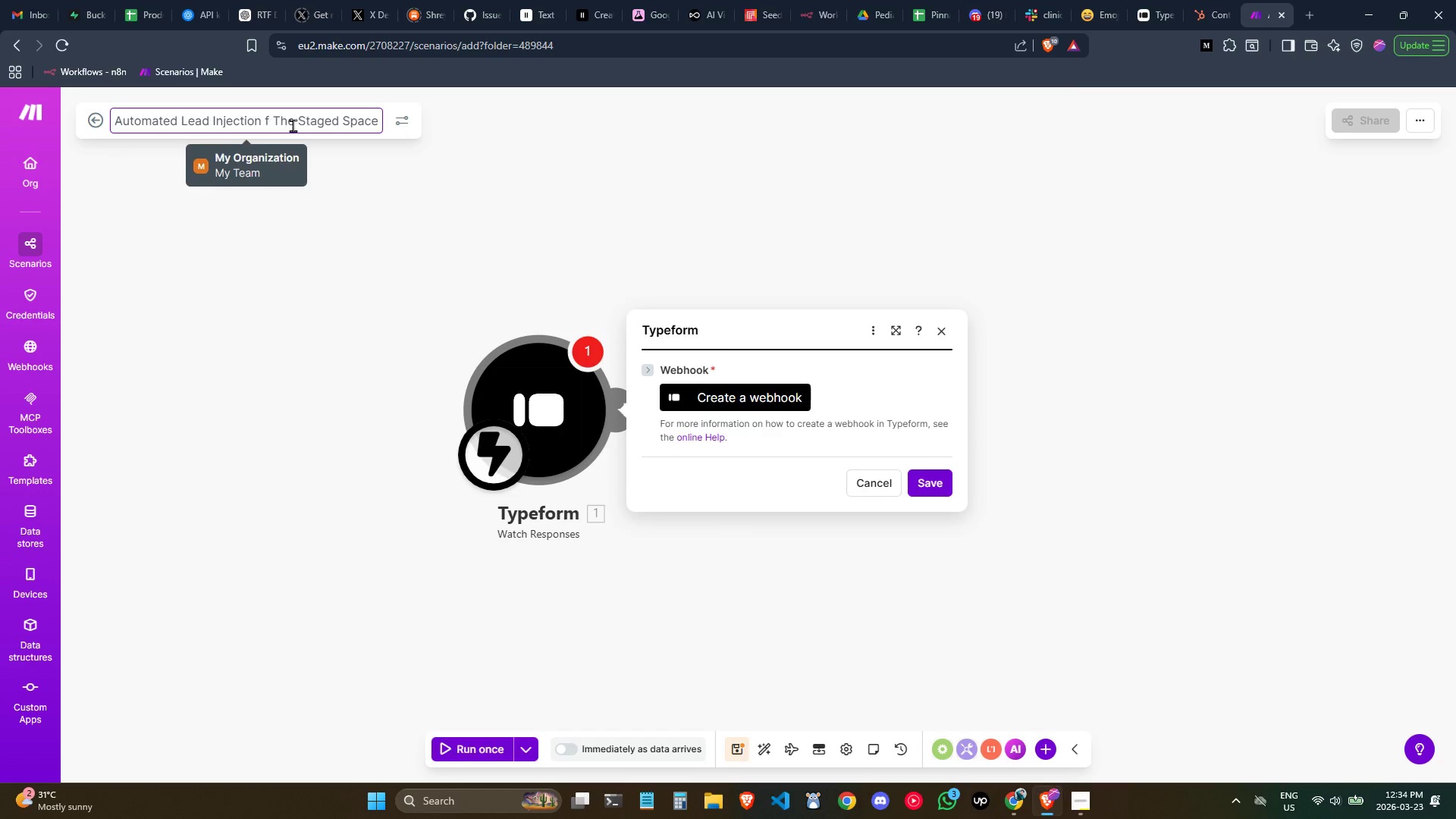 
key(Backspace)
 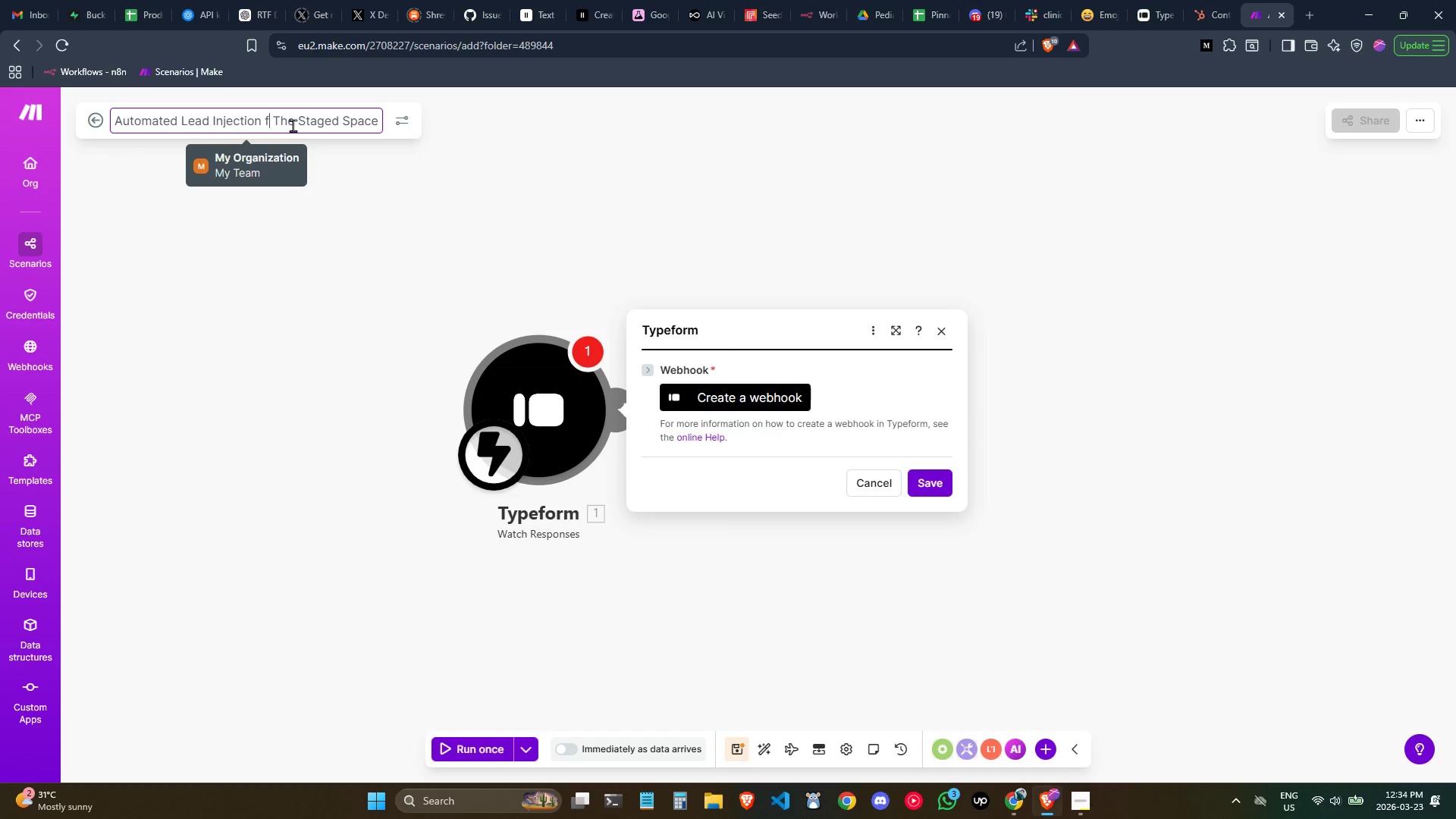 
key(Backspace)
 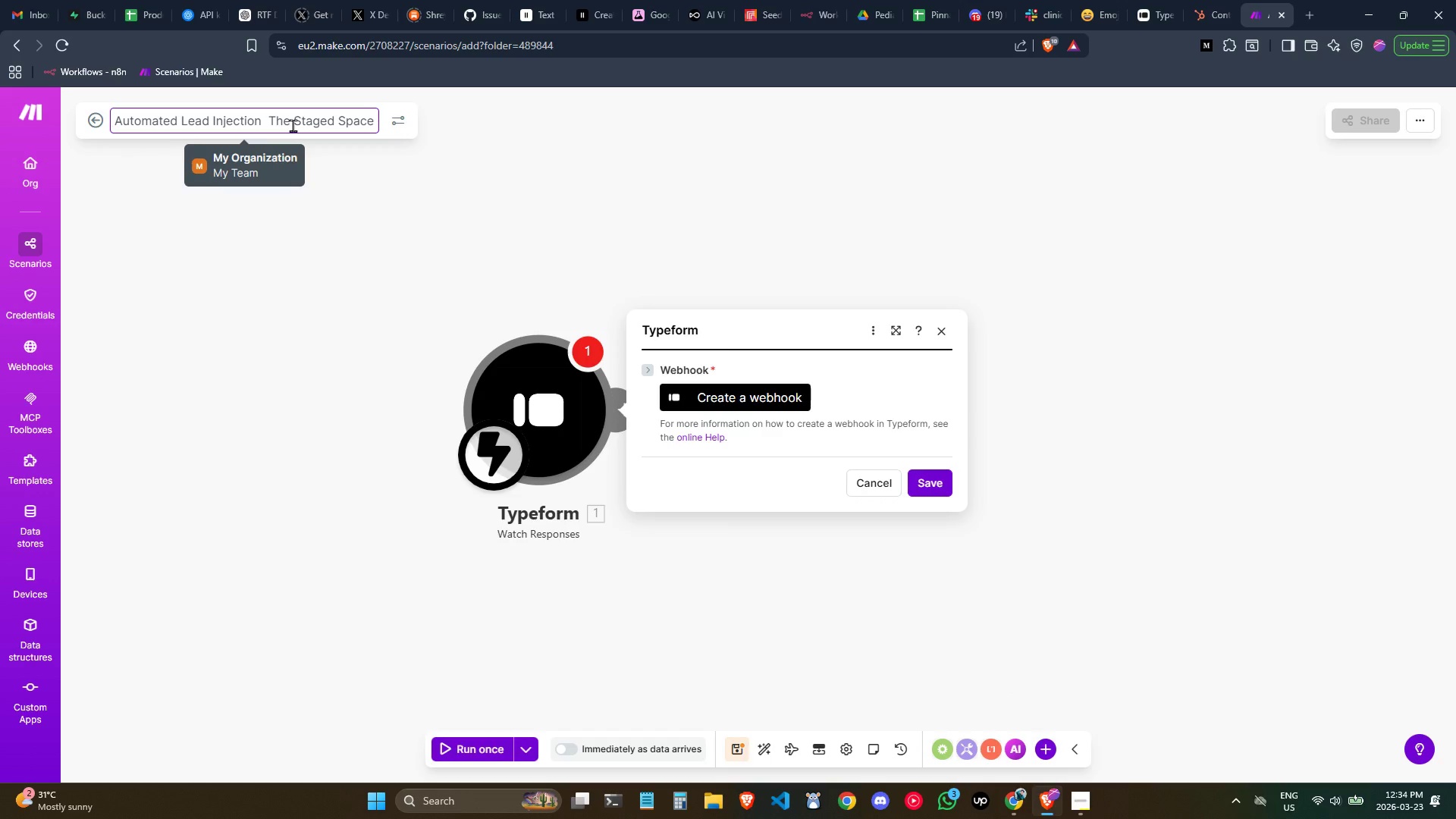 
key(Minus)
 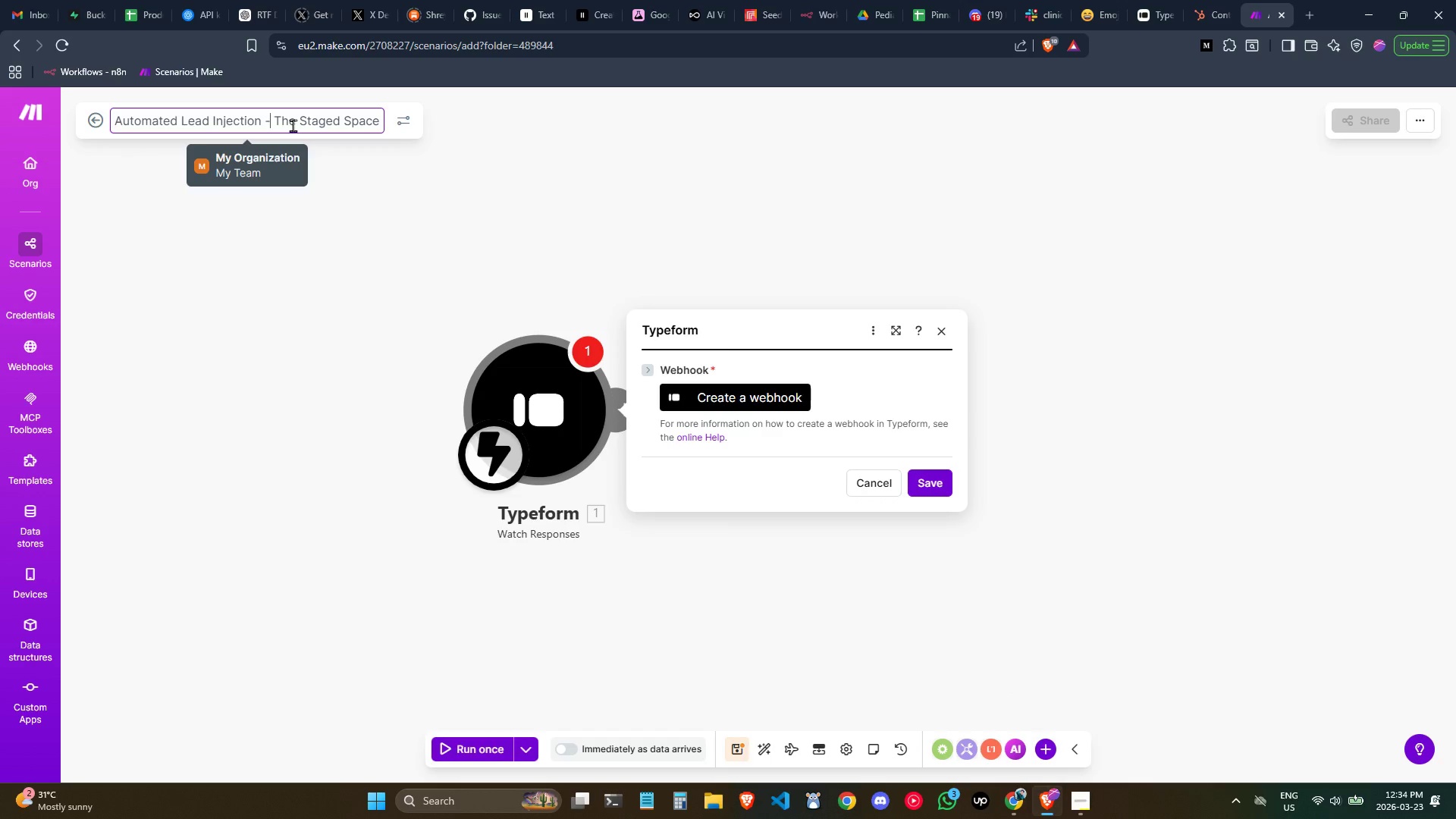 
key(Enter)
 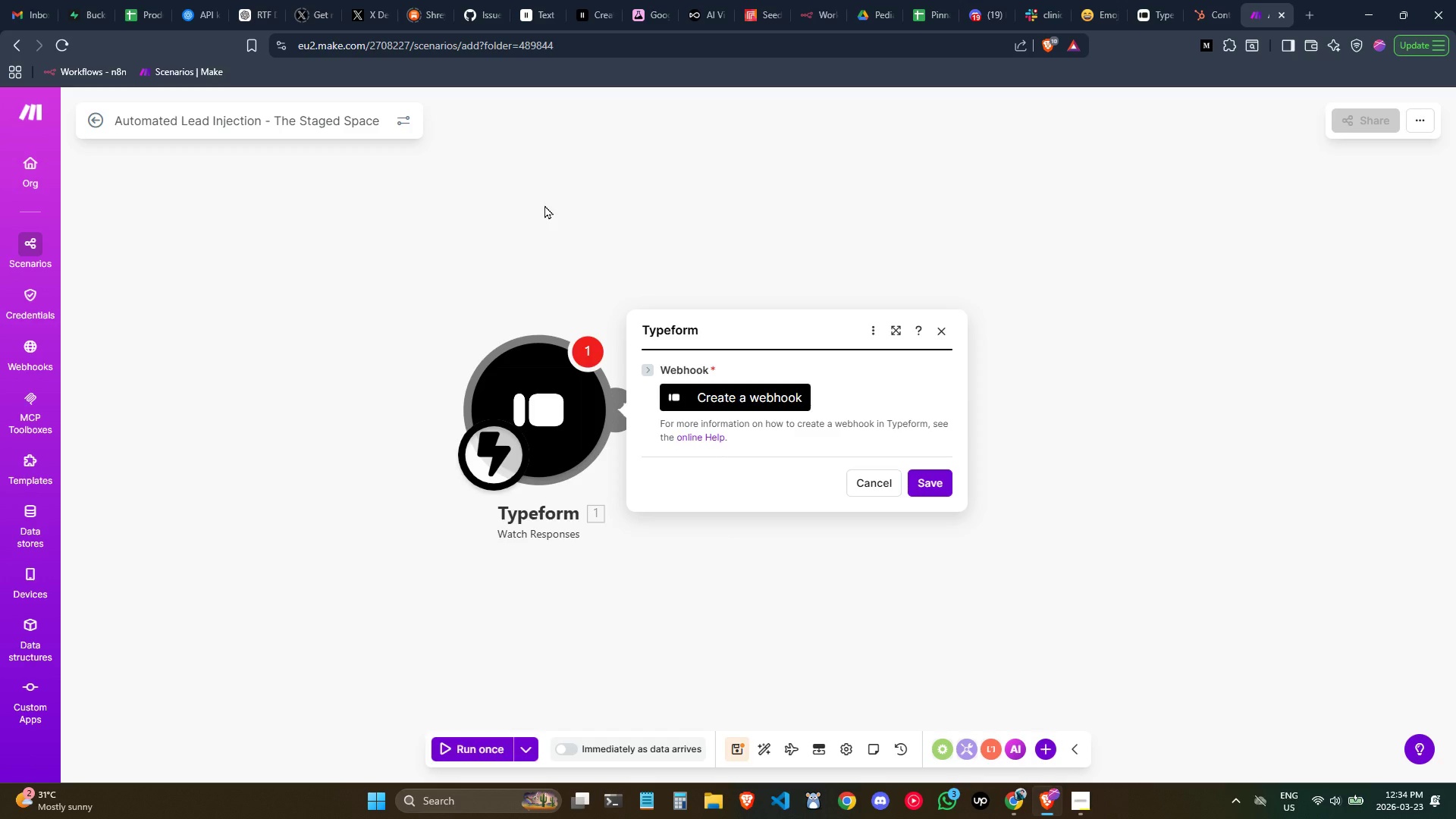 
wait(8.67)
 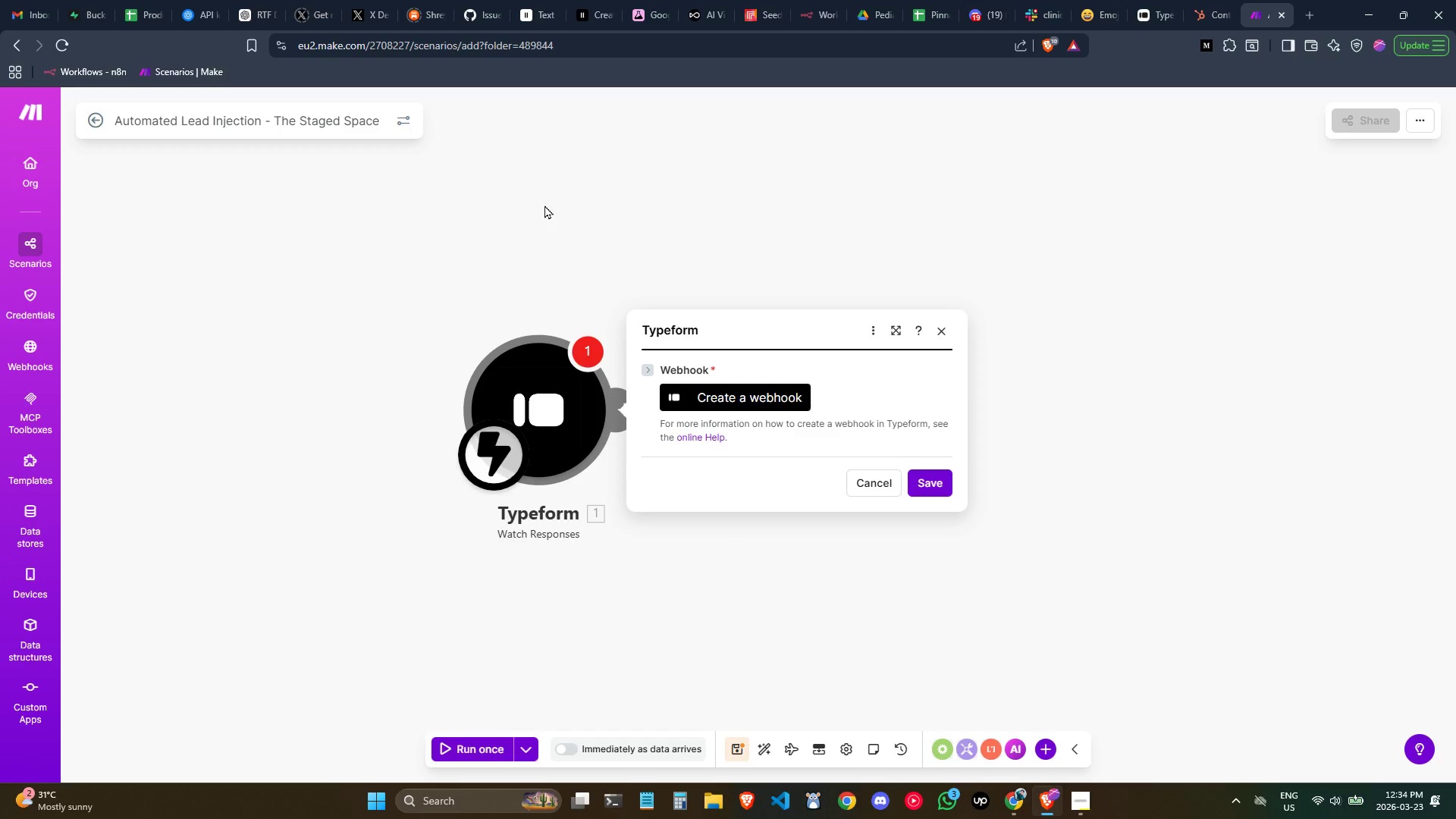 
left_click([700, 387])
 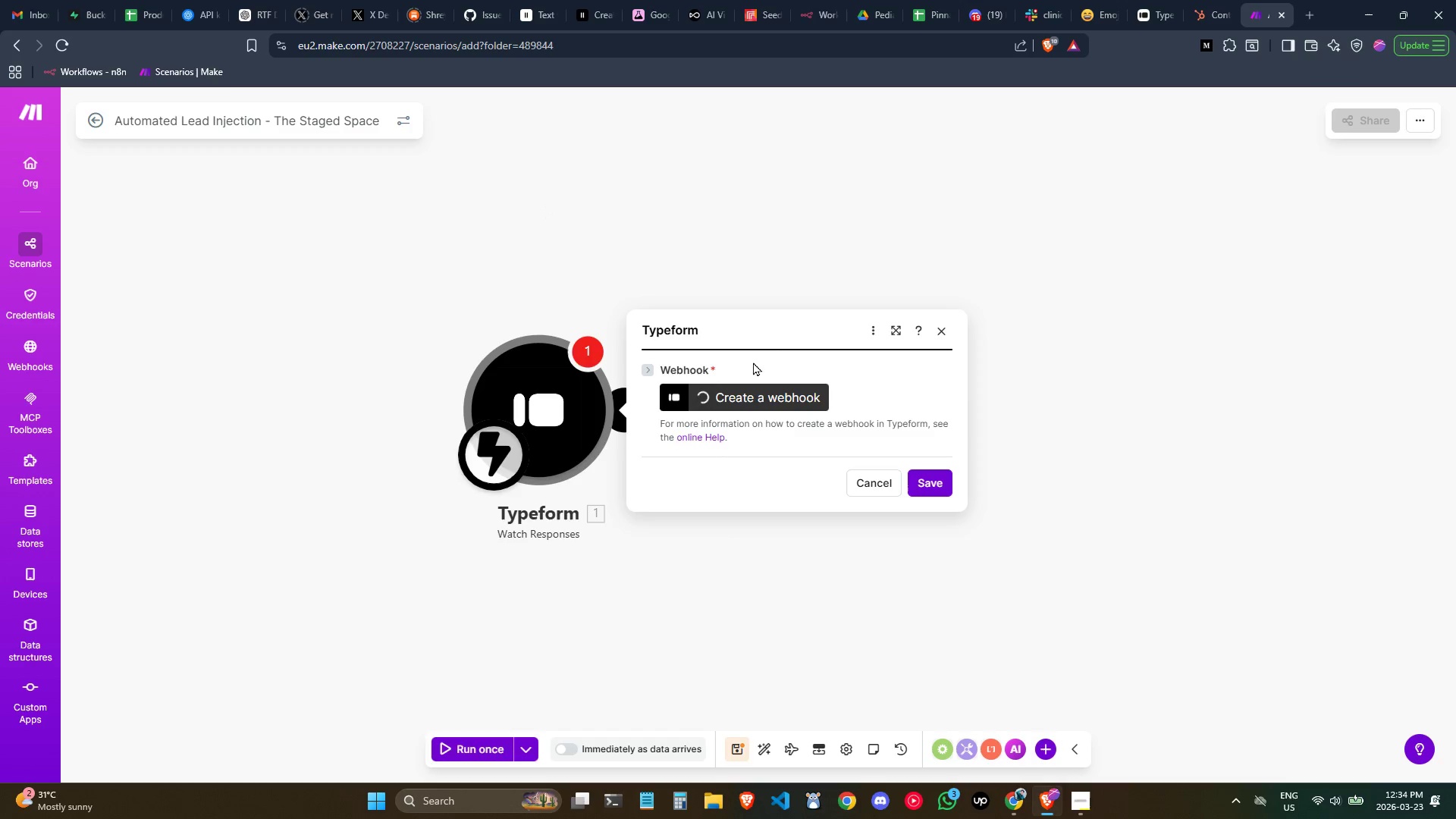 
mouse_move([795, 359])
 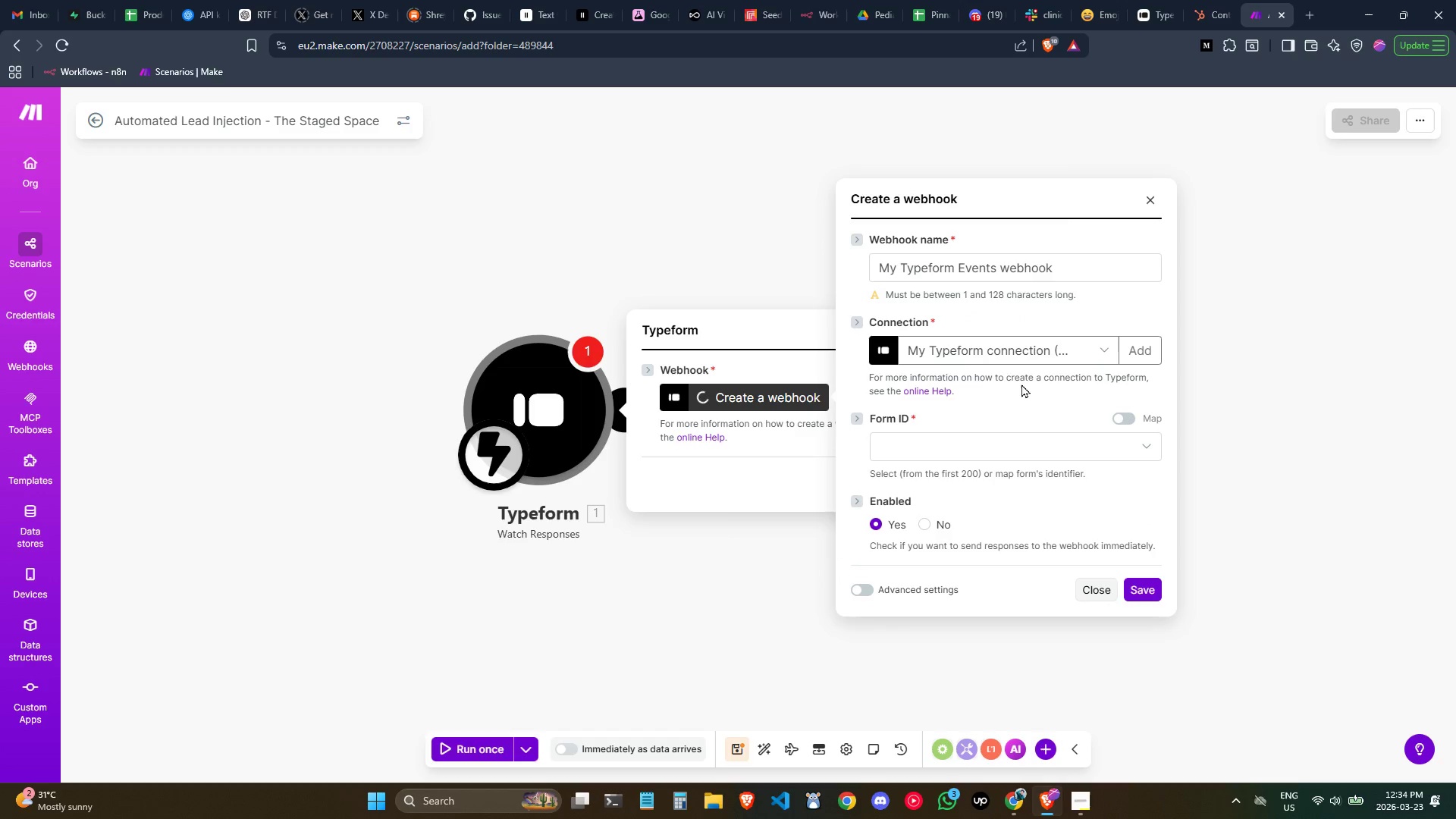 
left_click([1138, 350])
 